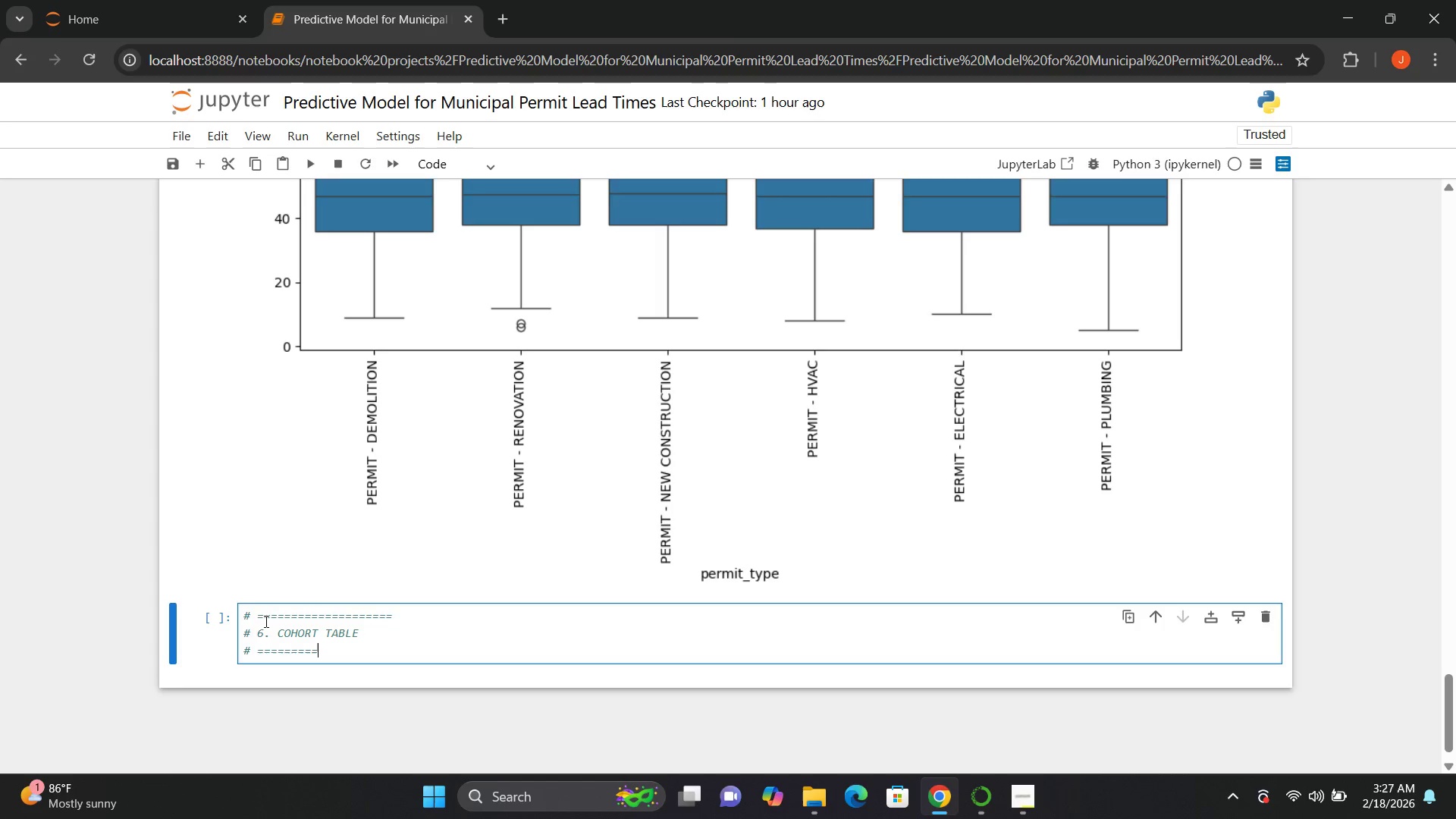 
key(Equal)
 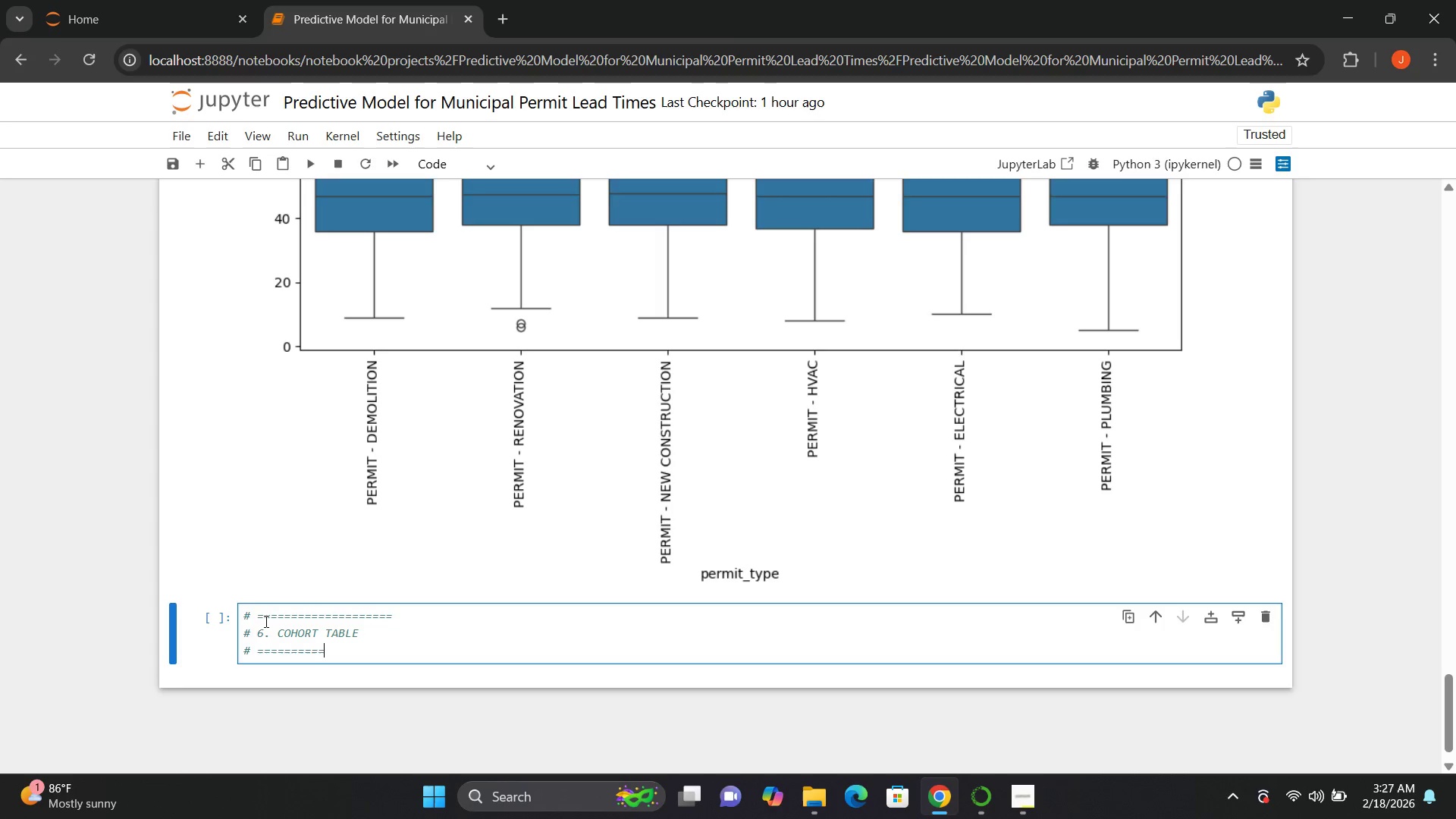 
key(Equal)
 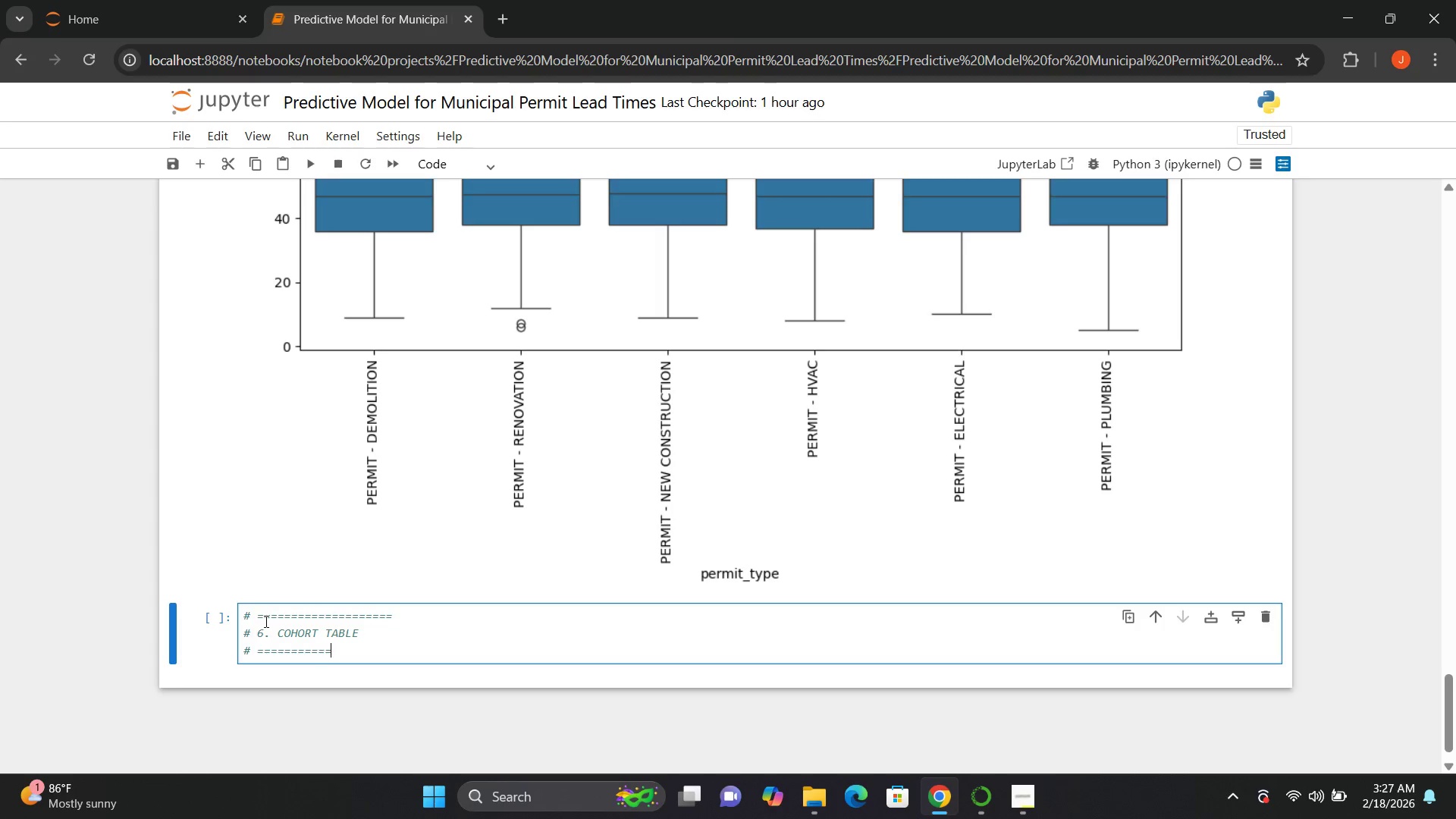 
key(Equal)
 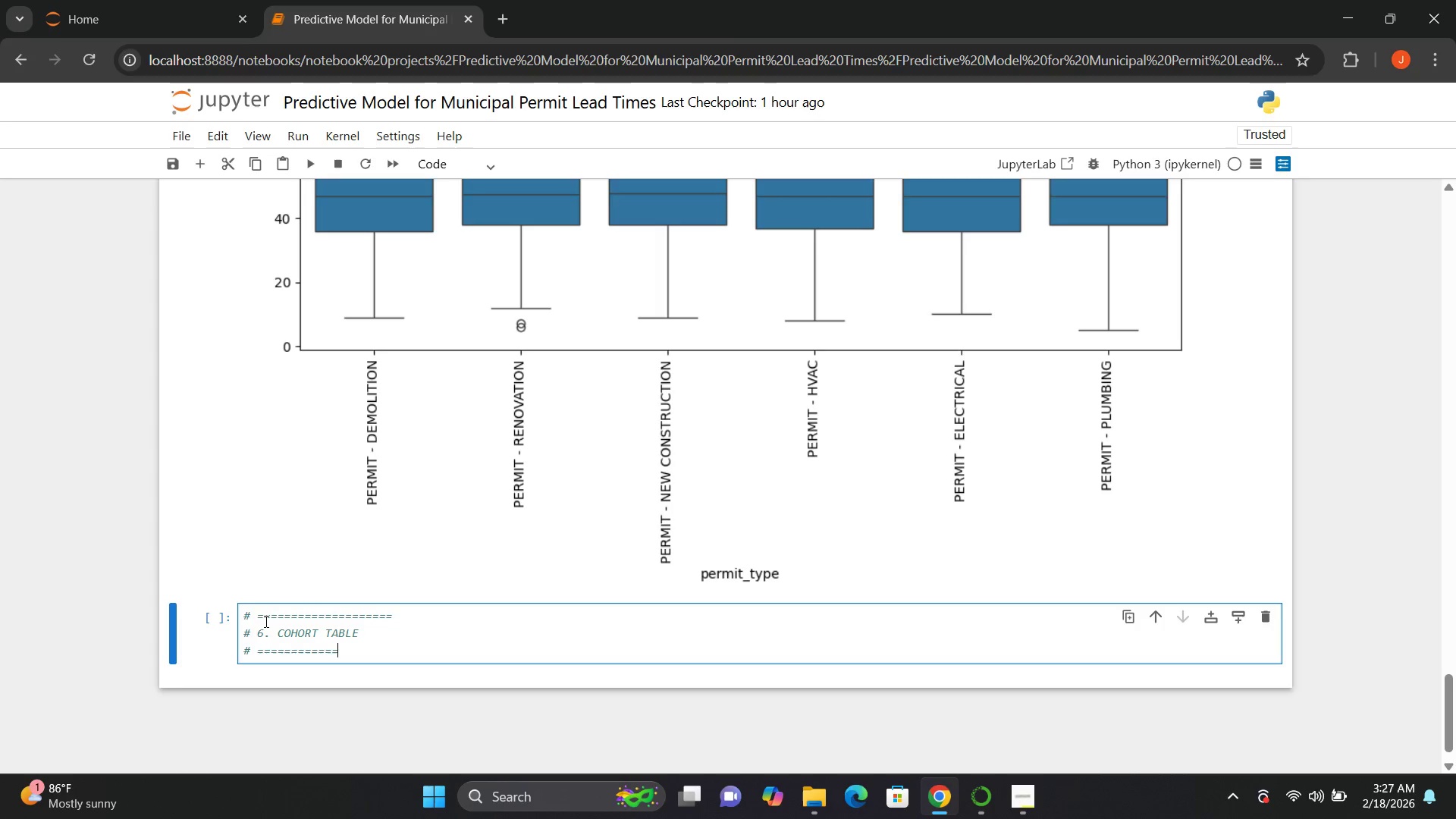 
key(Equal)
 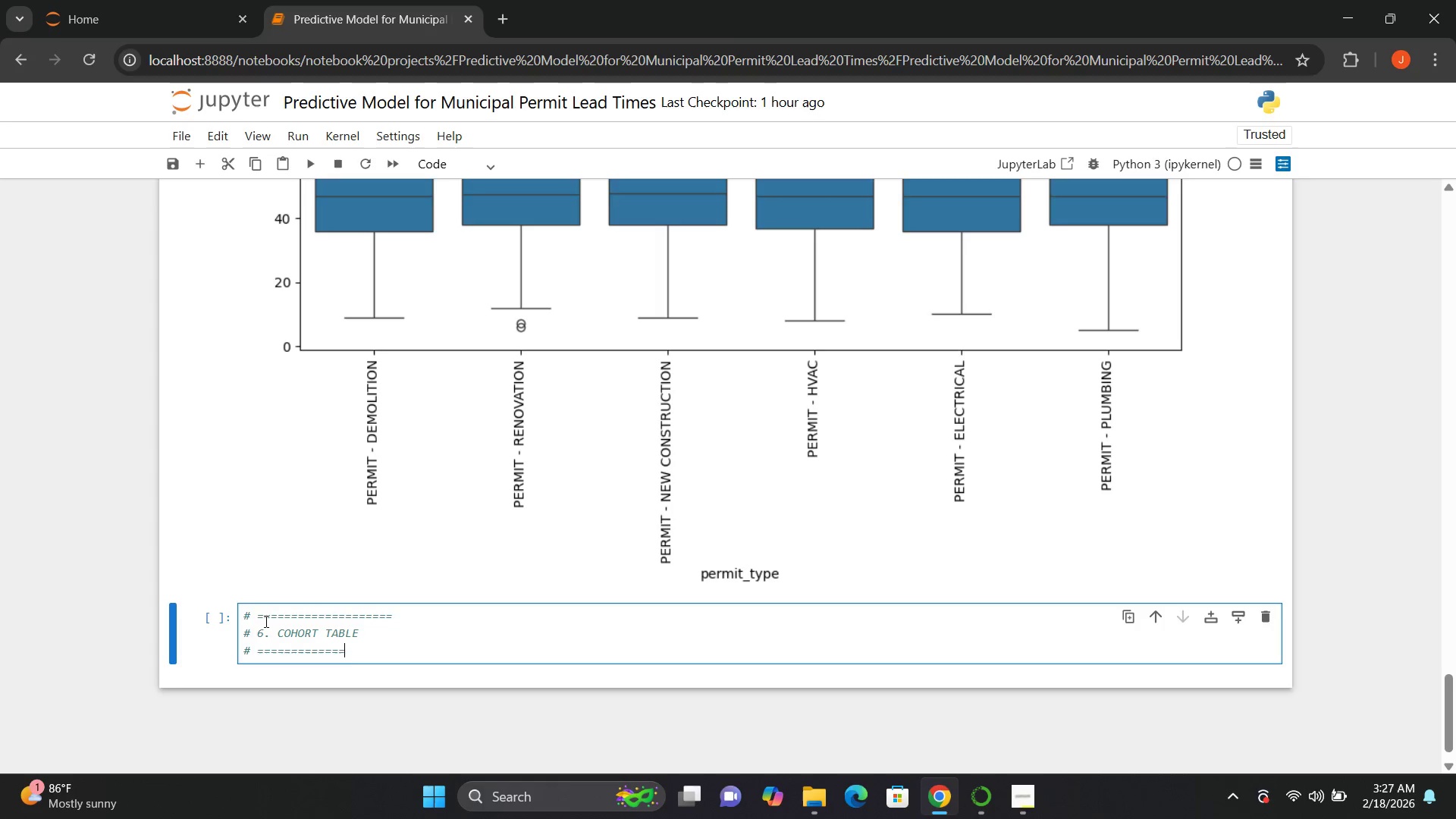 
key(Equal)
 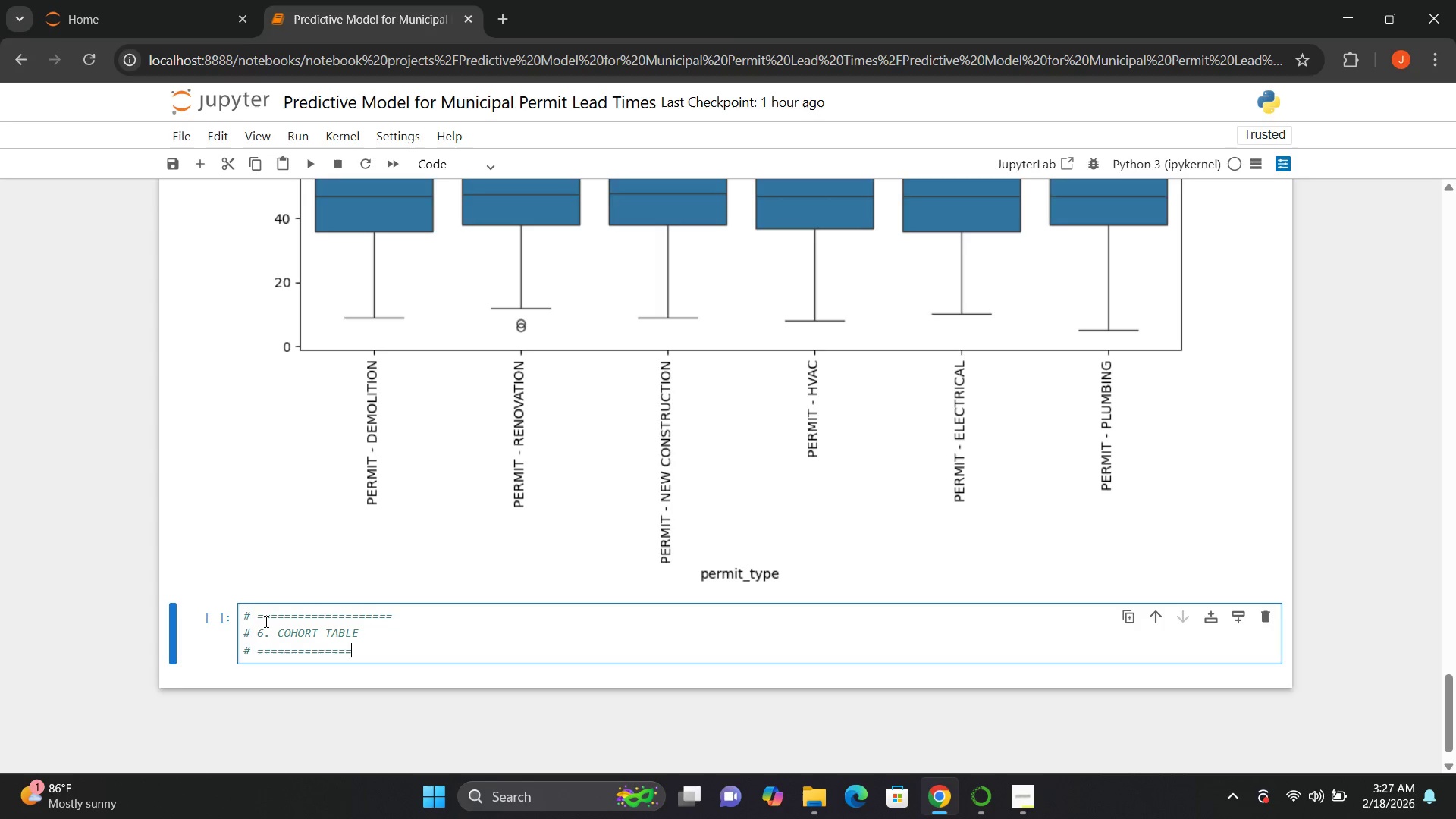 
key(Equal)
 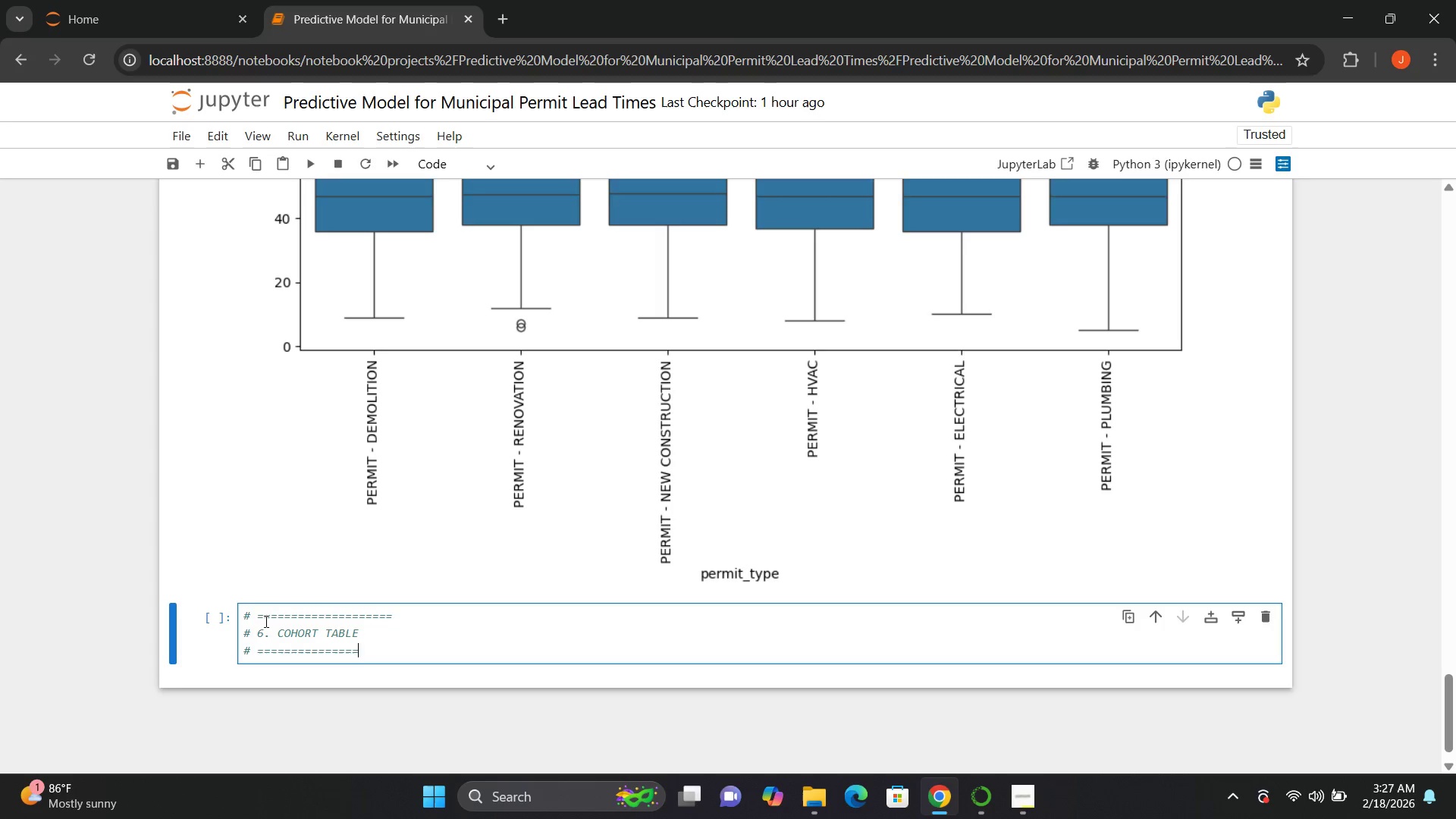 
key(Equal)
 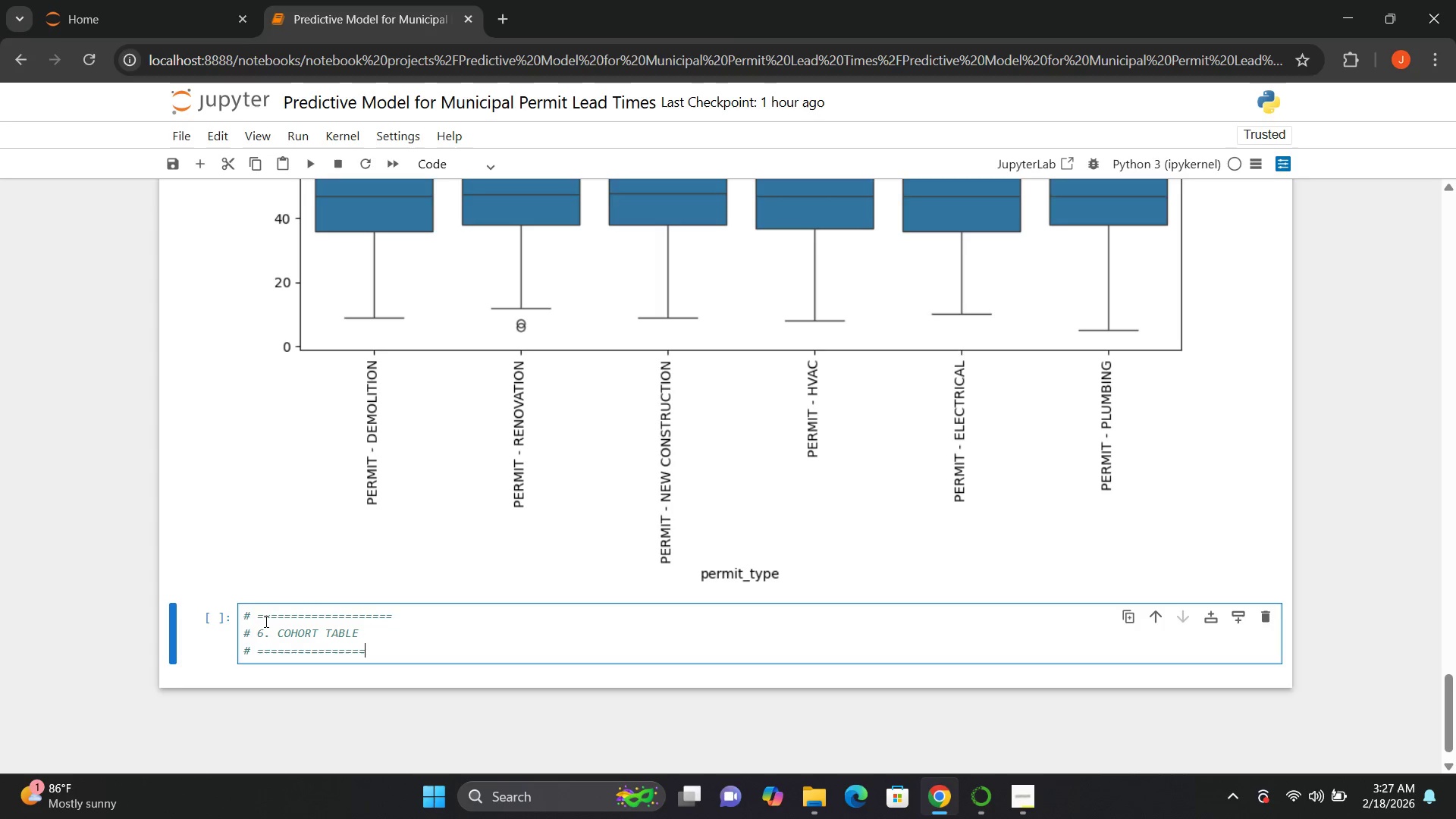 
key(Equal)
 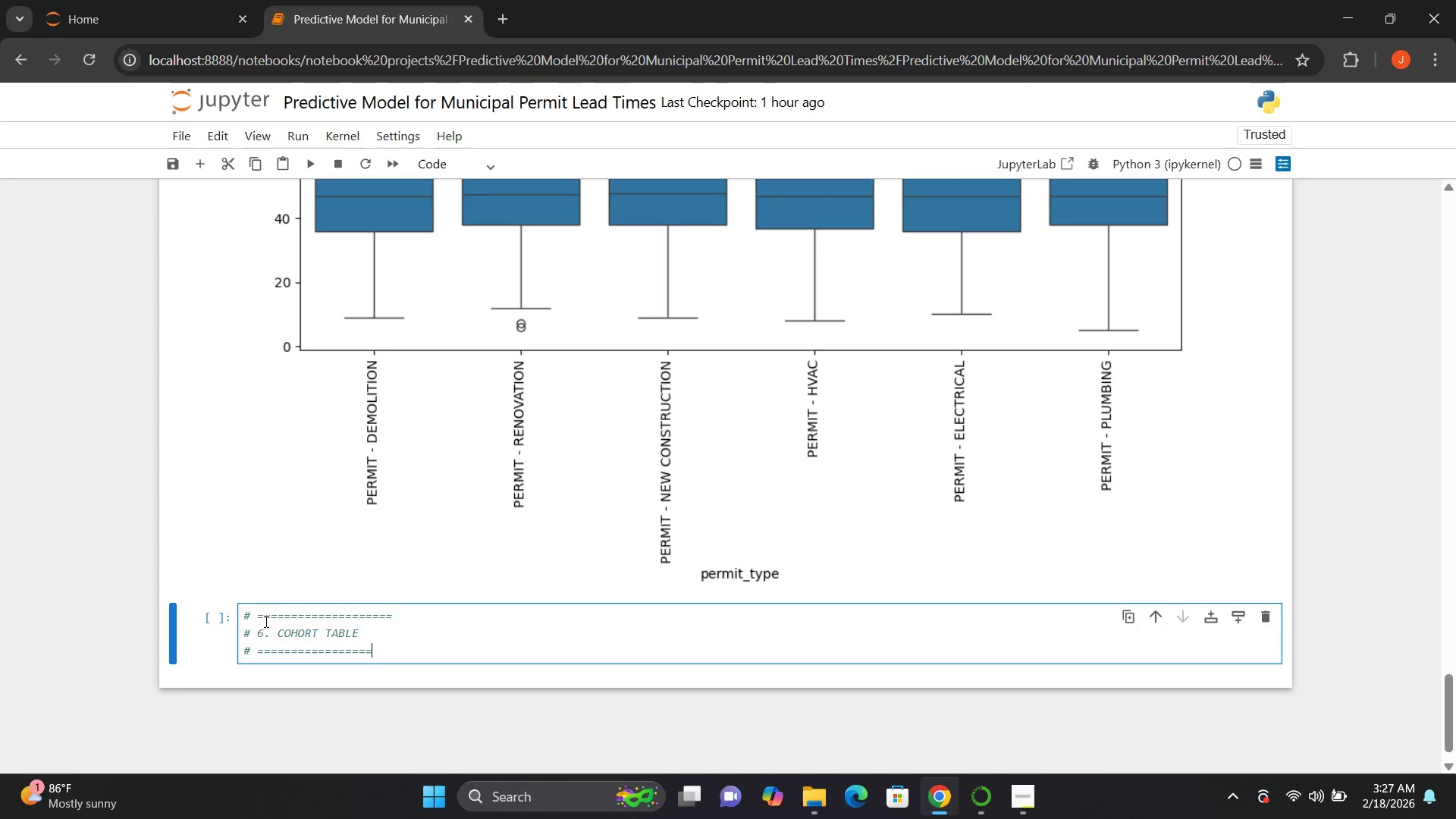 
key(Equal)
 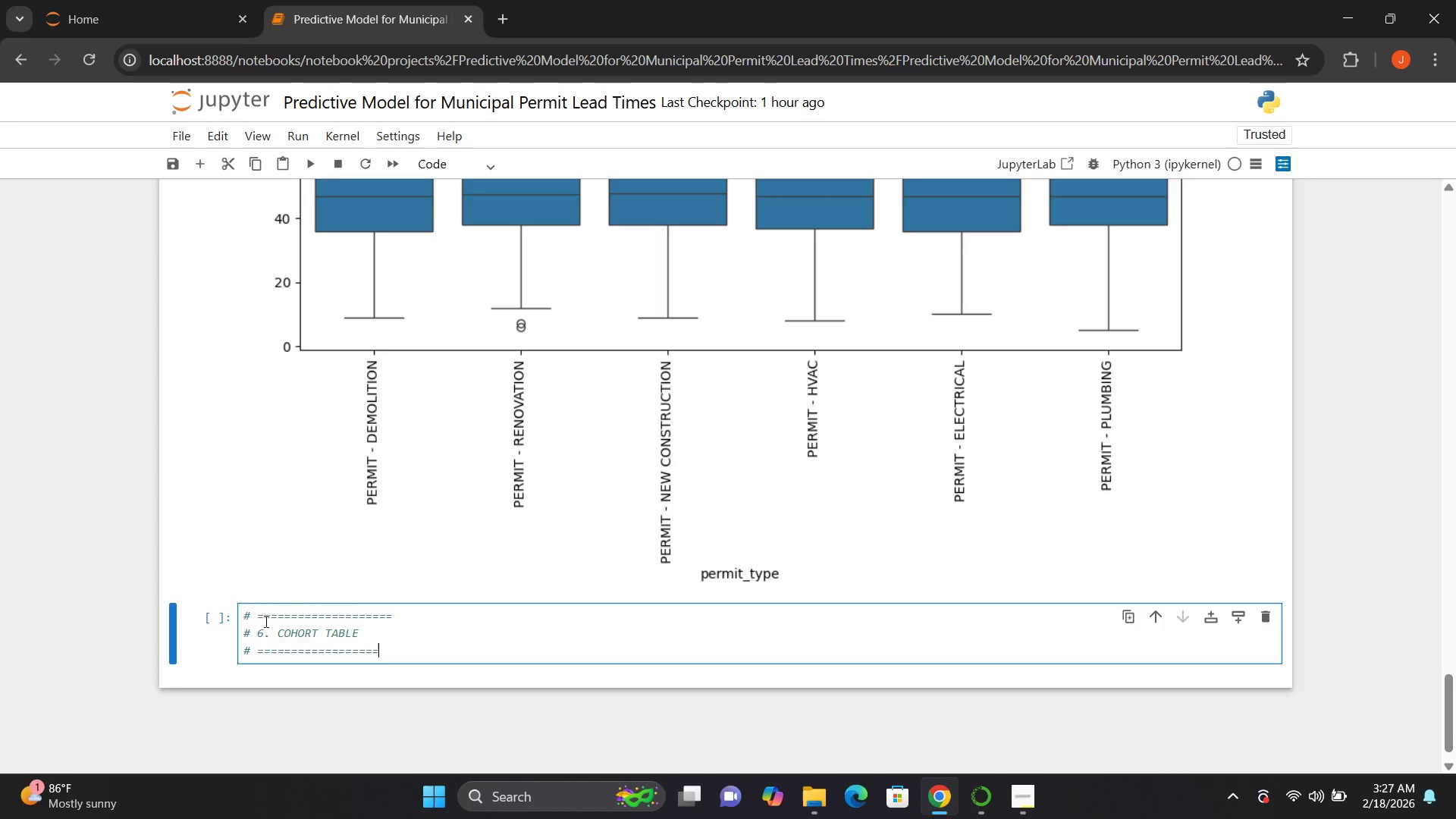 
key(Equal)
 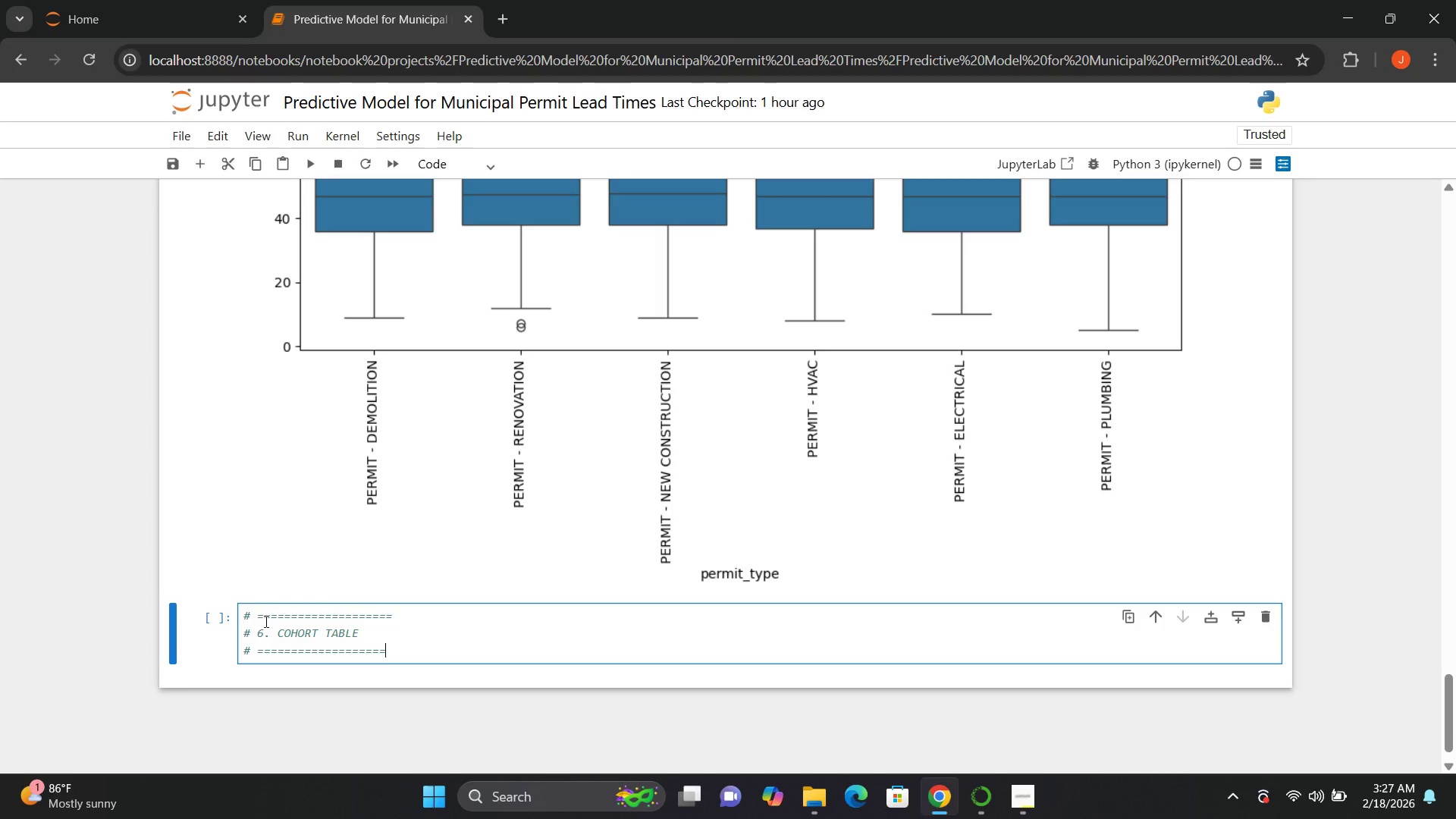 
key(Equal)
 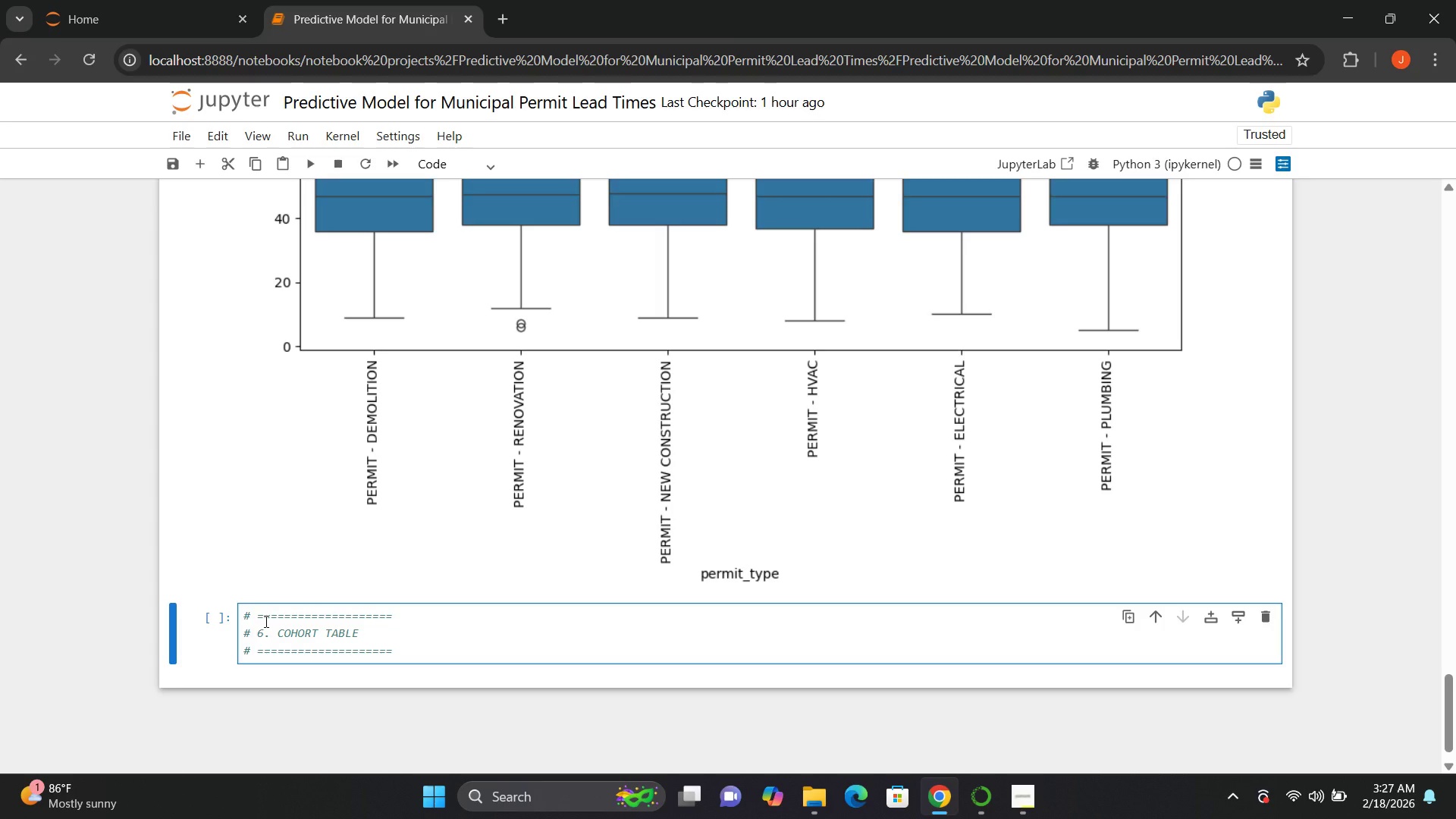 
key(Enter)
 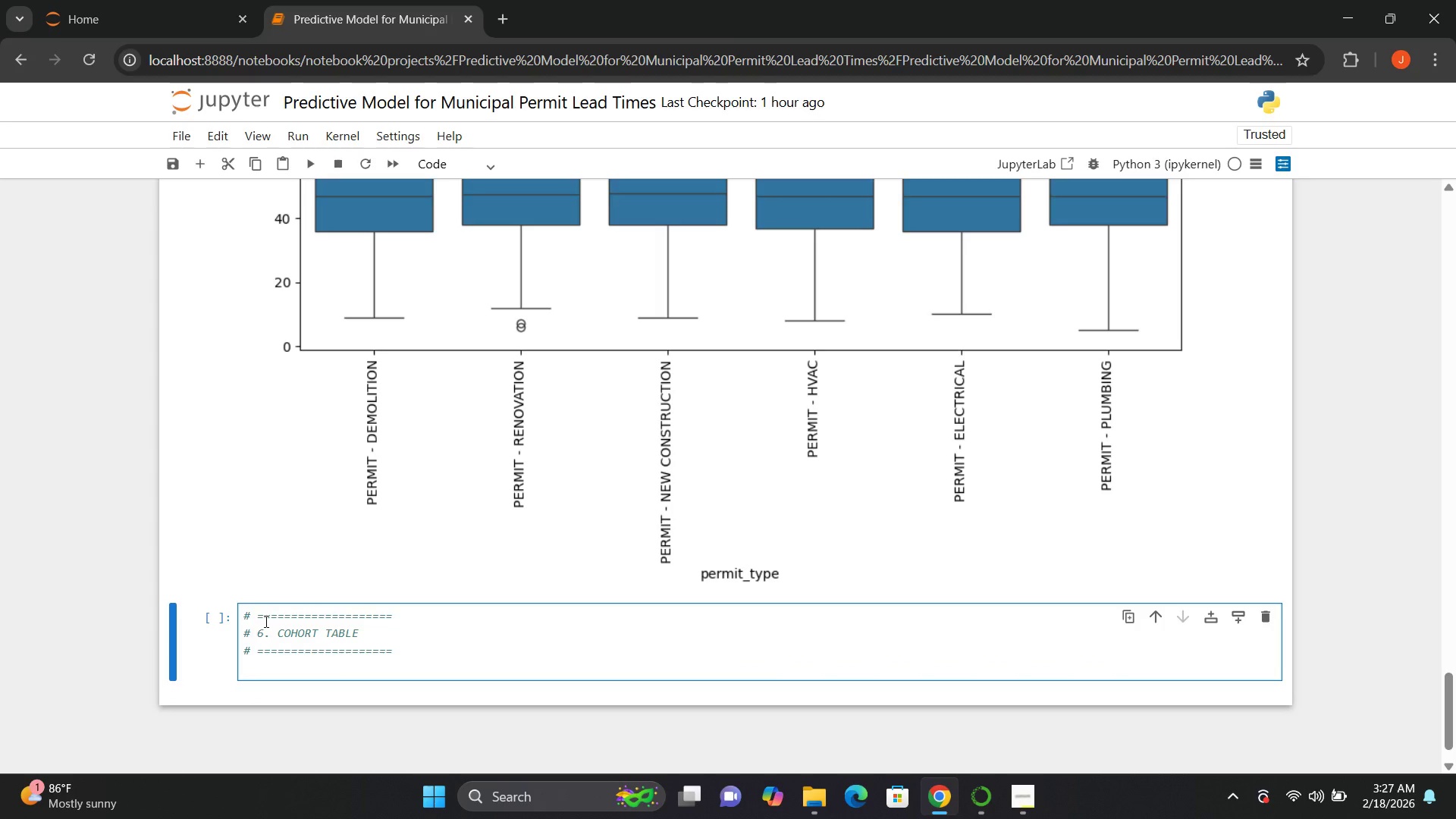 
key(Enter)
 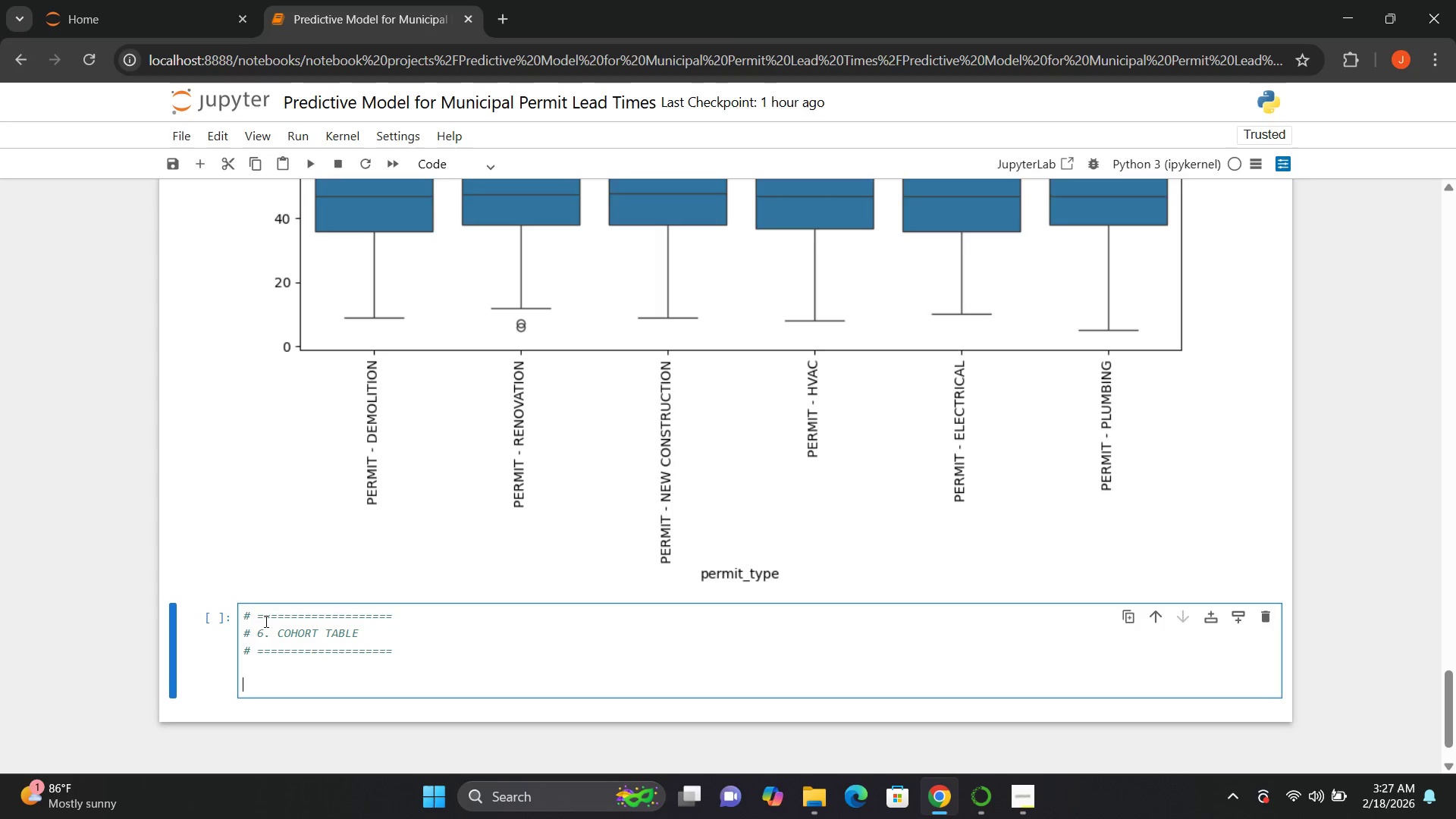 
key(Enter)
 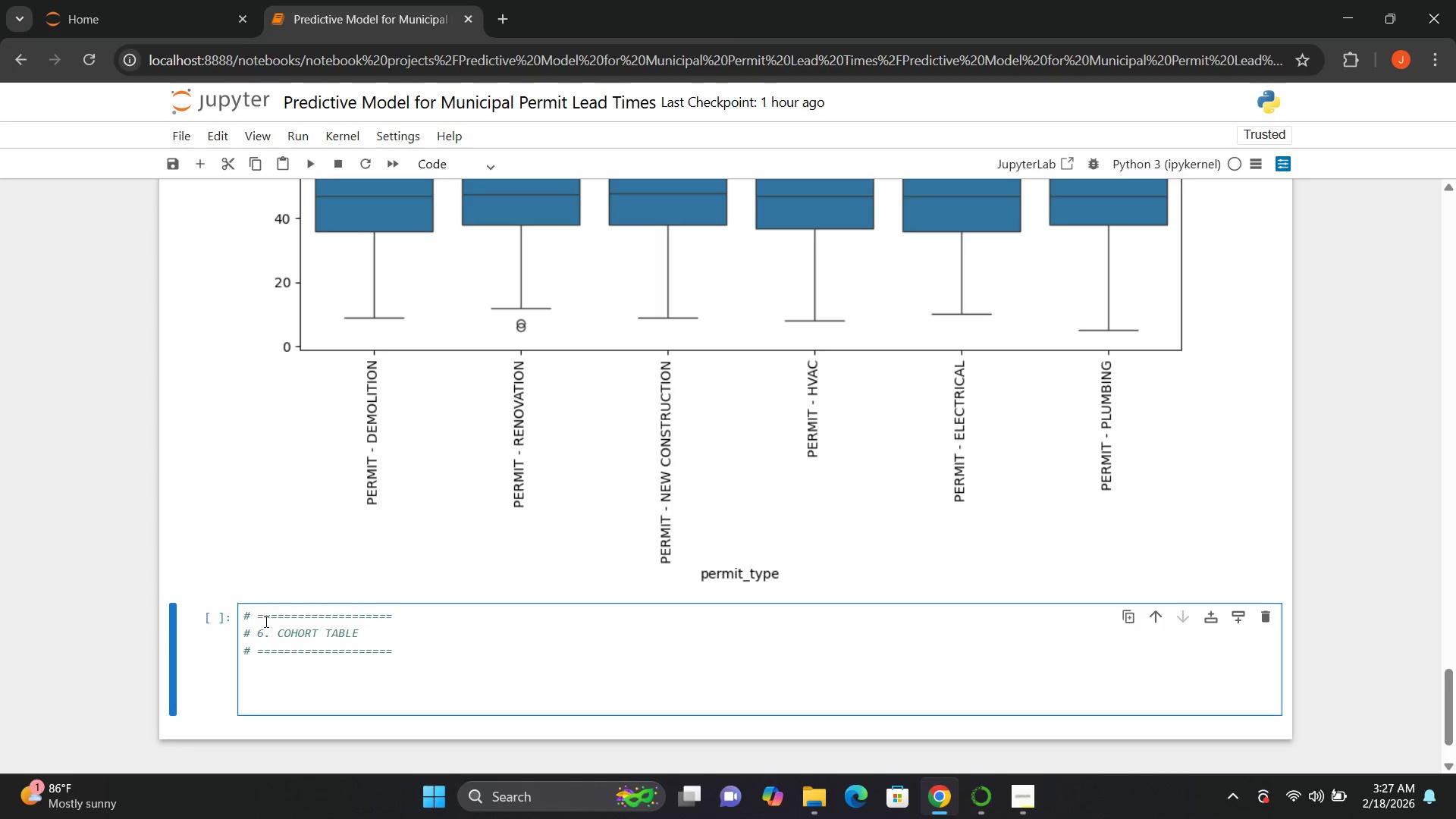 
type(cohort_table = ())
 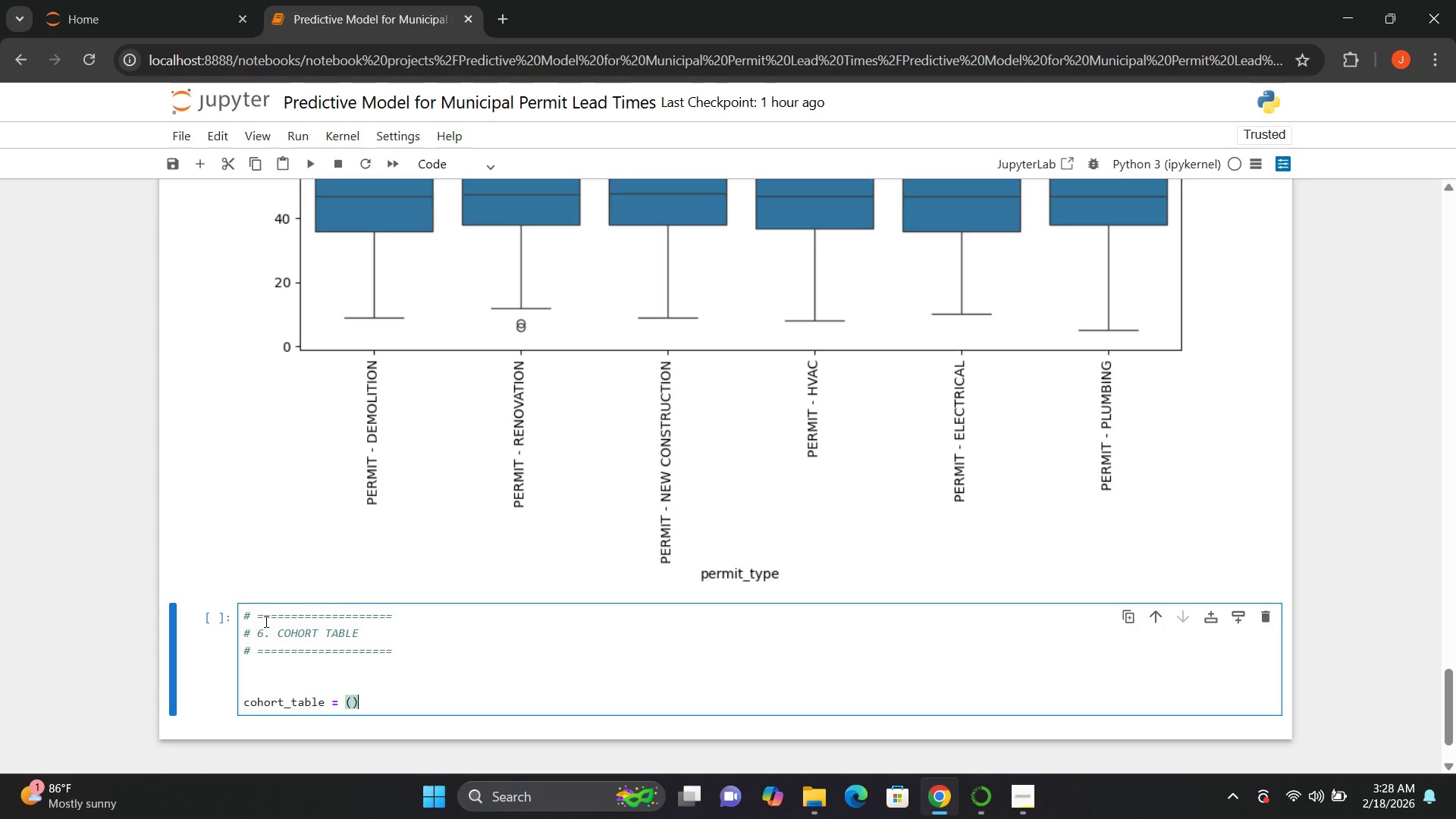 
key(ArrowLeft)
 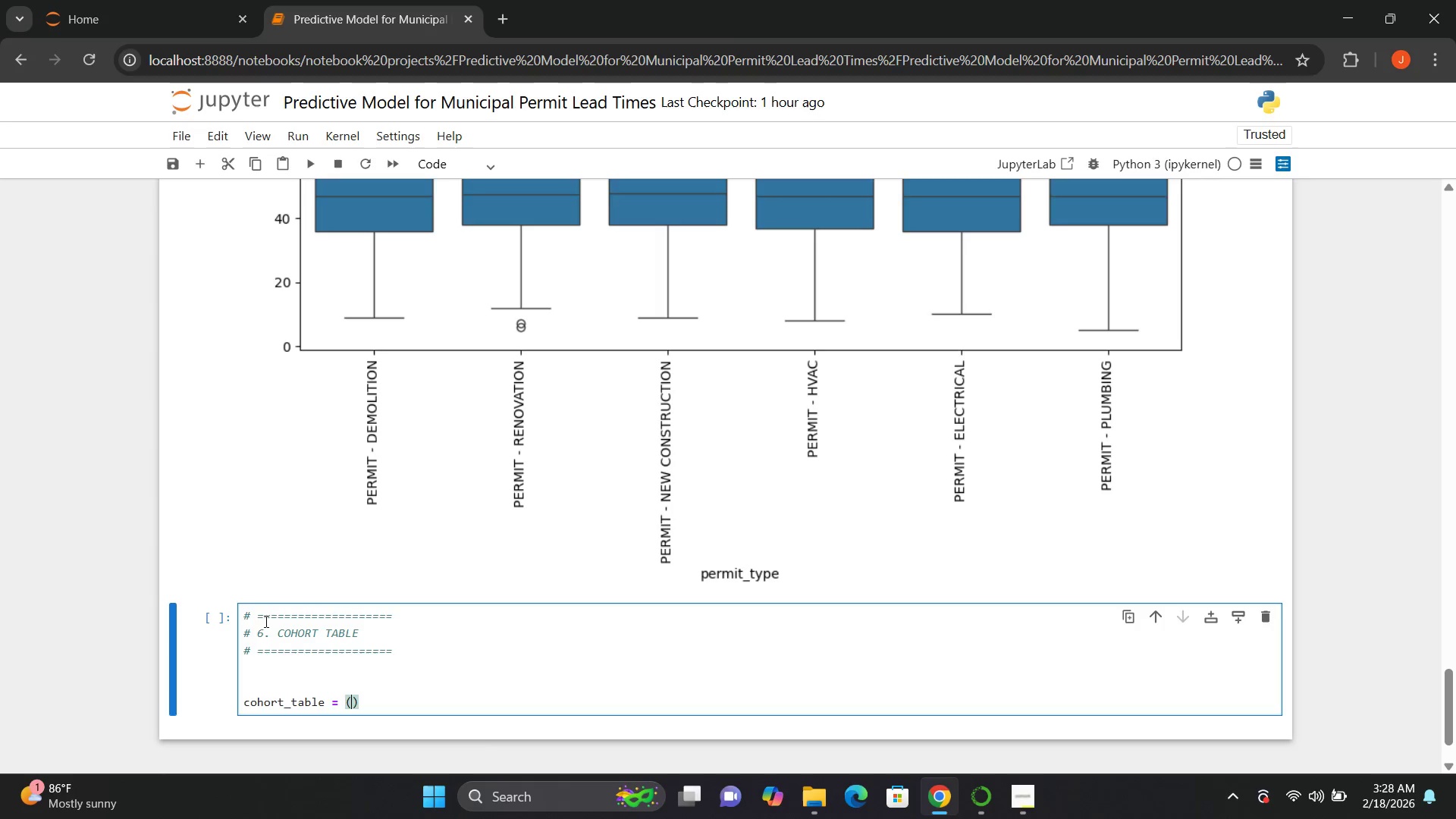 
key(Enter)
 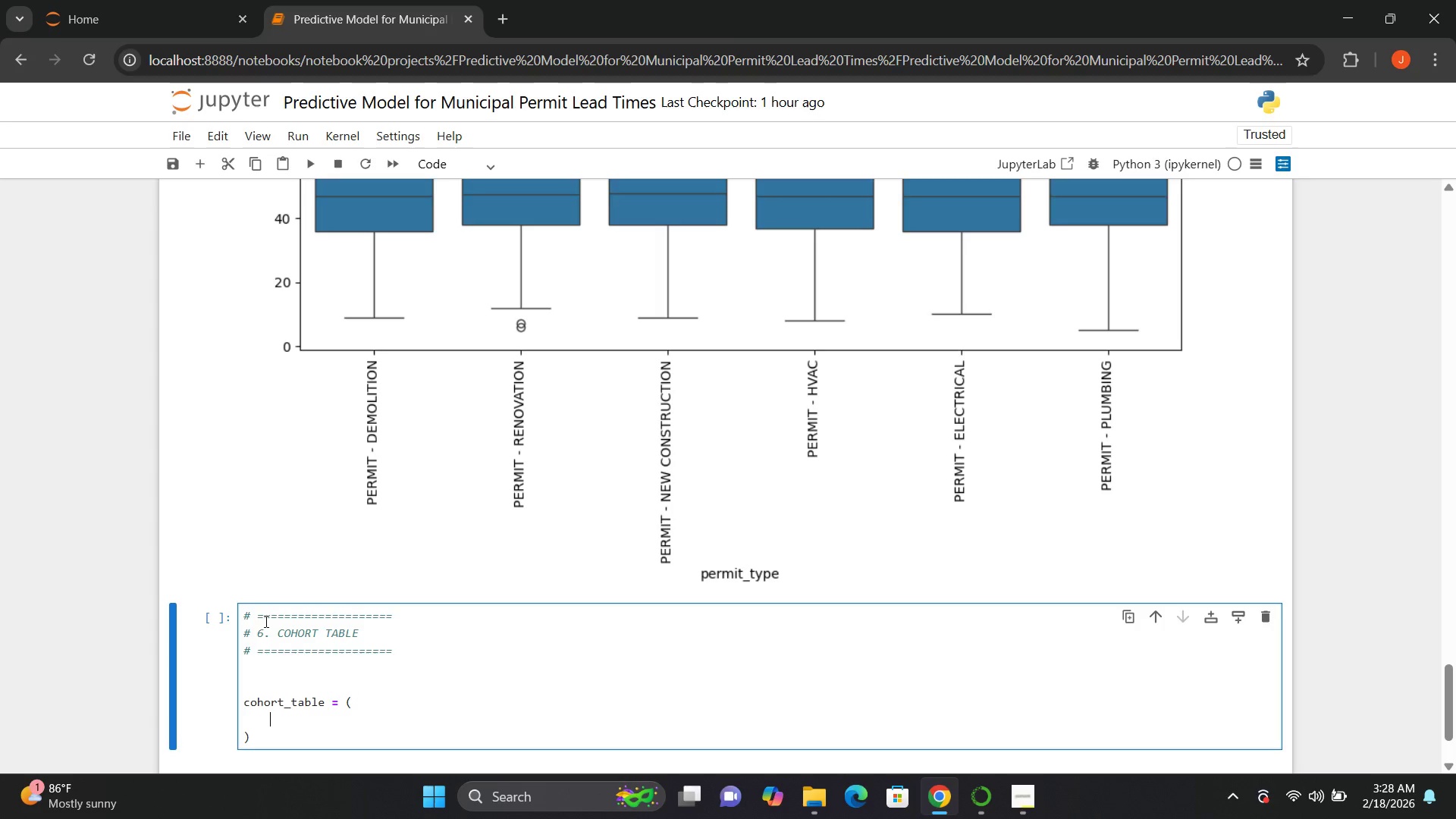 
type(df.groupby())
 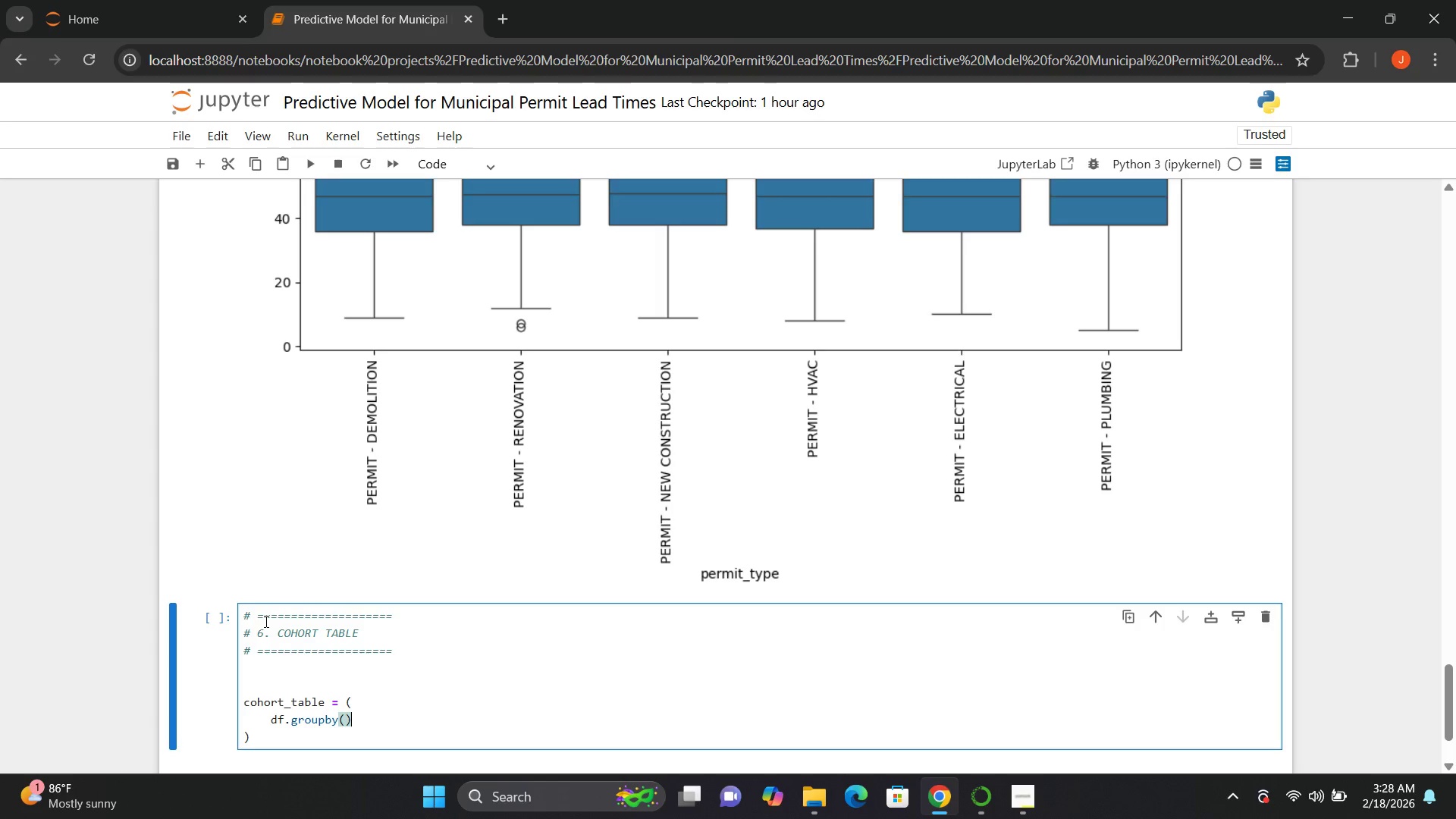 
key(ArrowLeft)
 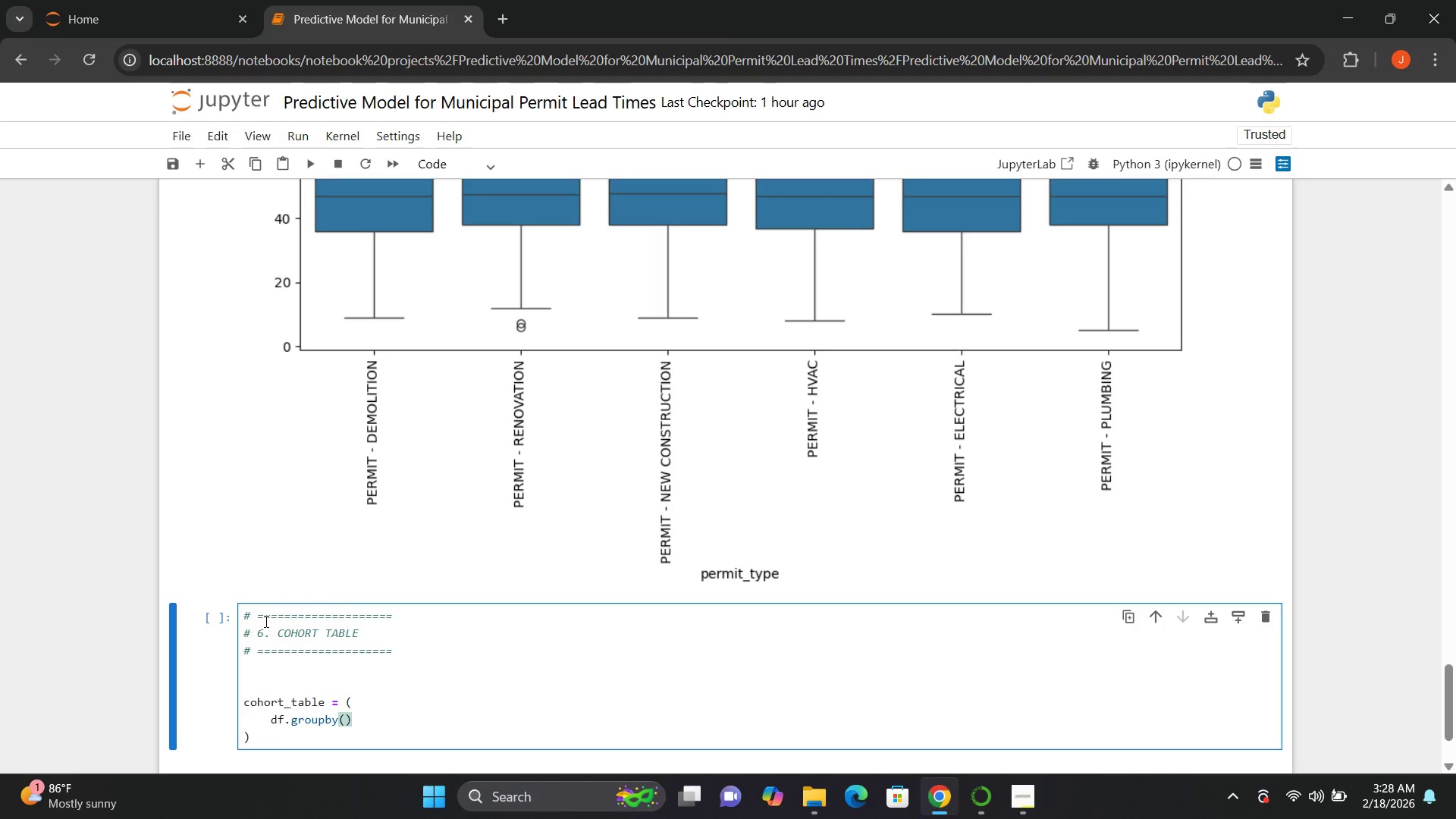 
key(Shift+Quote)
 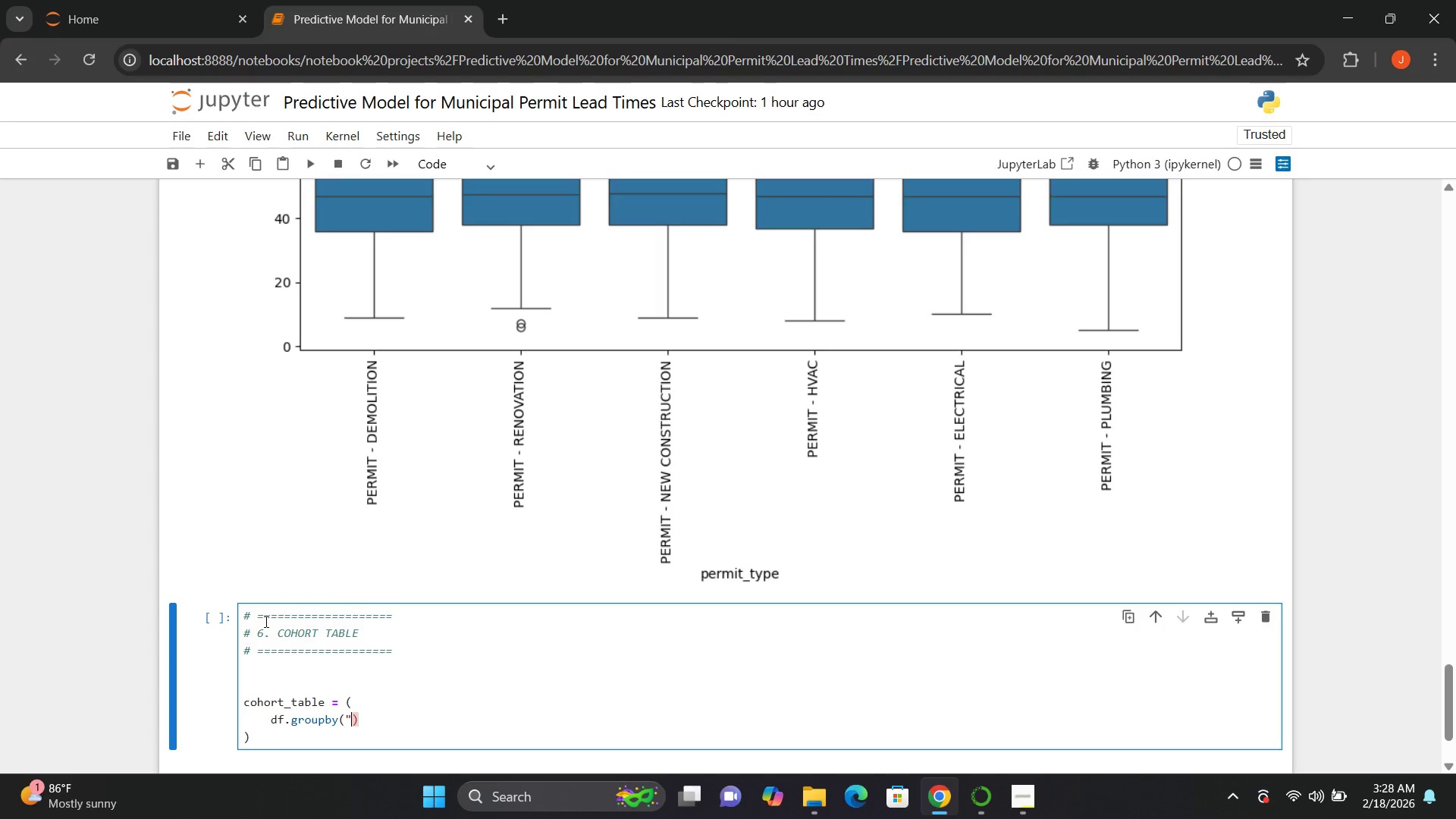 
key(Shift+Quote)
 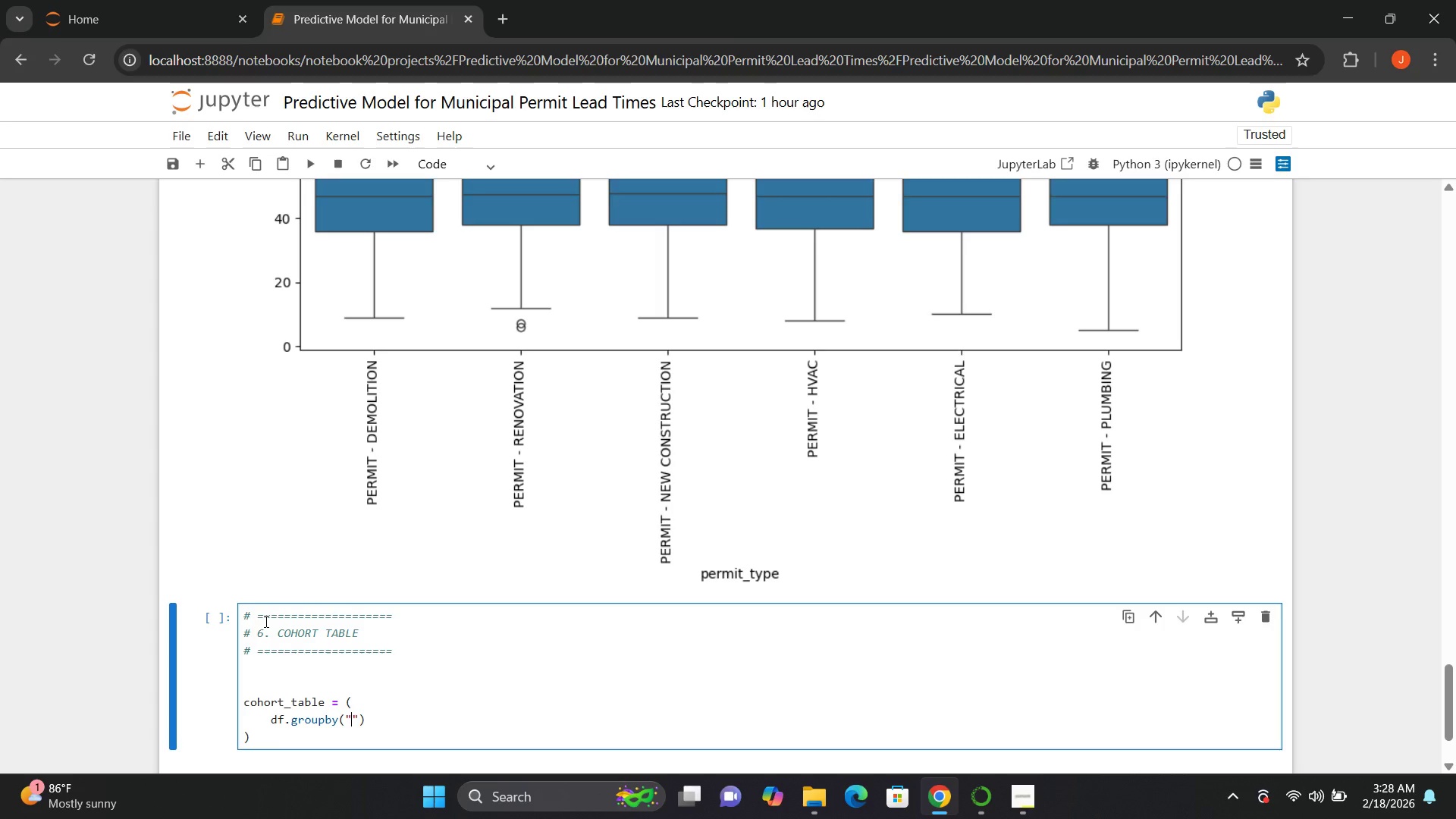 
key(ArrowLeft)
 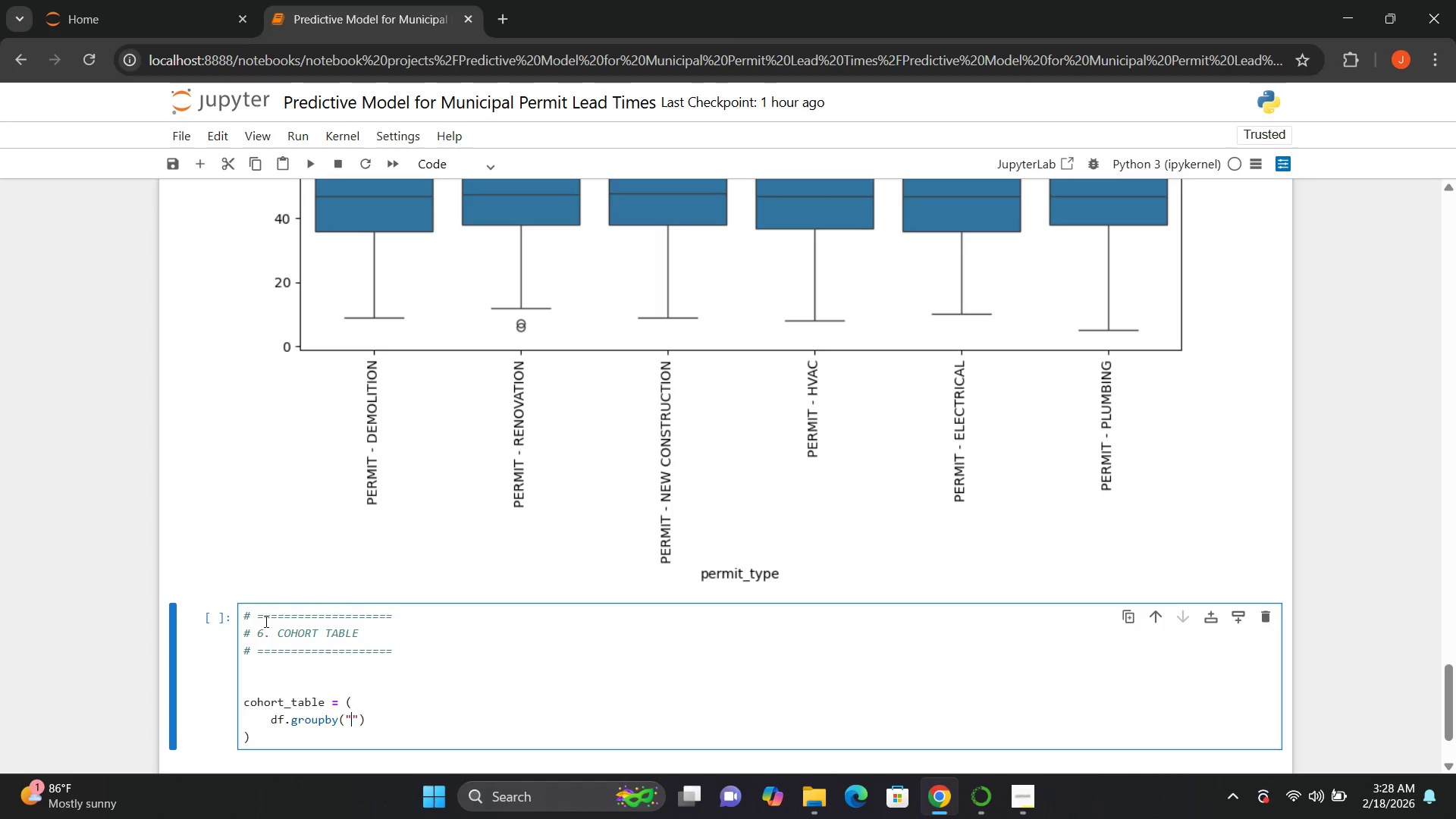 
type(season)
 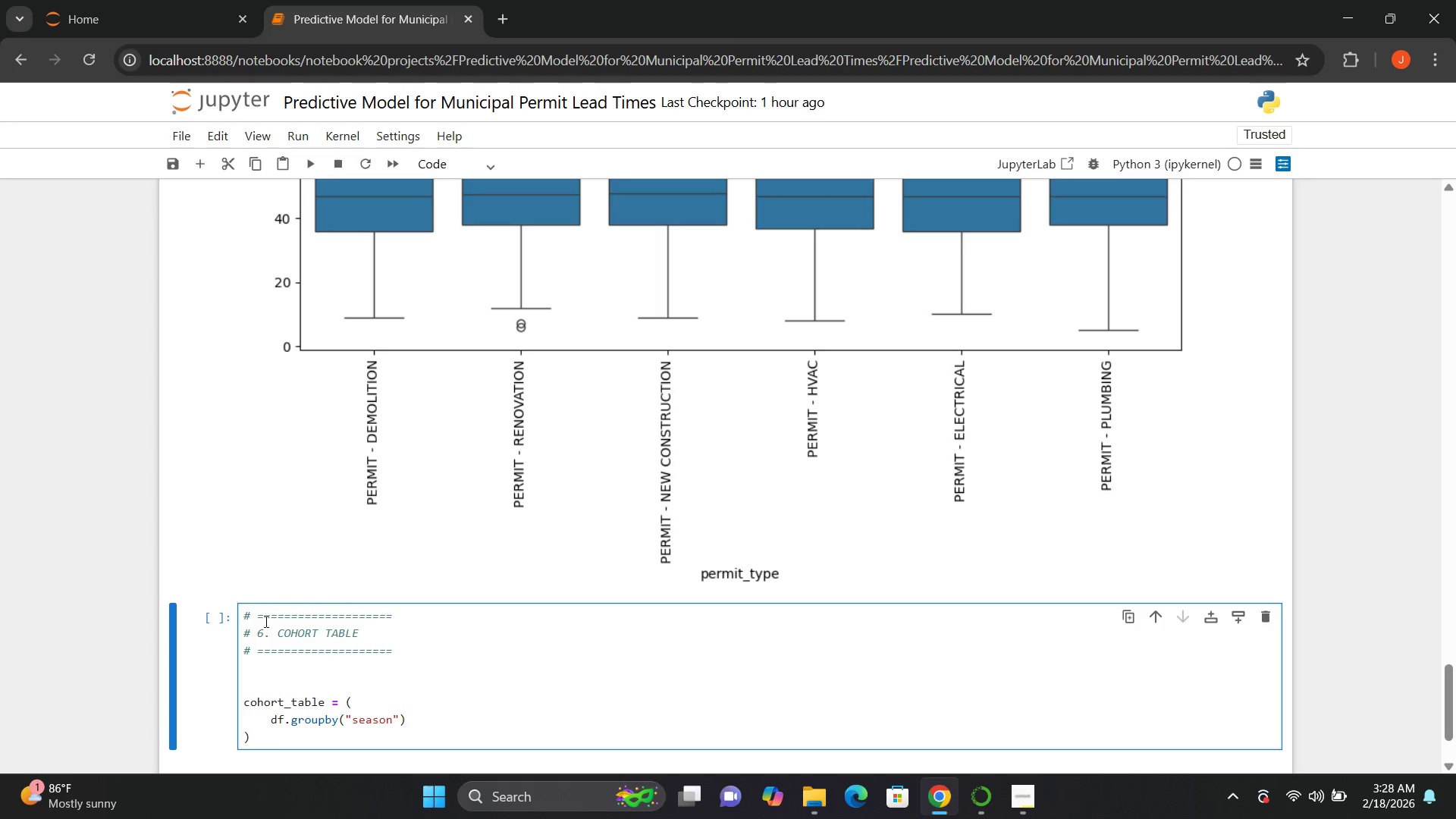 
key(ArrowRight)
 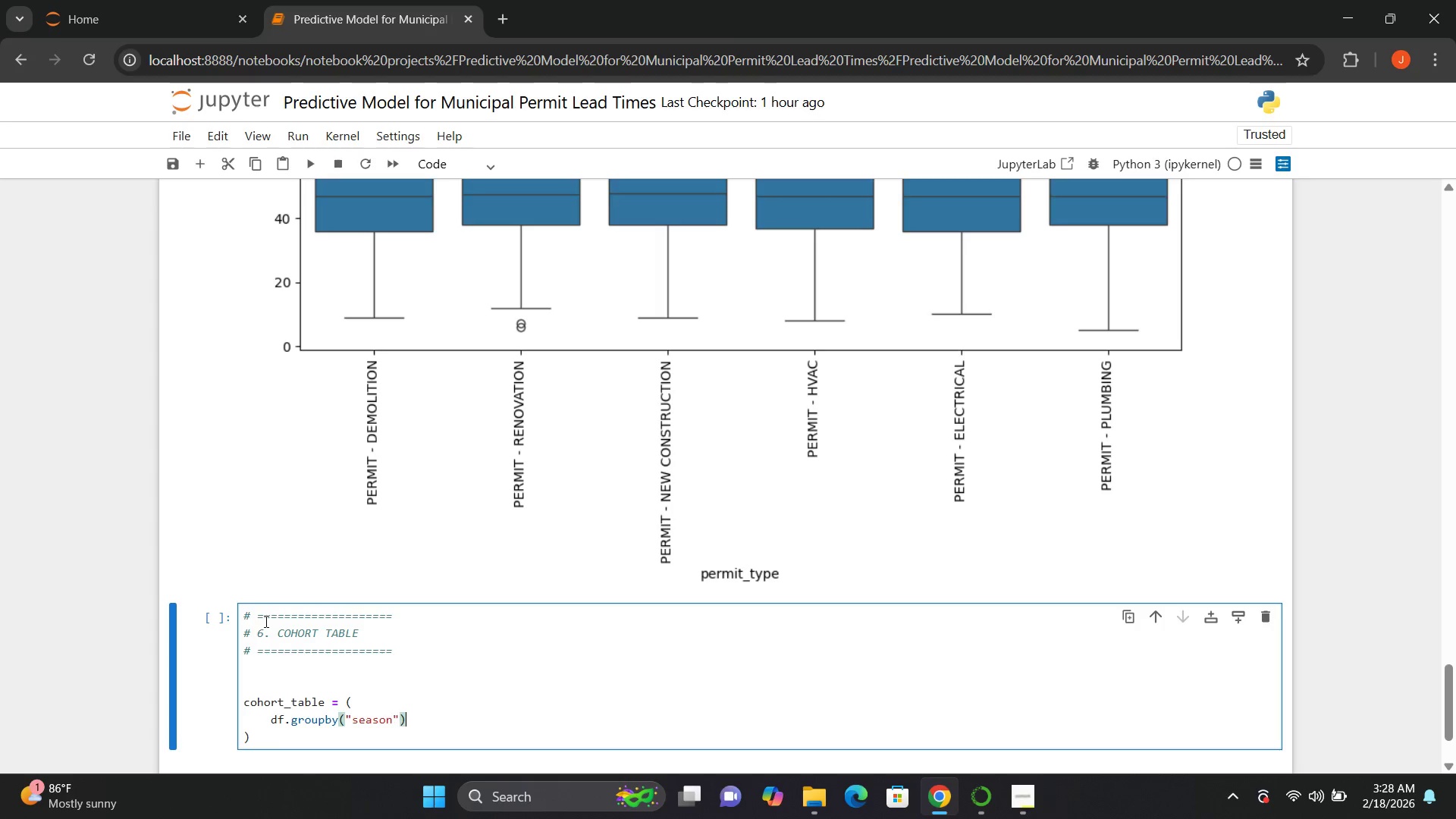 
key(ArrowRight)
 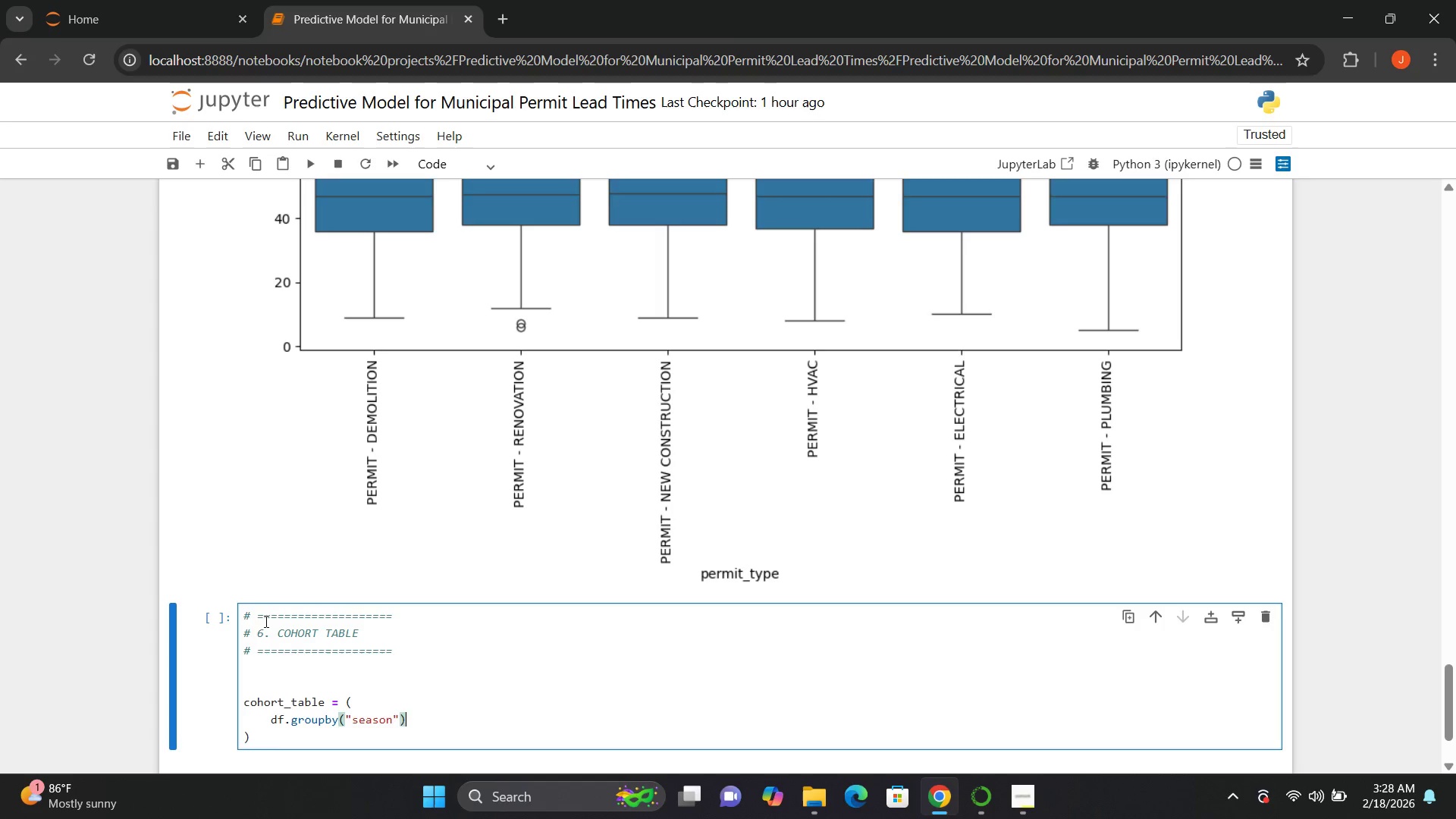 
key(ArrowRight)
 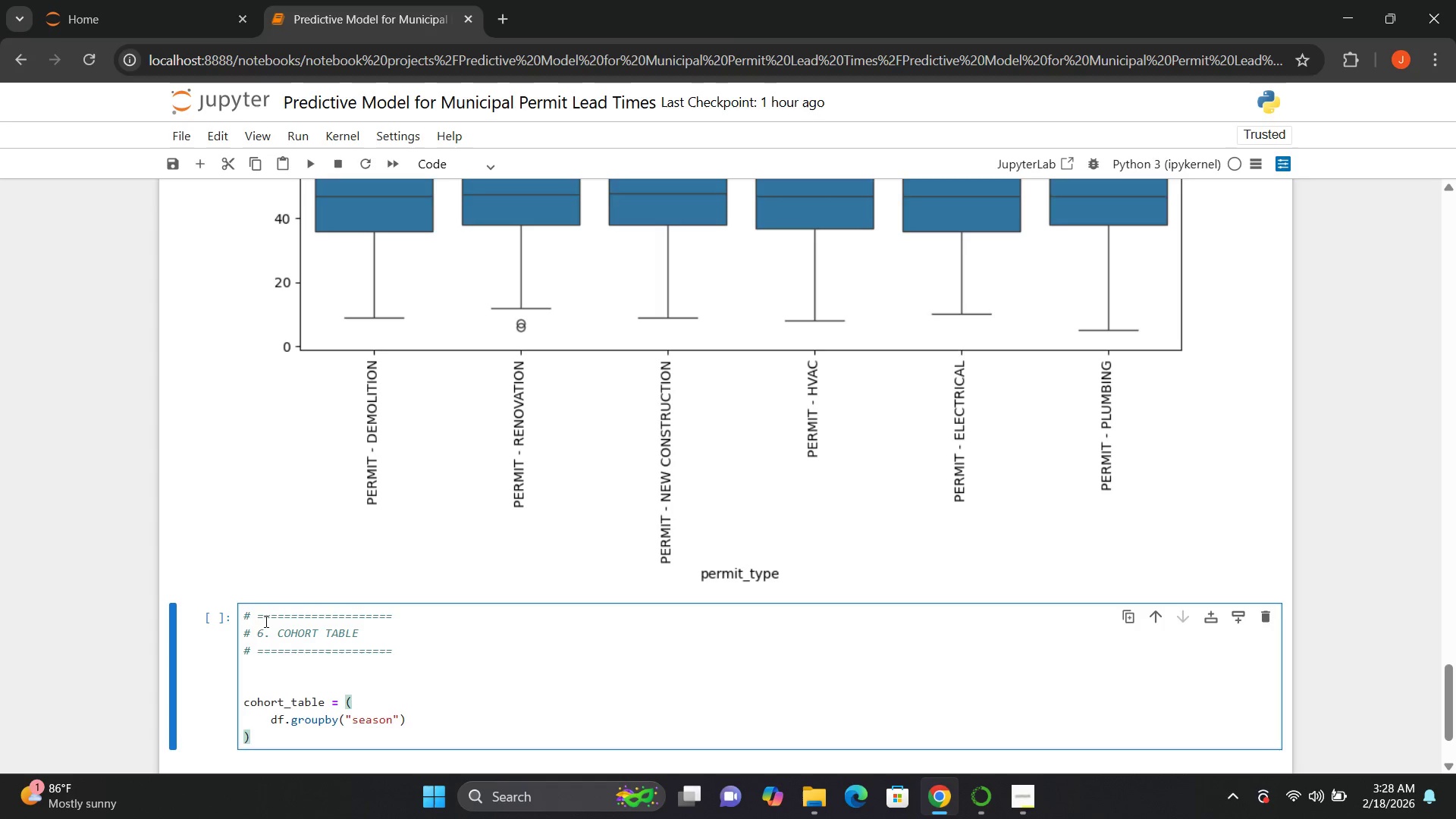 
key(ArrowLeft)
 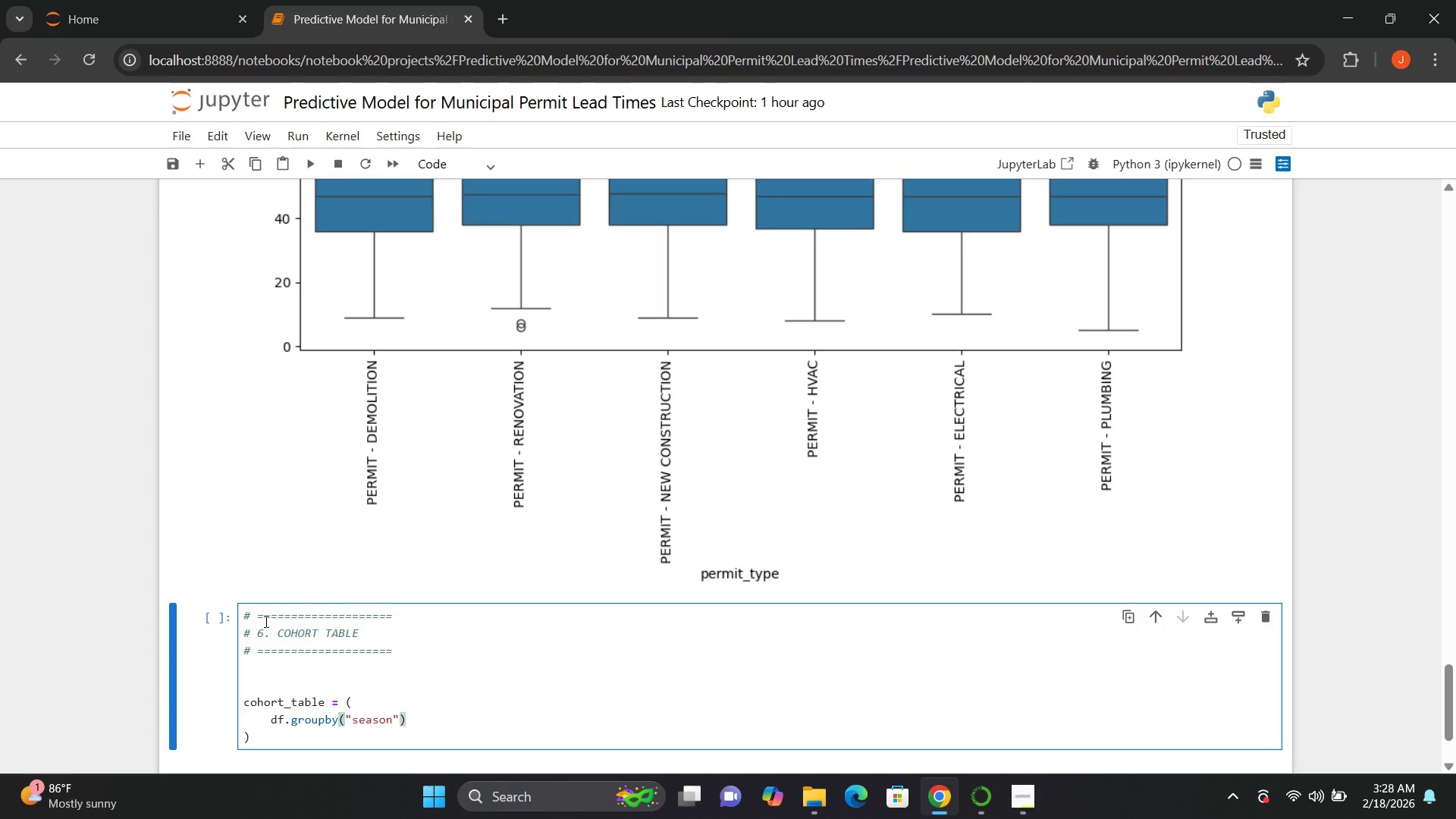 
key(BracketLeft)
 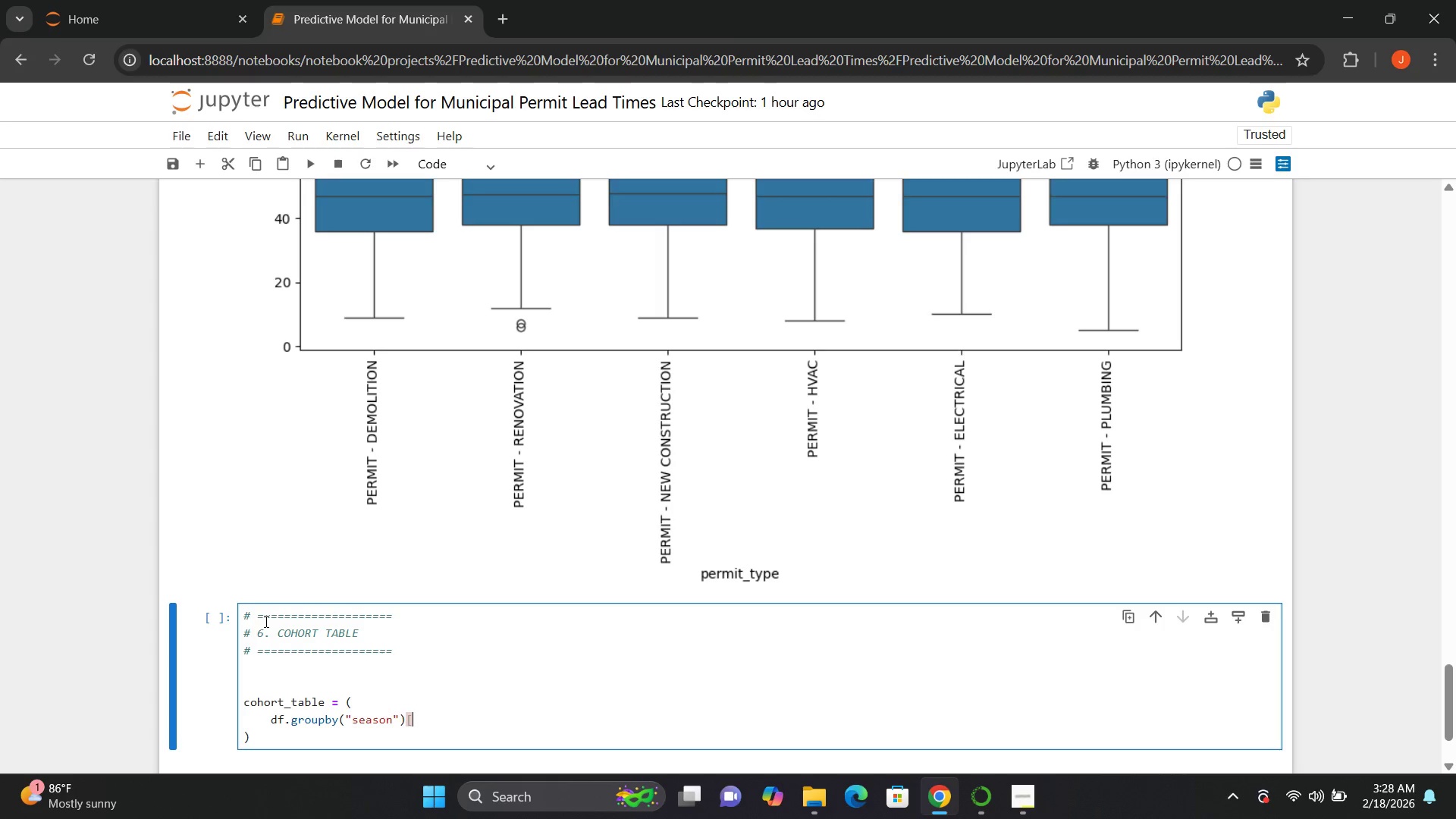 
key(BracketRight)
 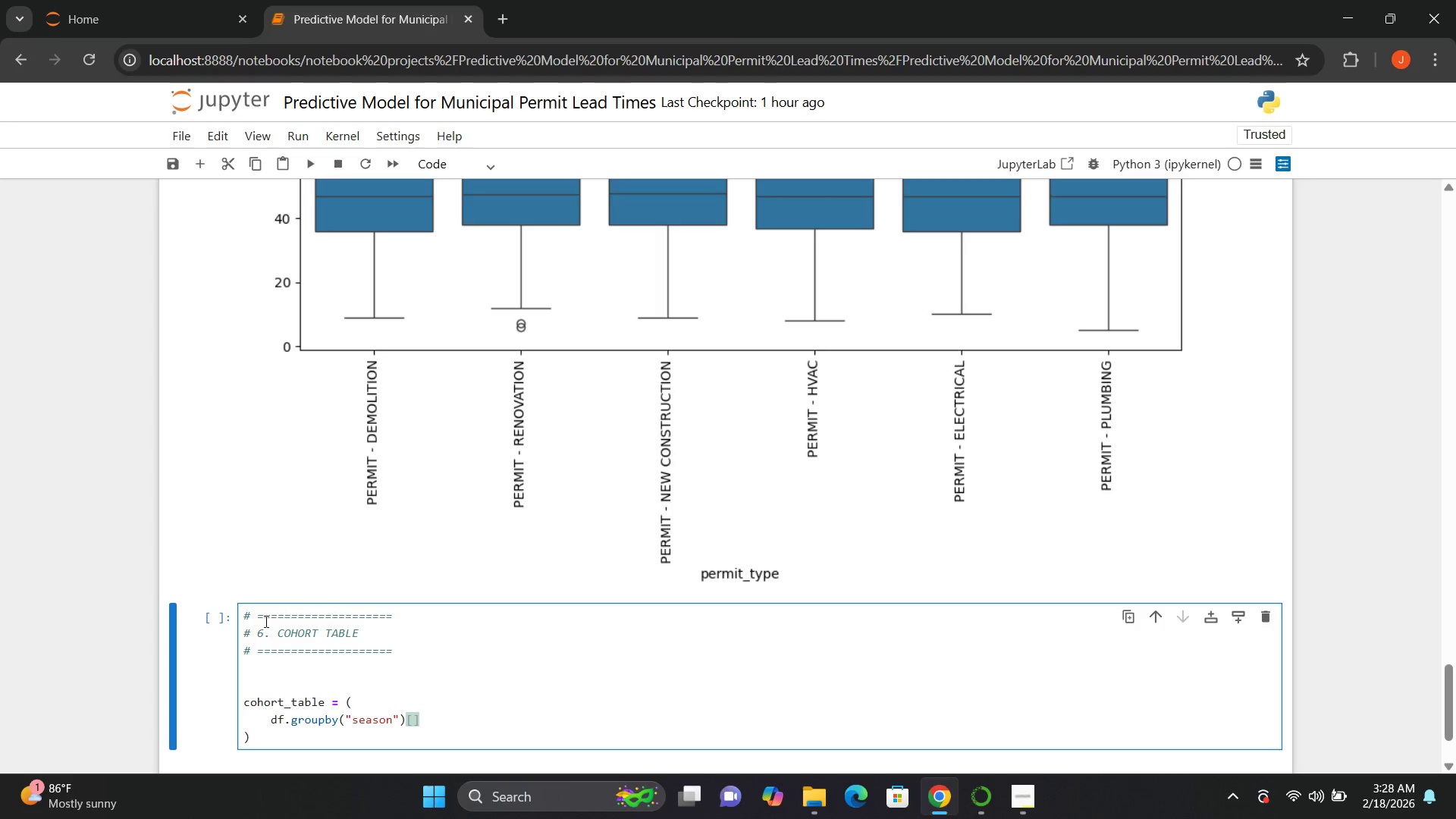 
key(ArrowLeft)
 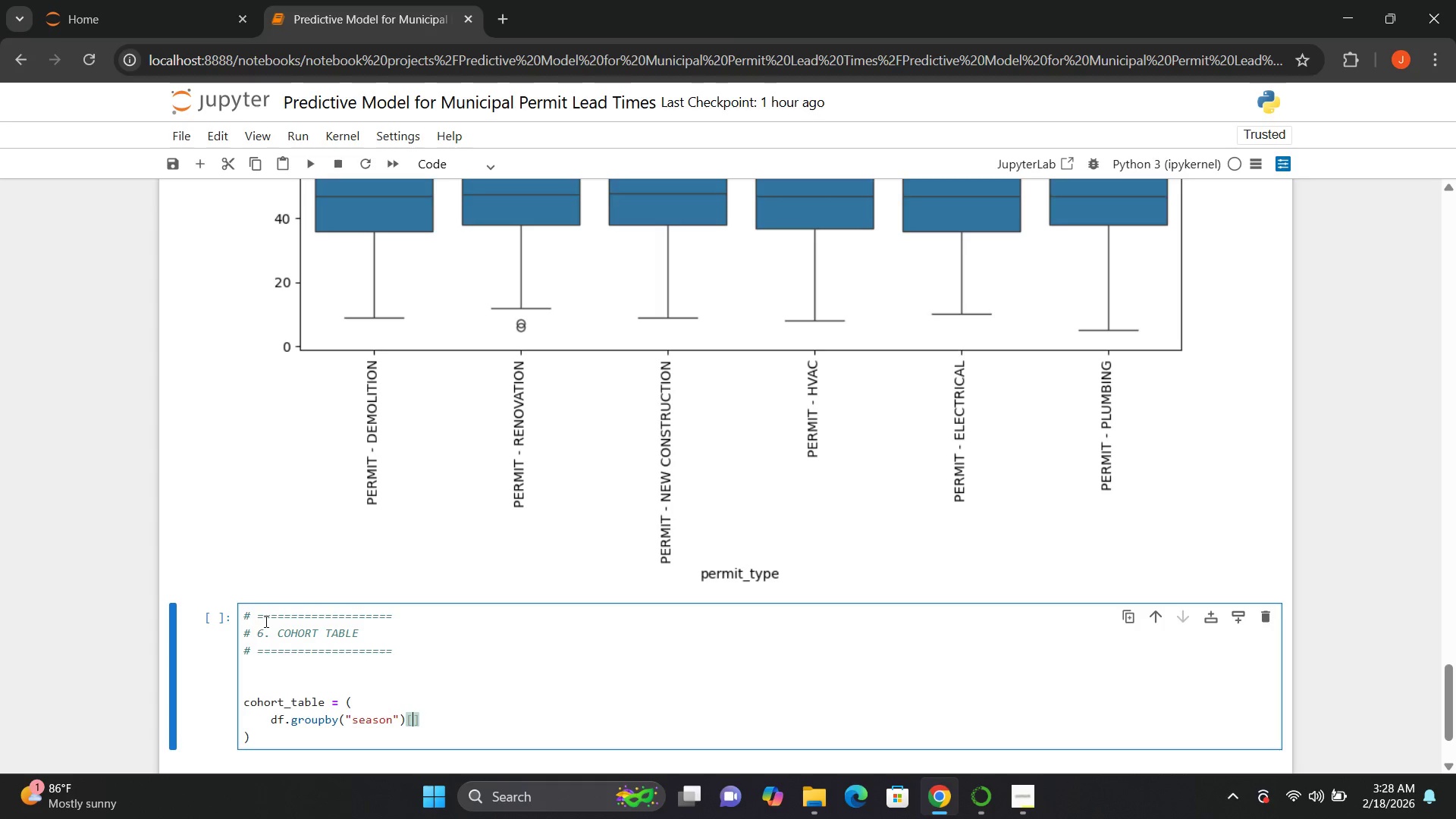 
key(Shift+Quote)
 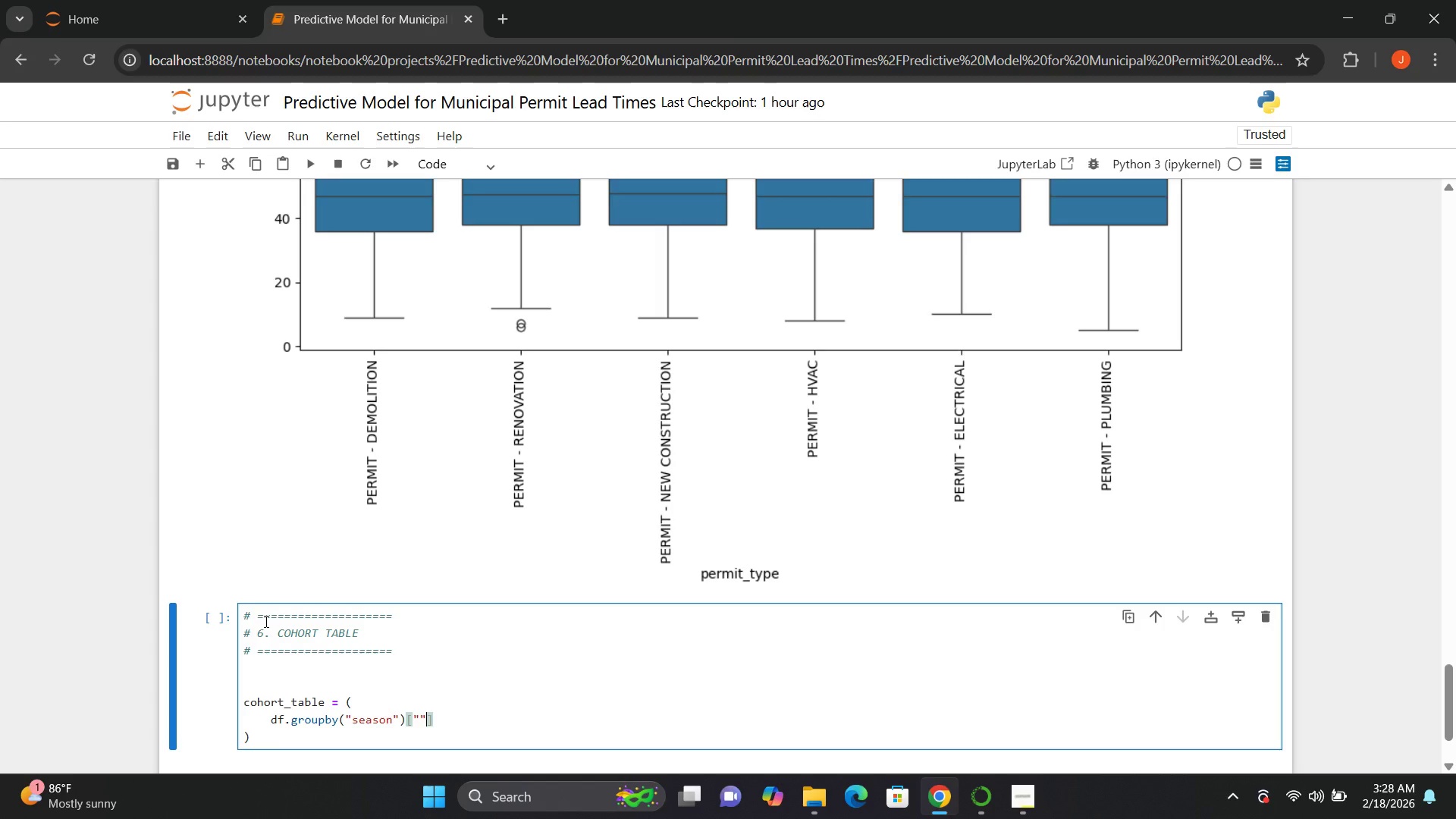 
key(Shift+Quote)
 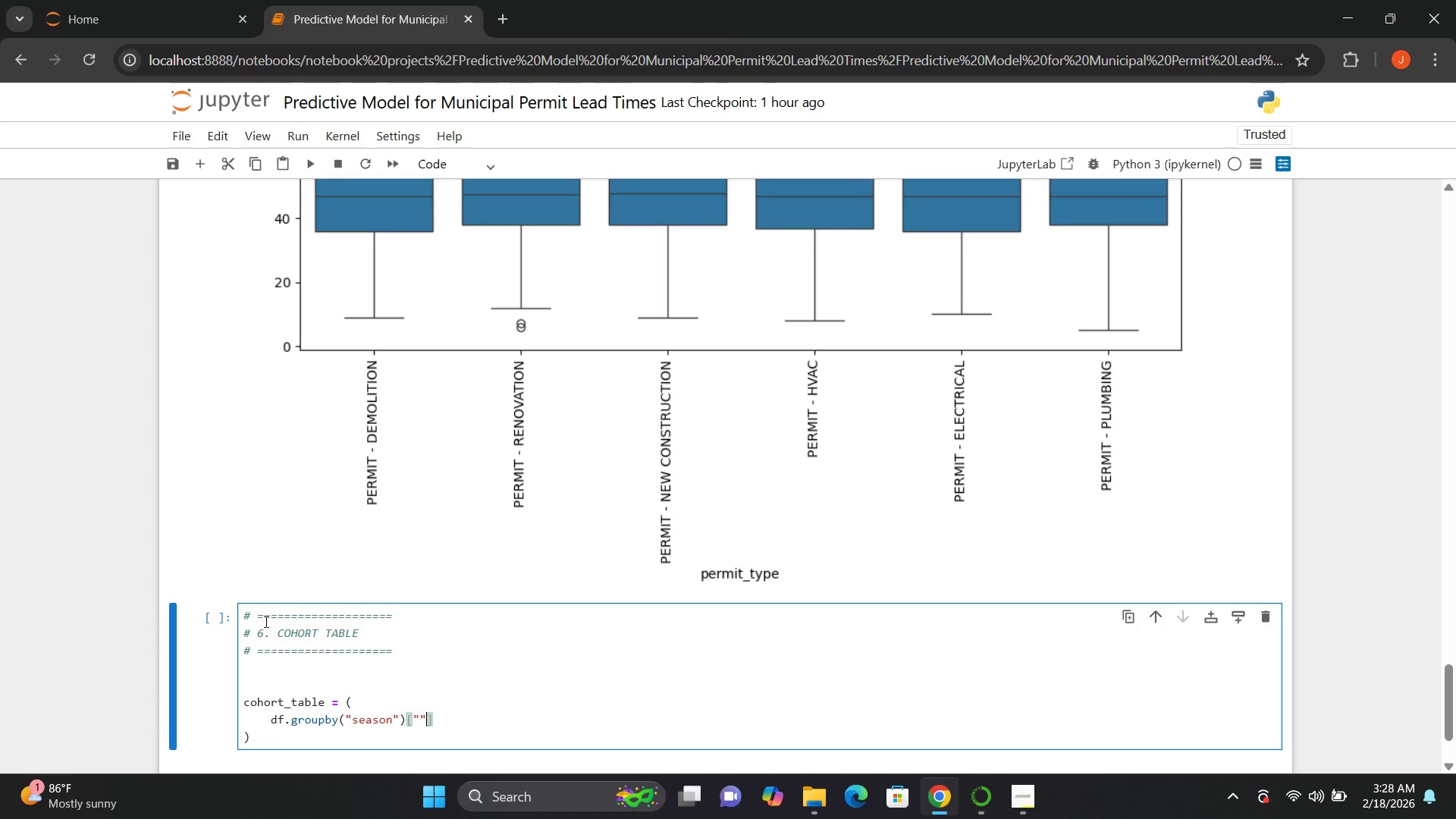 
key(ArrowLeft)
 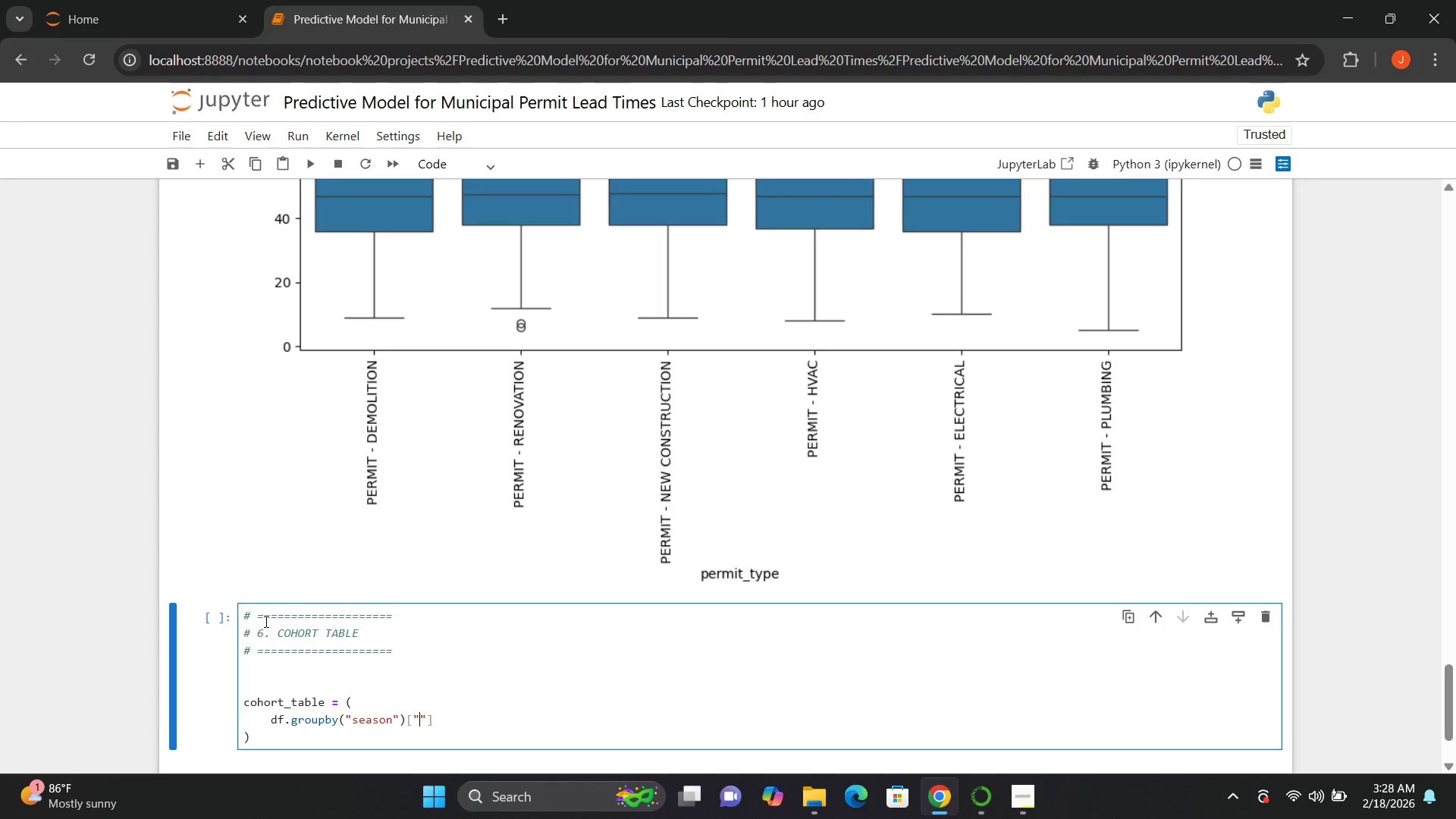 
type(issue+)
key(Backspace)
type(_date)
 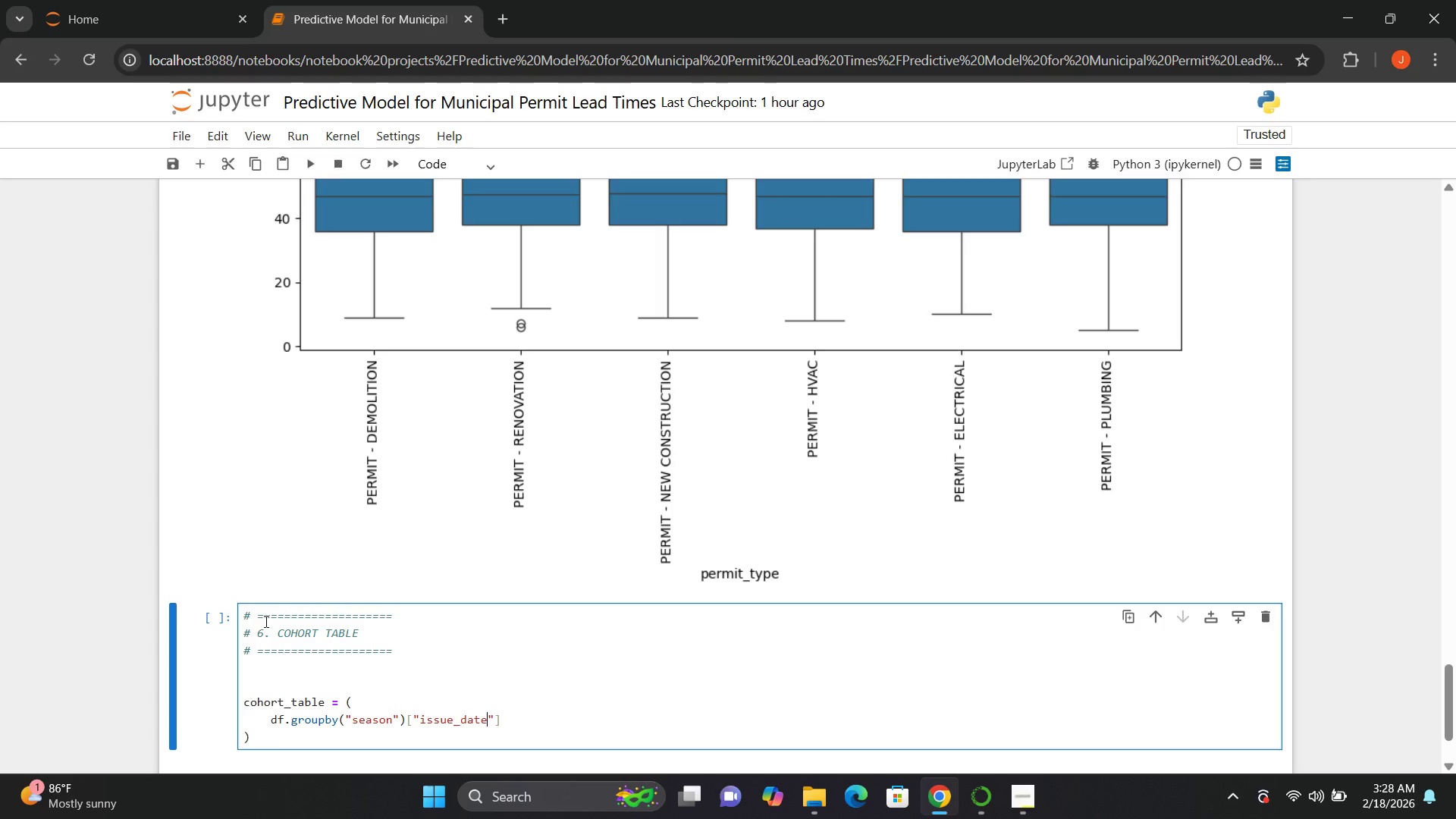 
key(ArrowRight)
 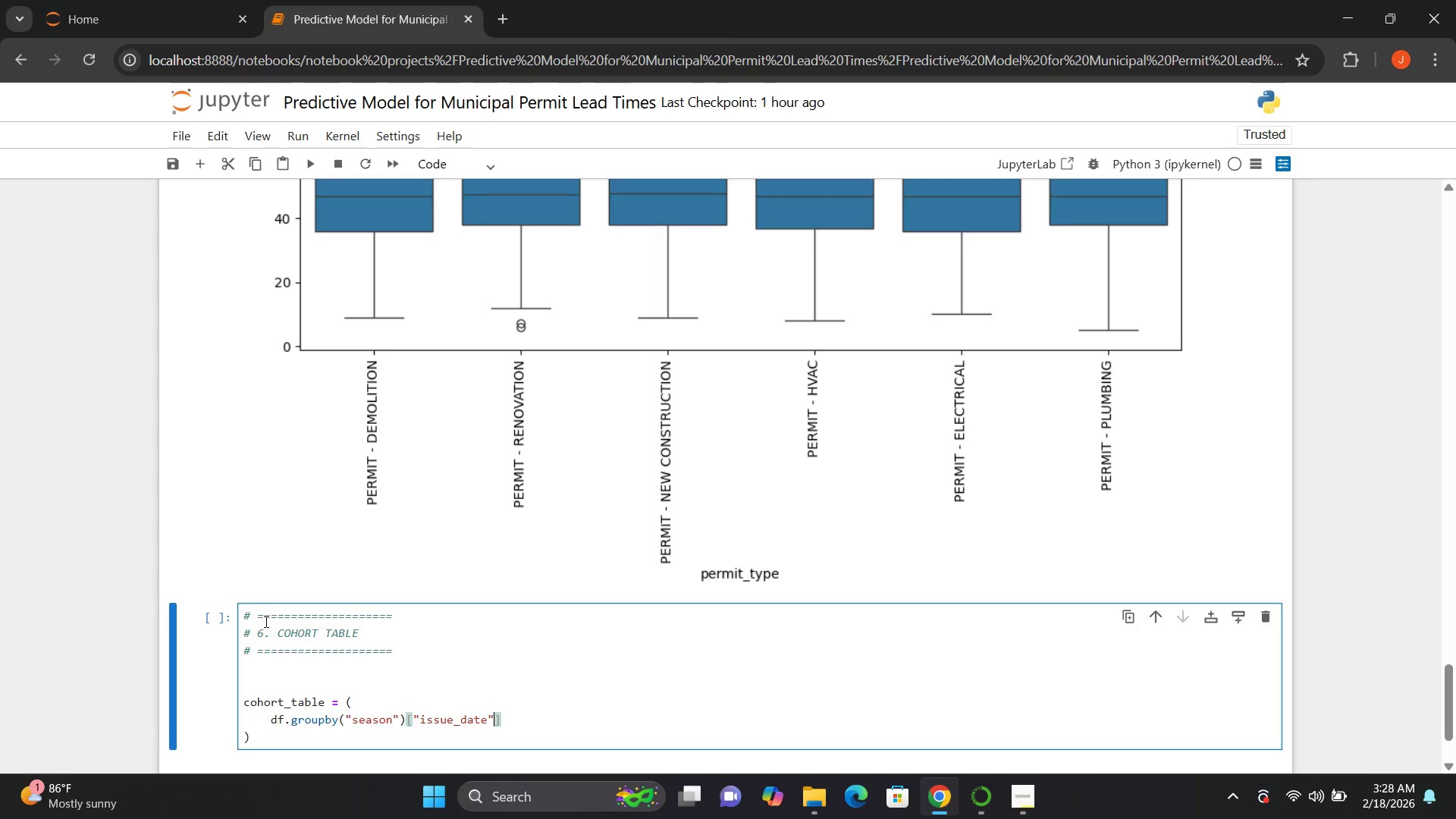 
key(ArrowRight)
 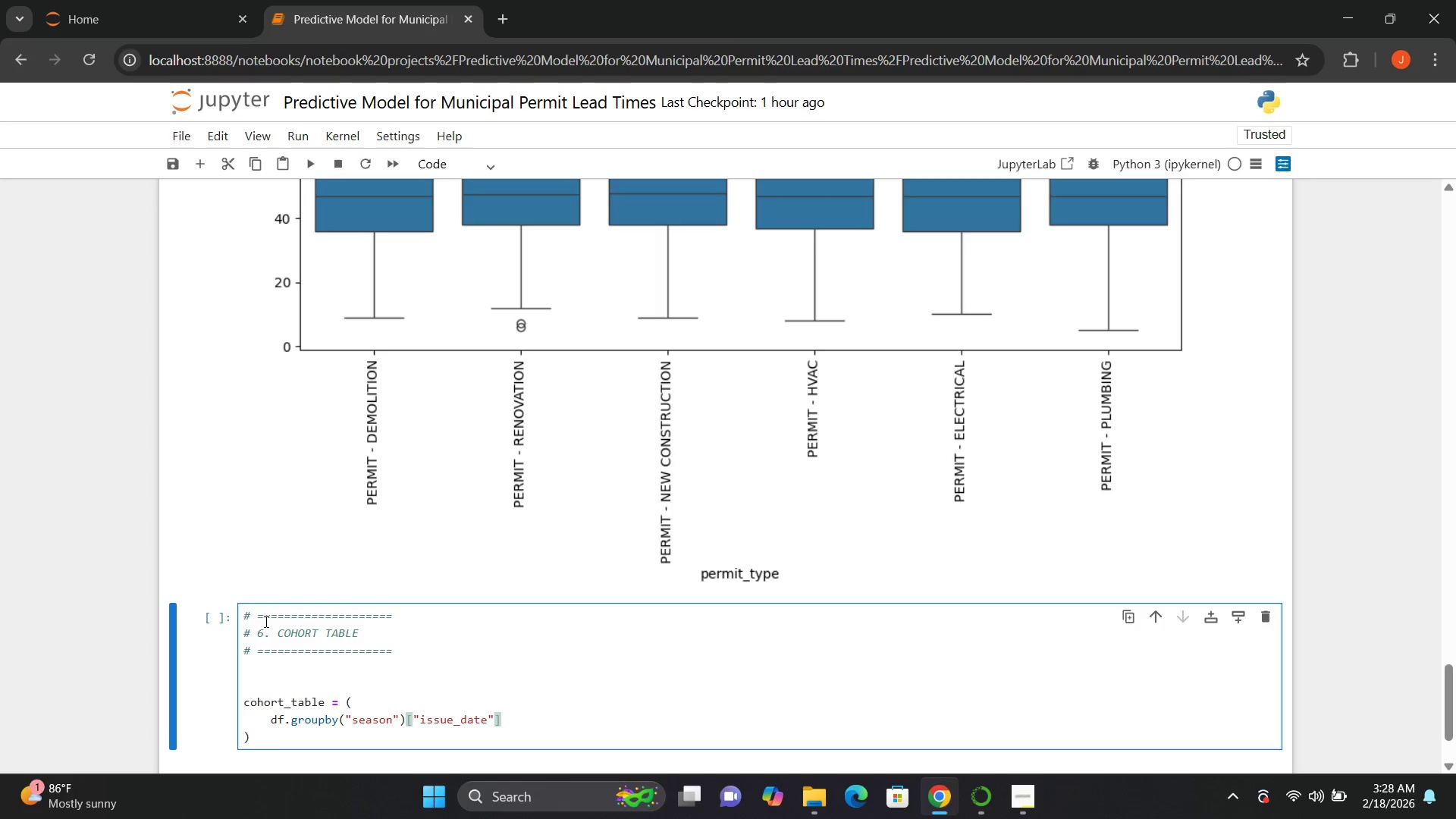 
key(Enter)
 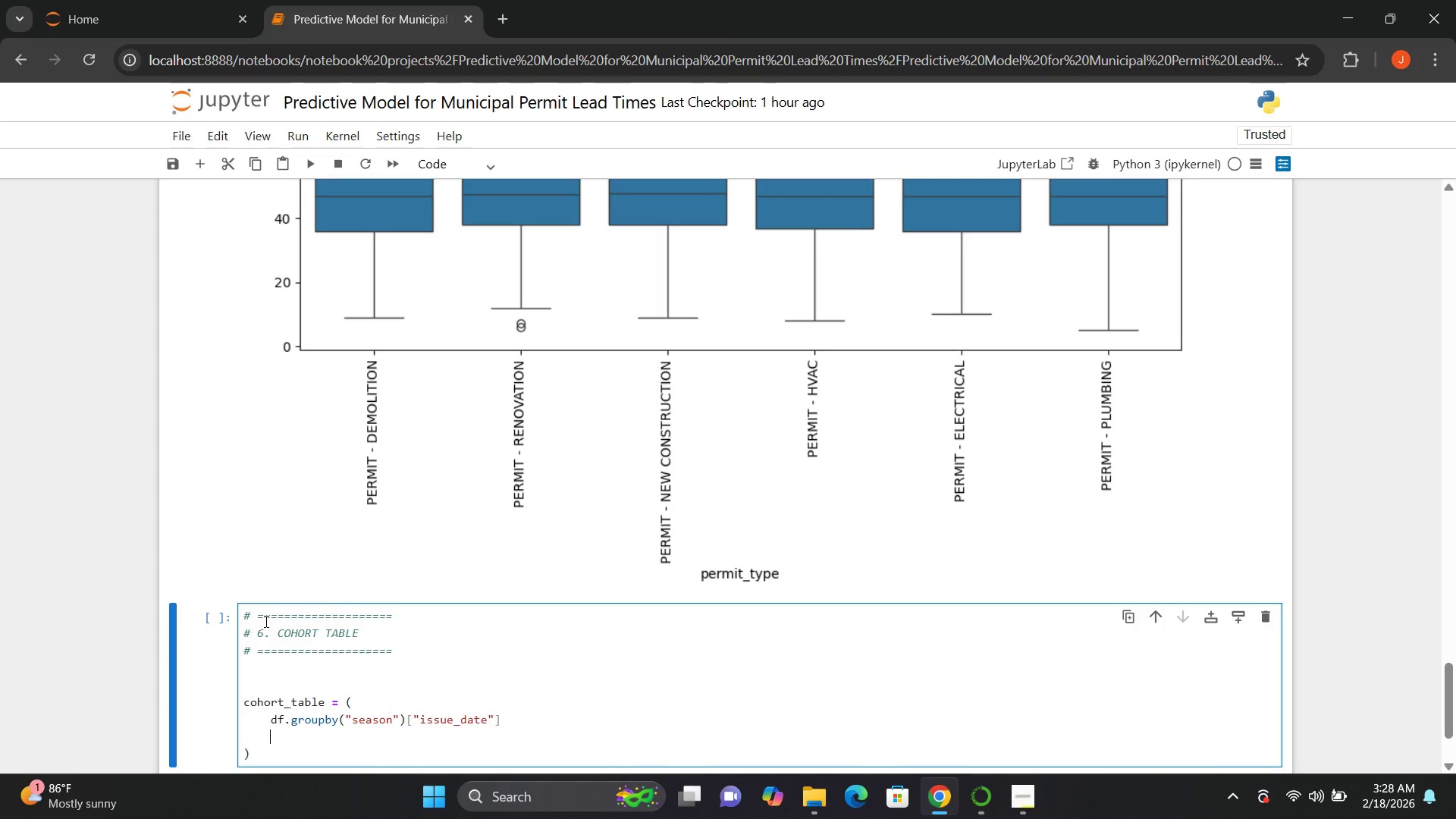 
type(.agg())
 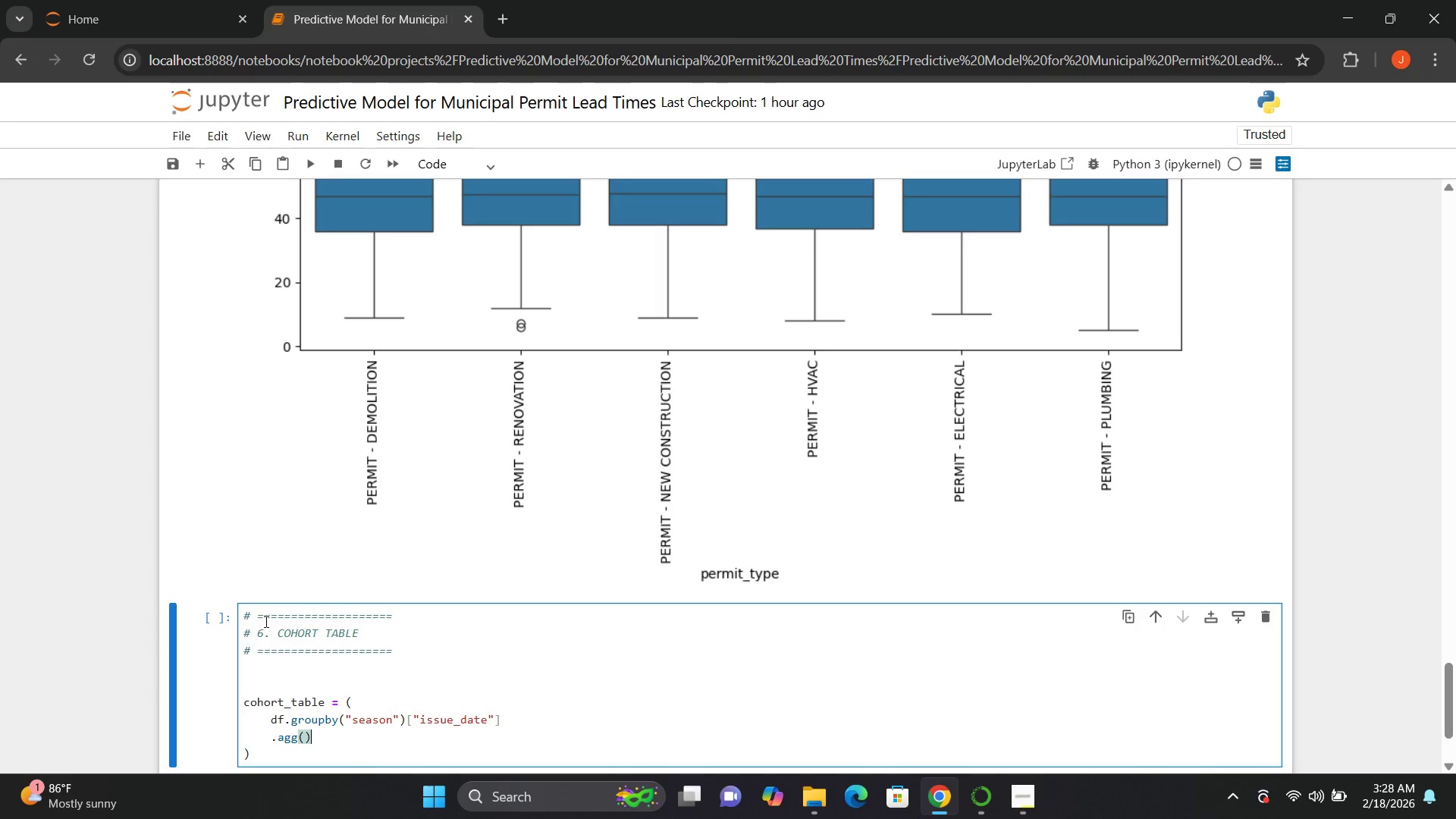 
key(ArrowLeft)
 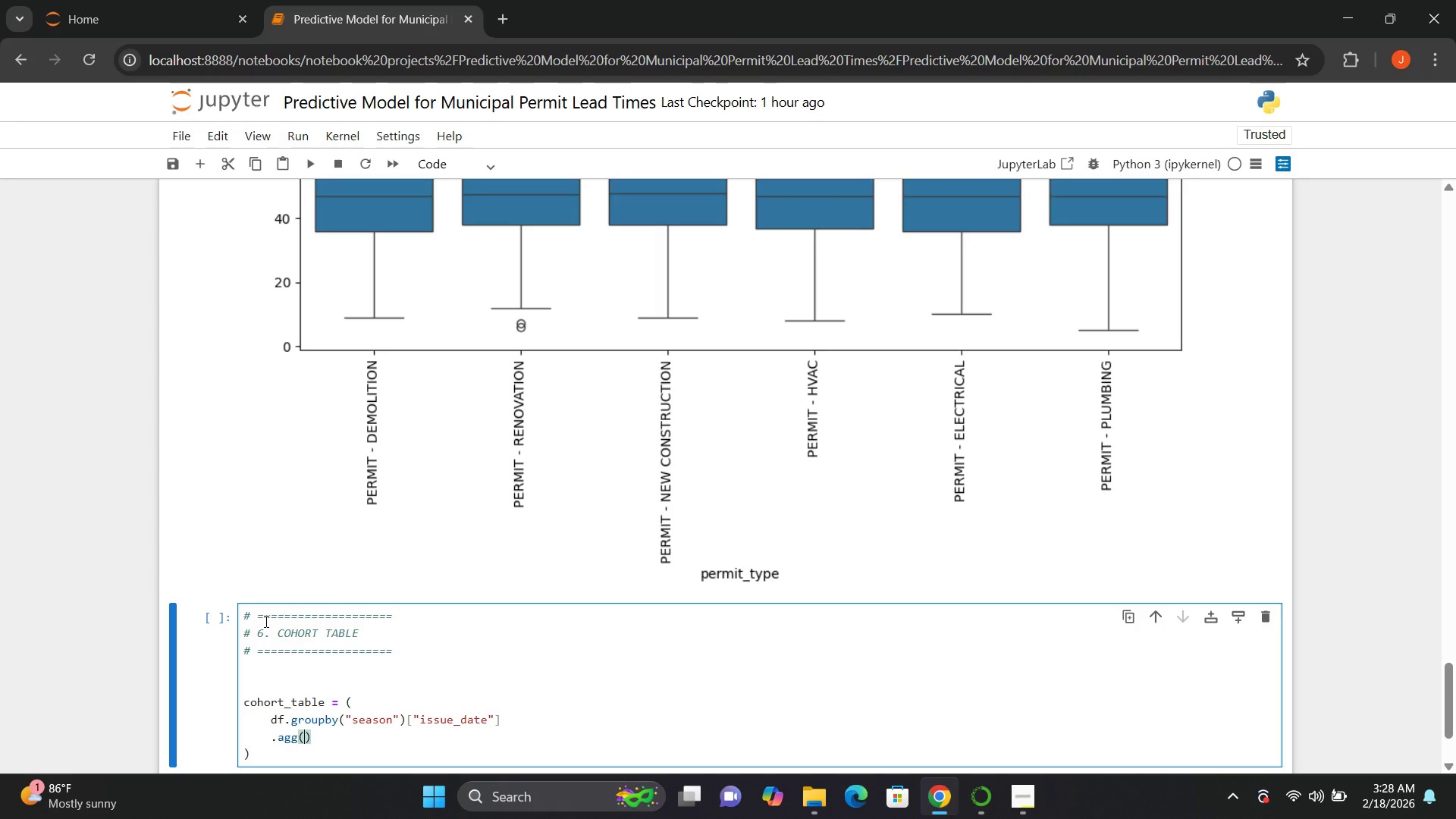 
key(BracketLeft)
 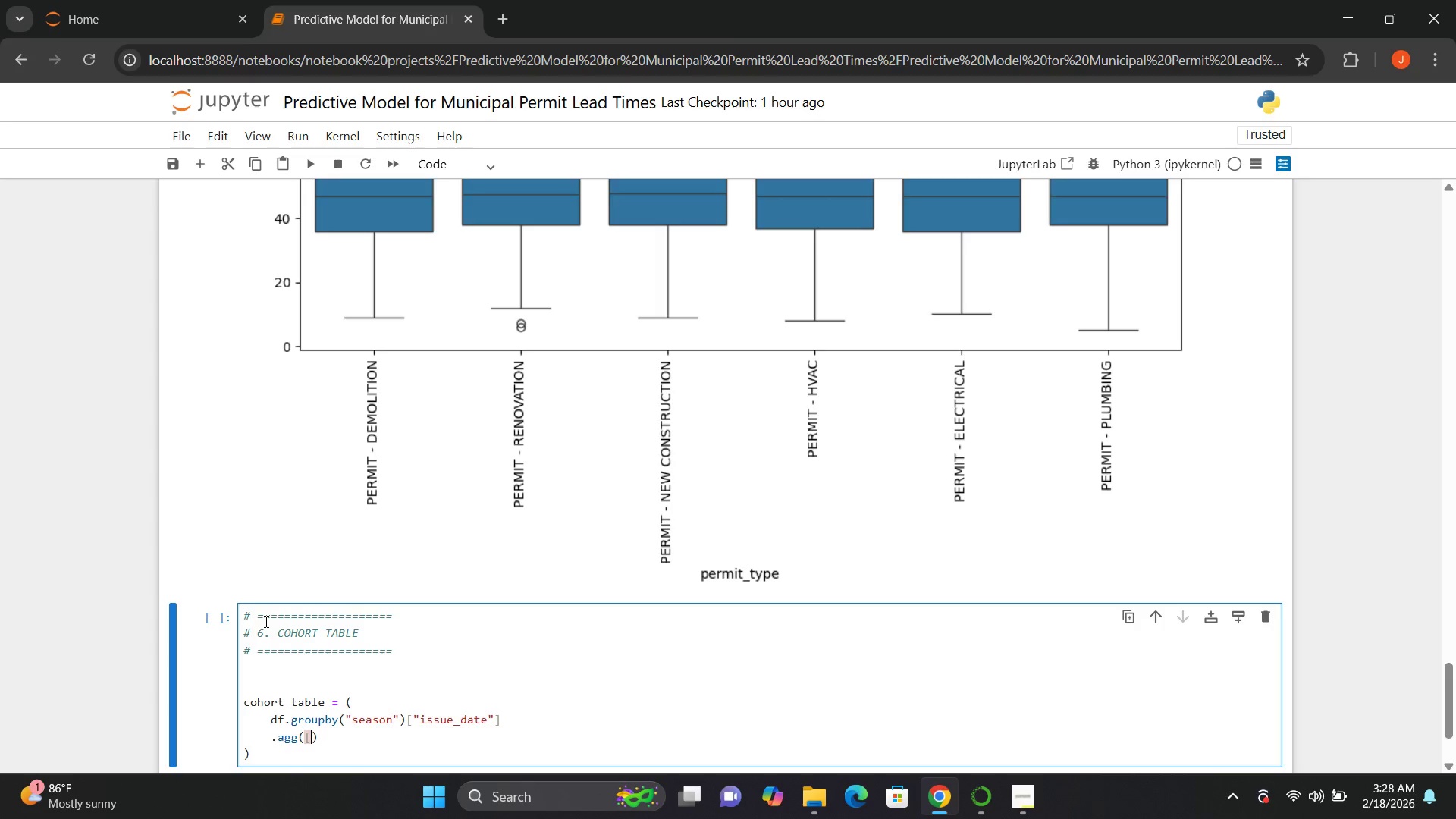 
key(BracketRight)
 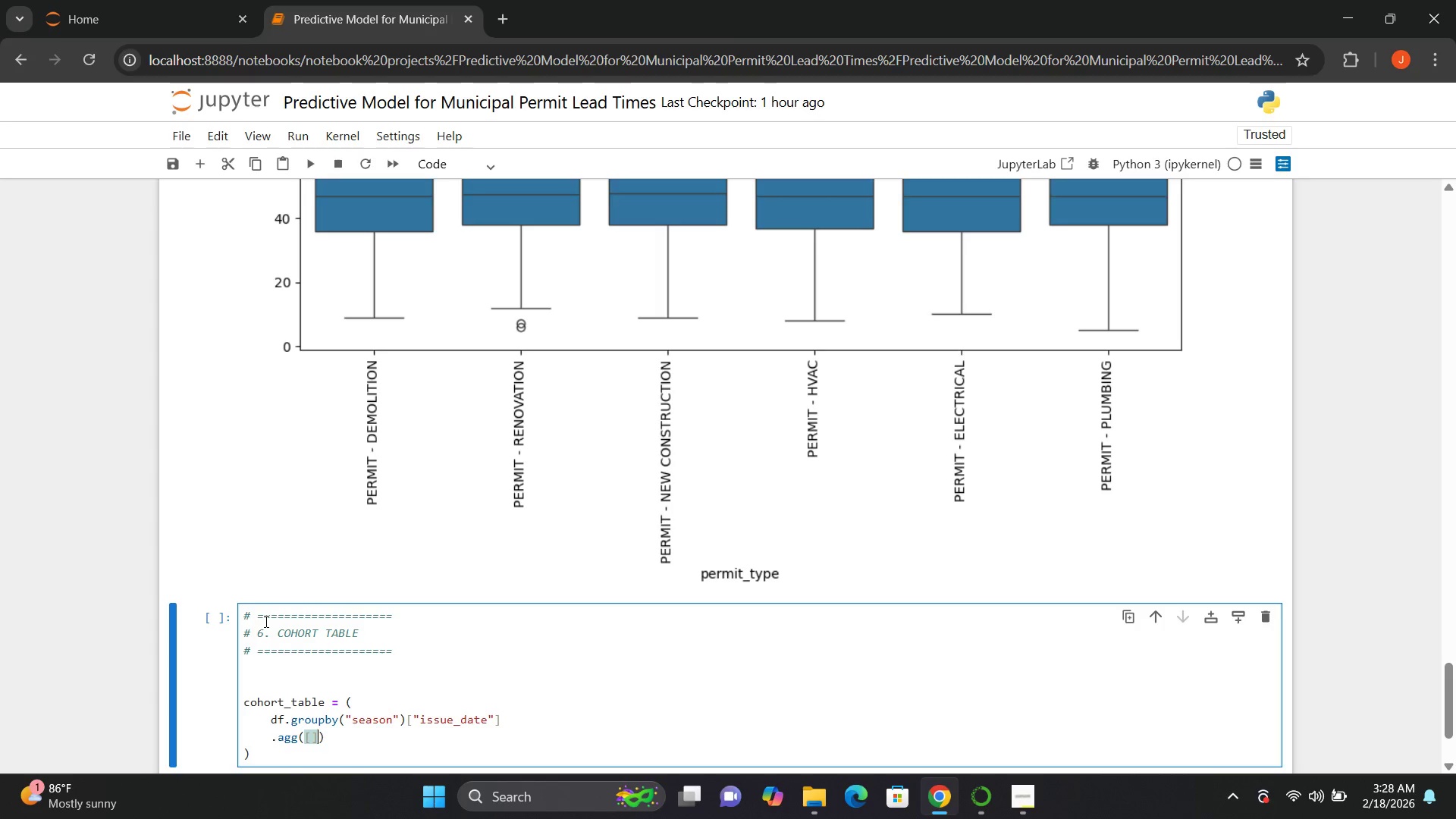 
key(ArrowLeft)
 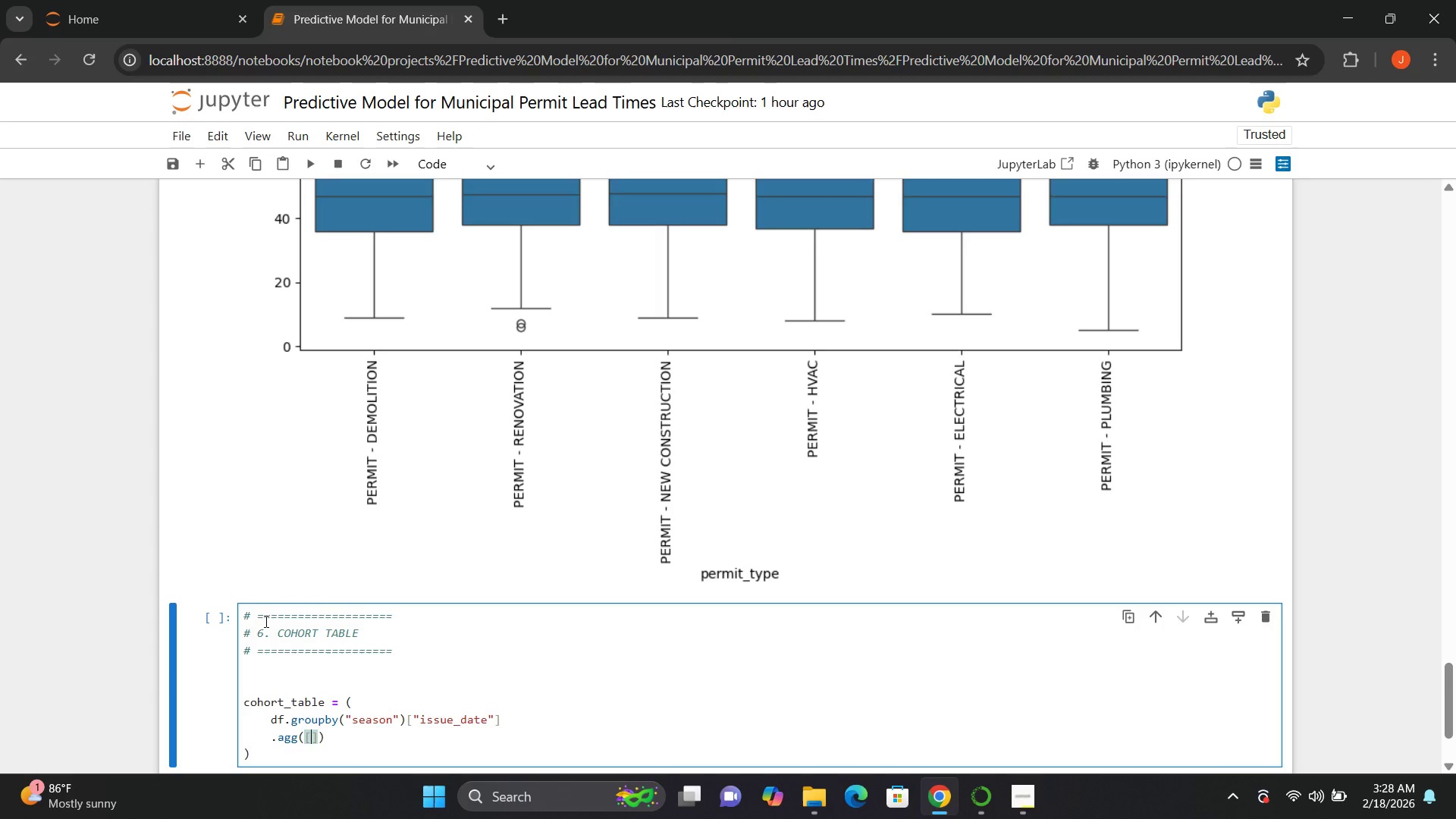 
key(Shift+Quote)
 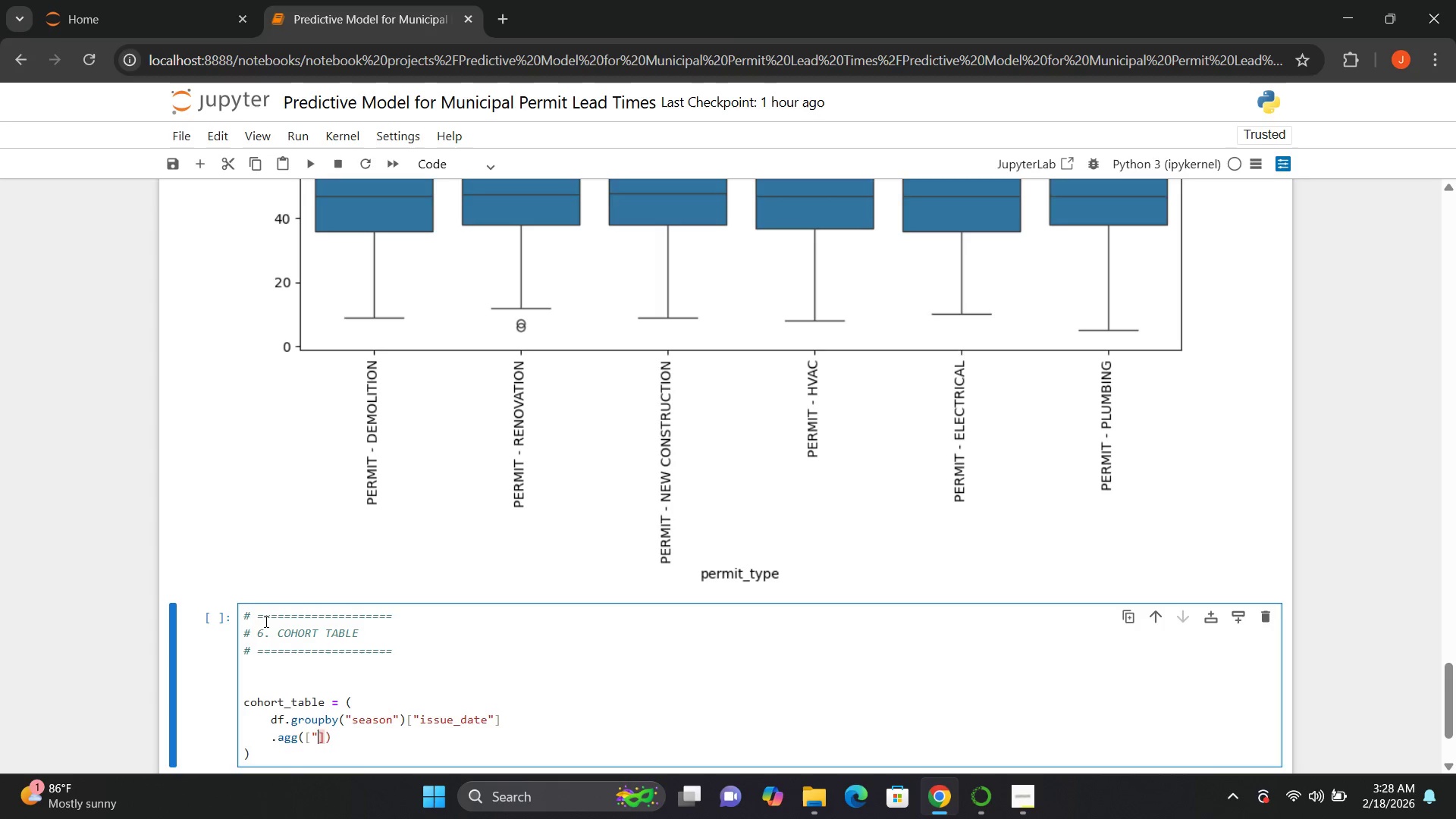 
key(Shift+Quote)
 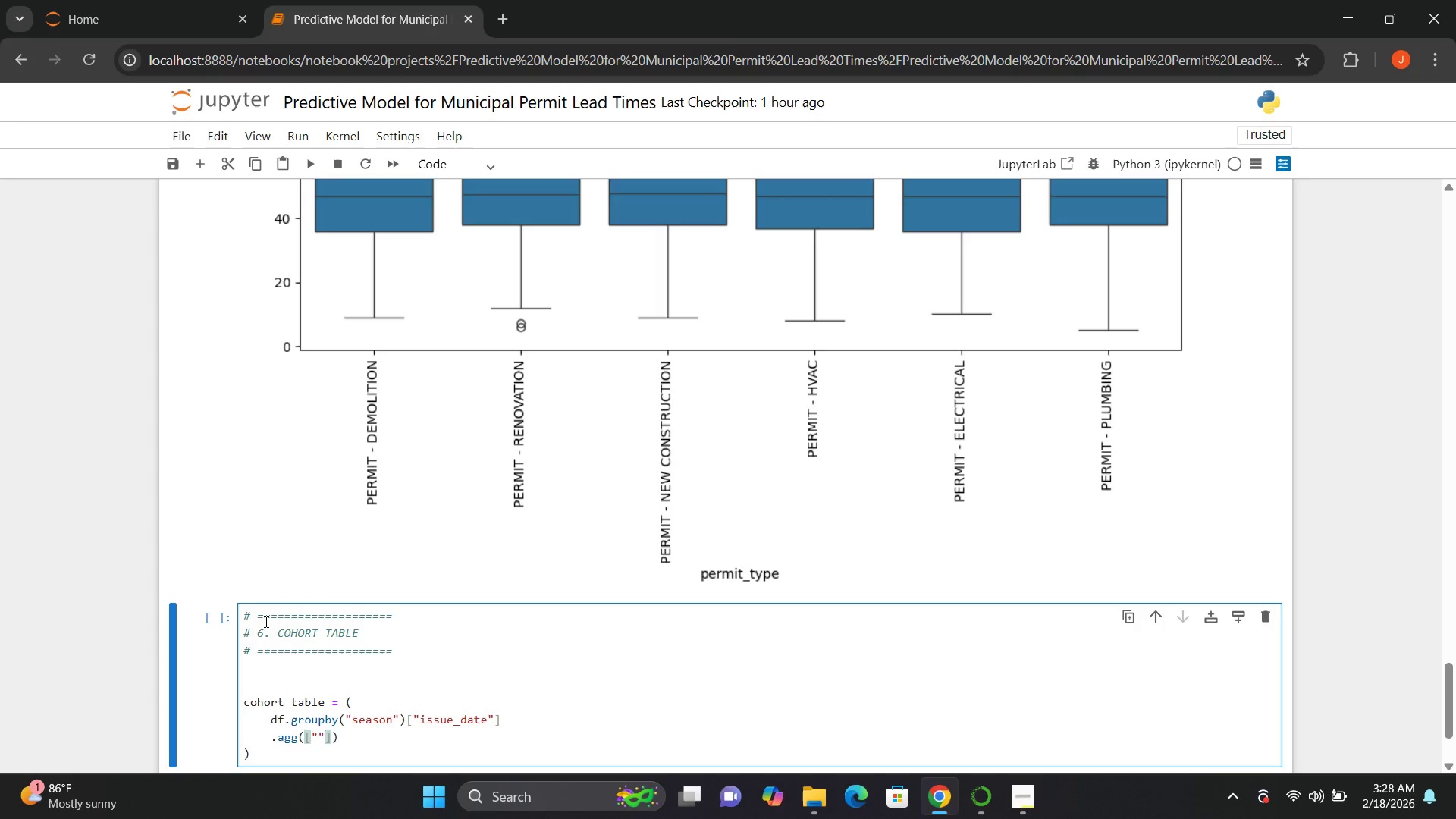 
key(ArrowLeft)
 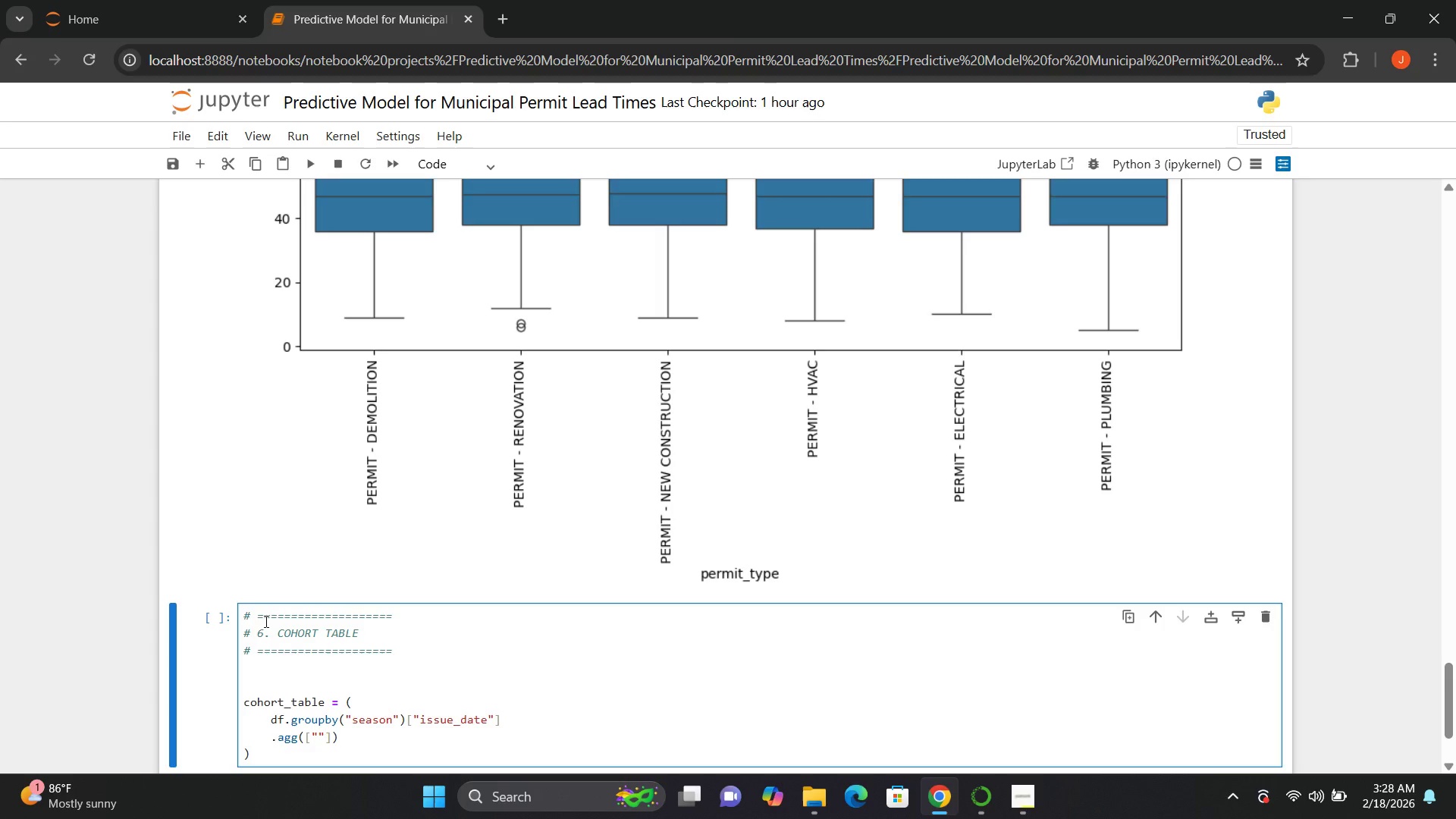 
type(count)
 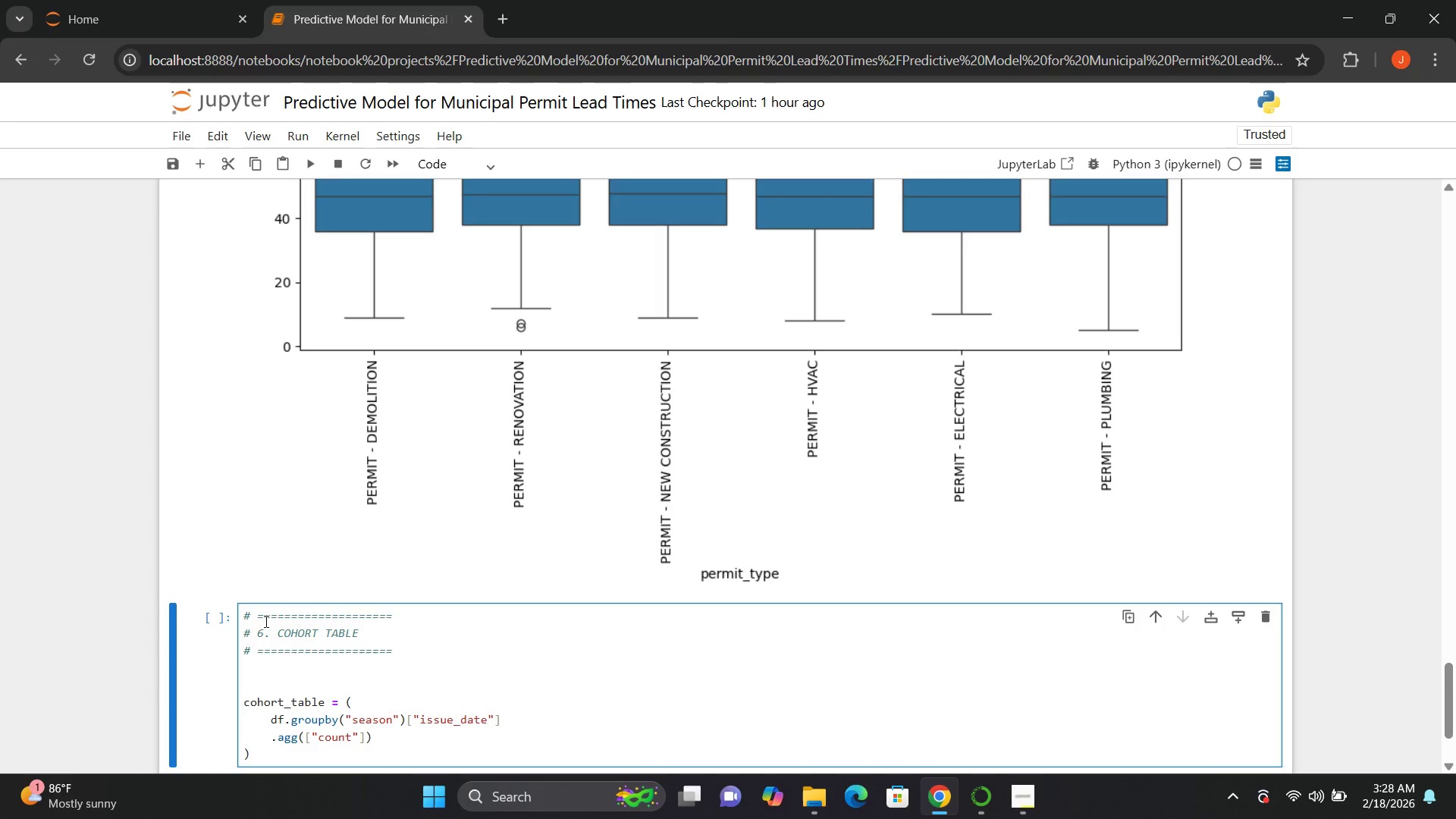 
key(ArrowRight)
 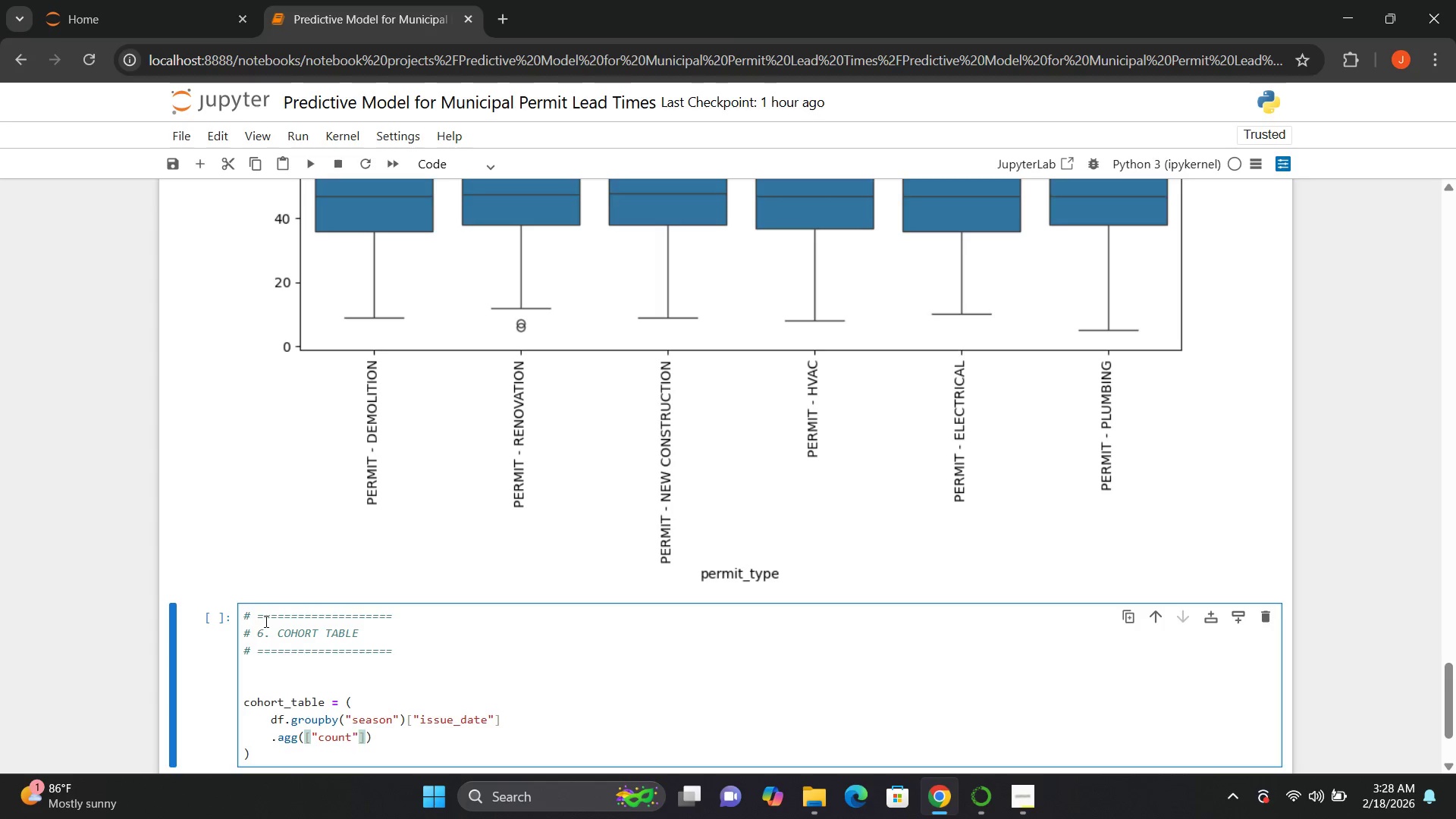 
key(Comma)
 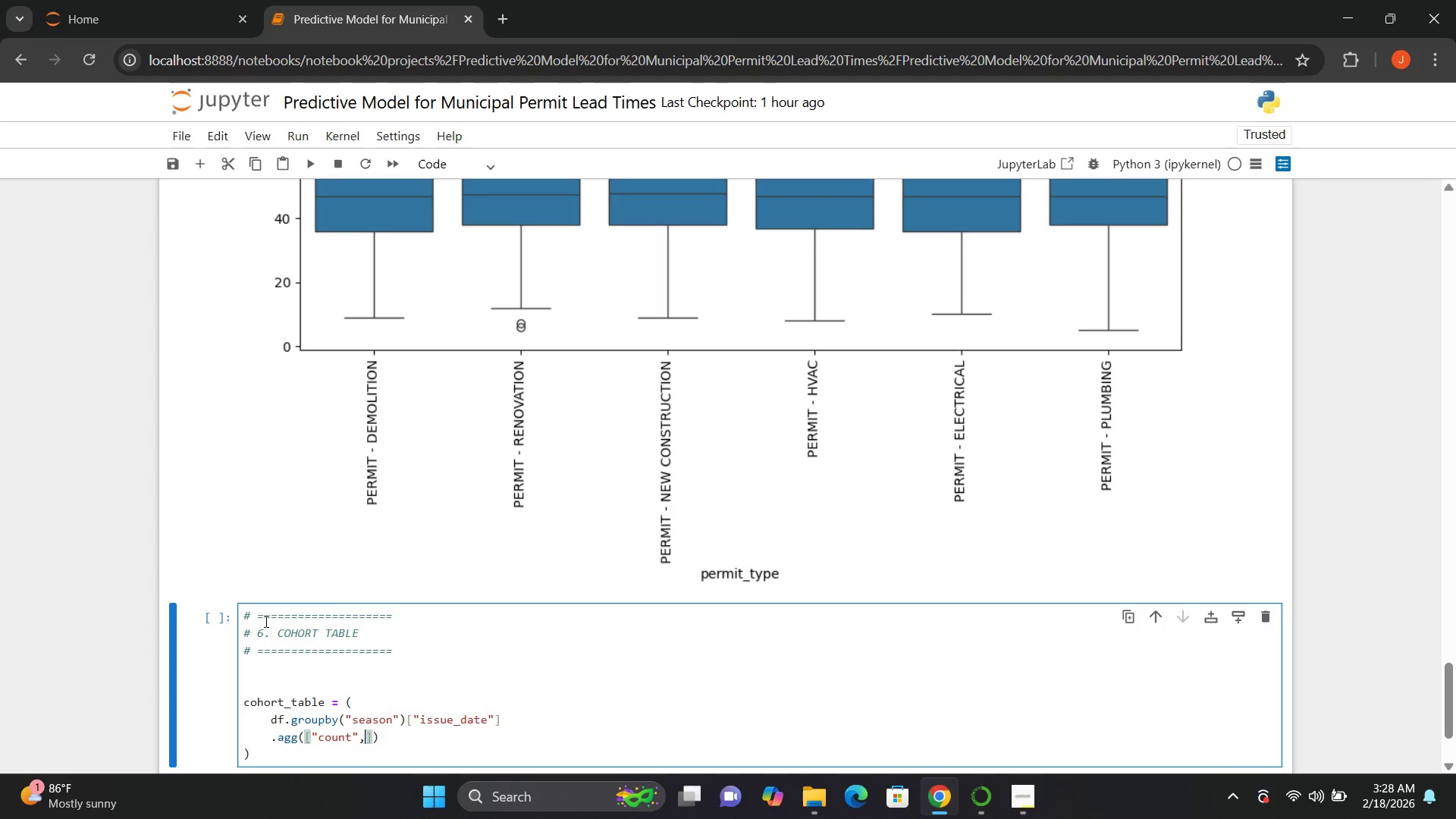 
key(Space)
 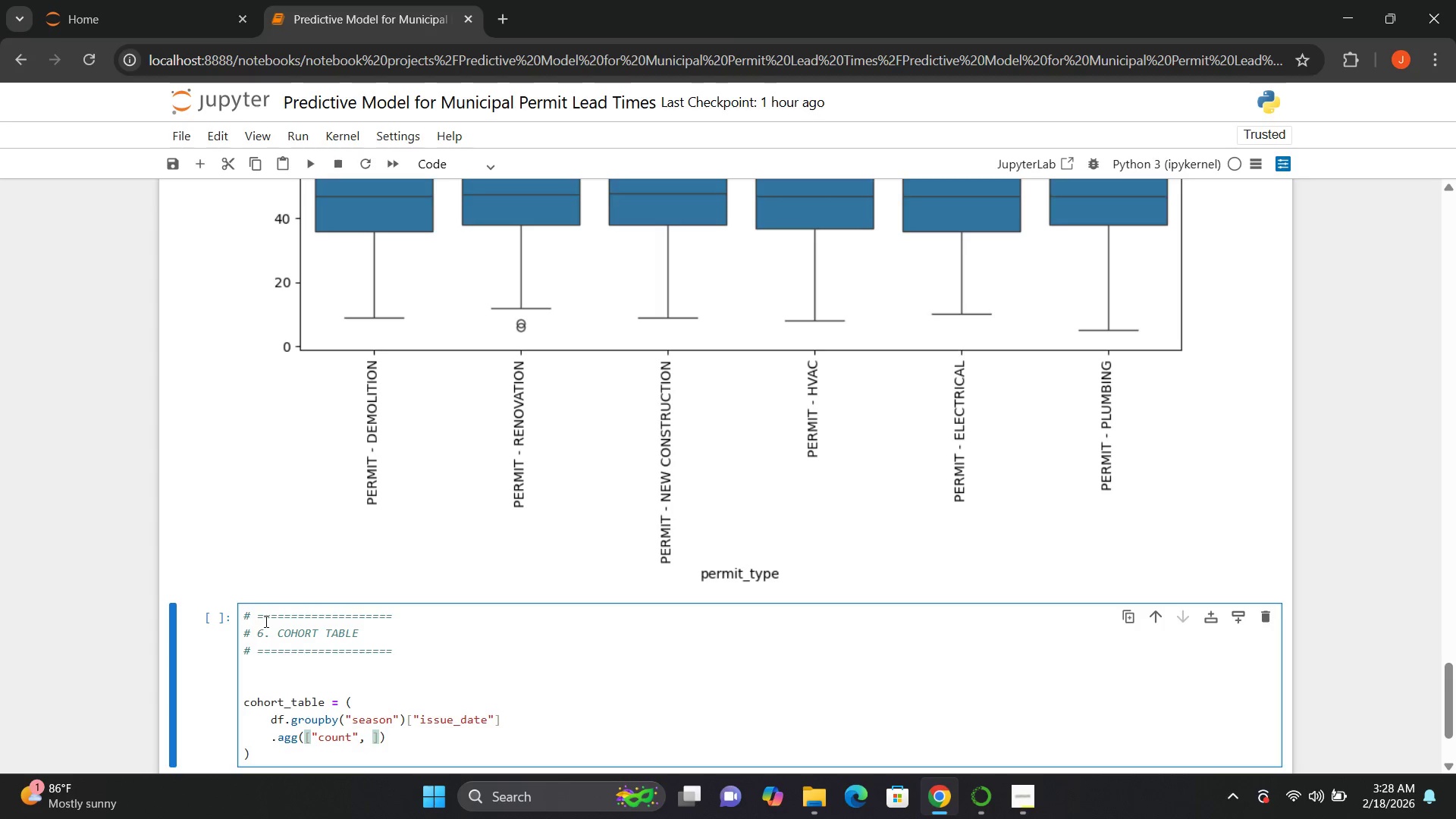 
key(Shift+Semicolon)
 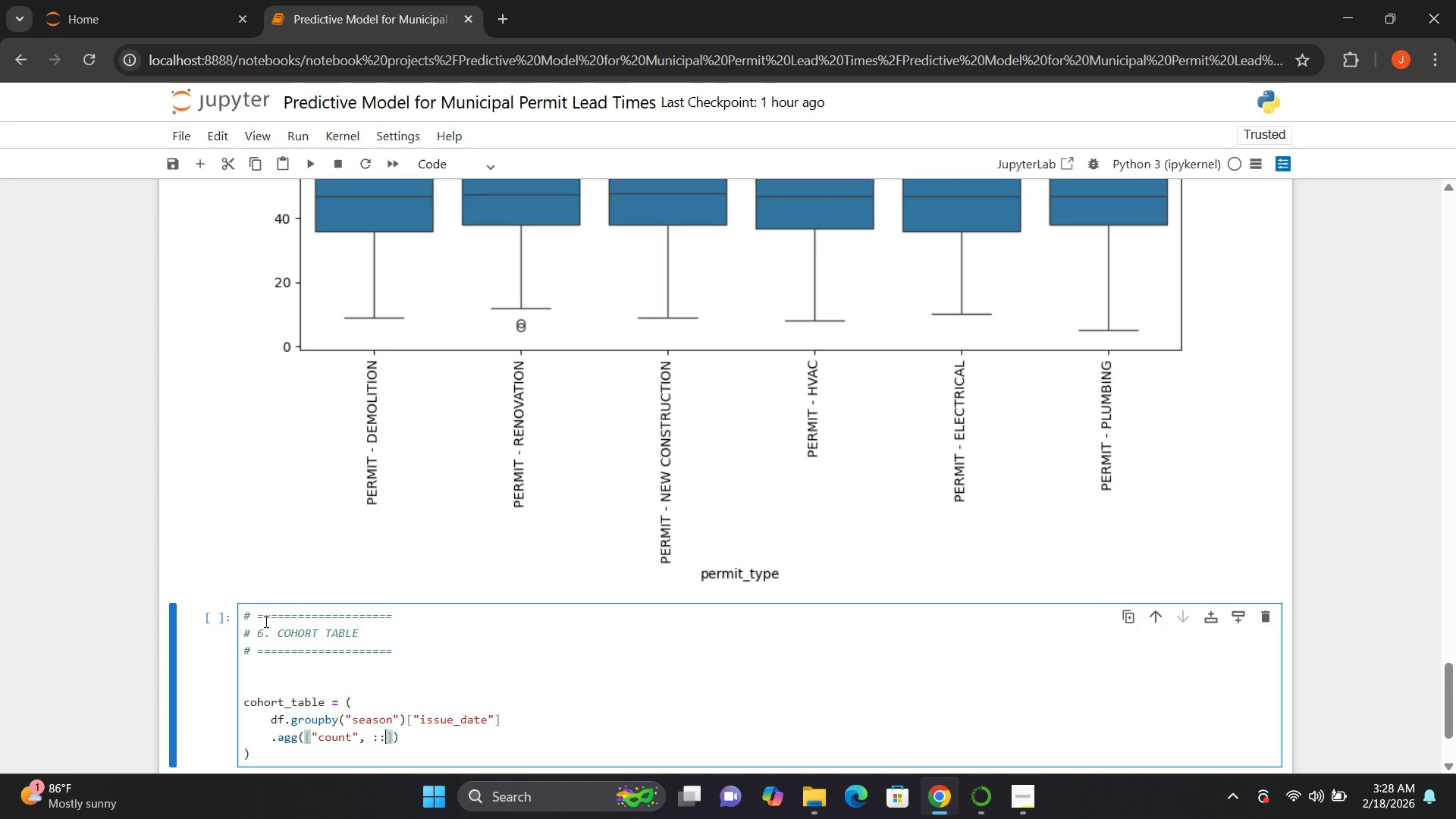 
key(Shift+Semicolon)
 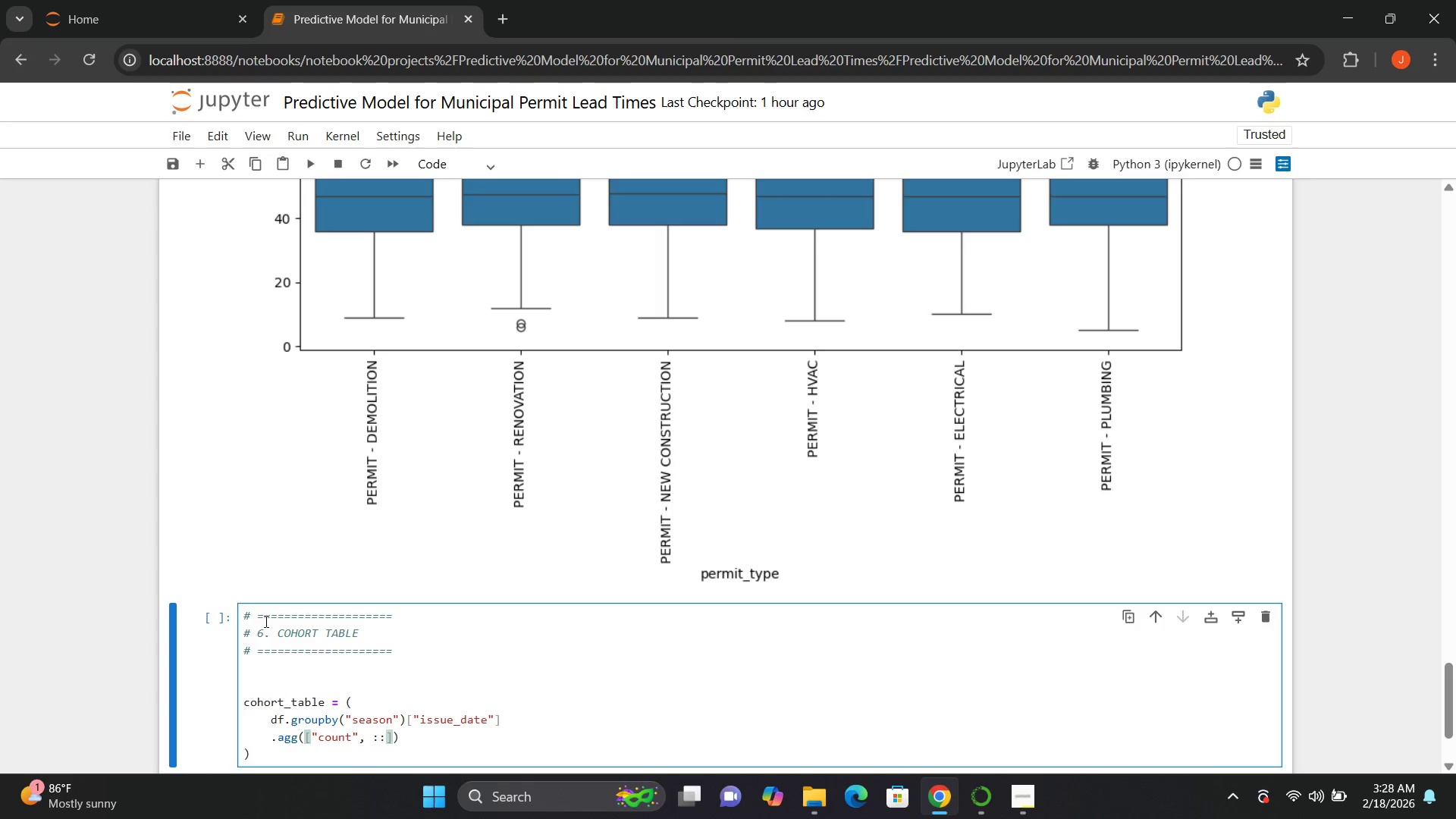 
key(Backspace)
 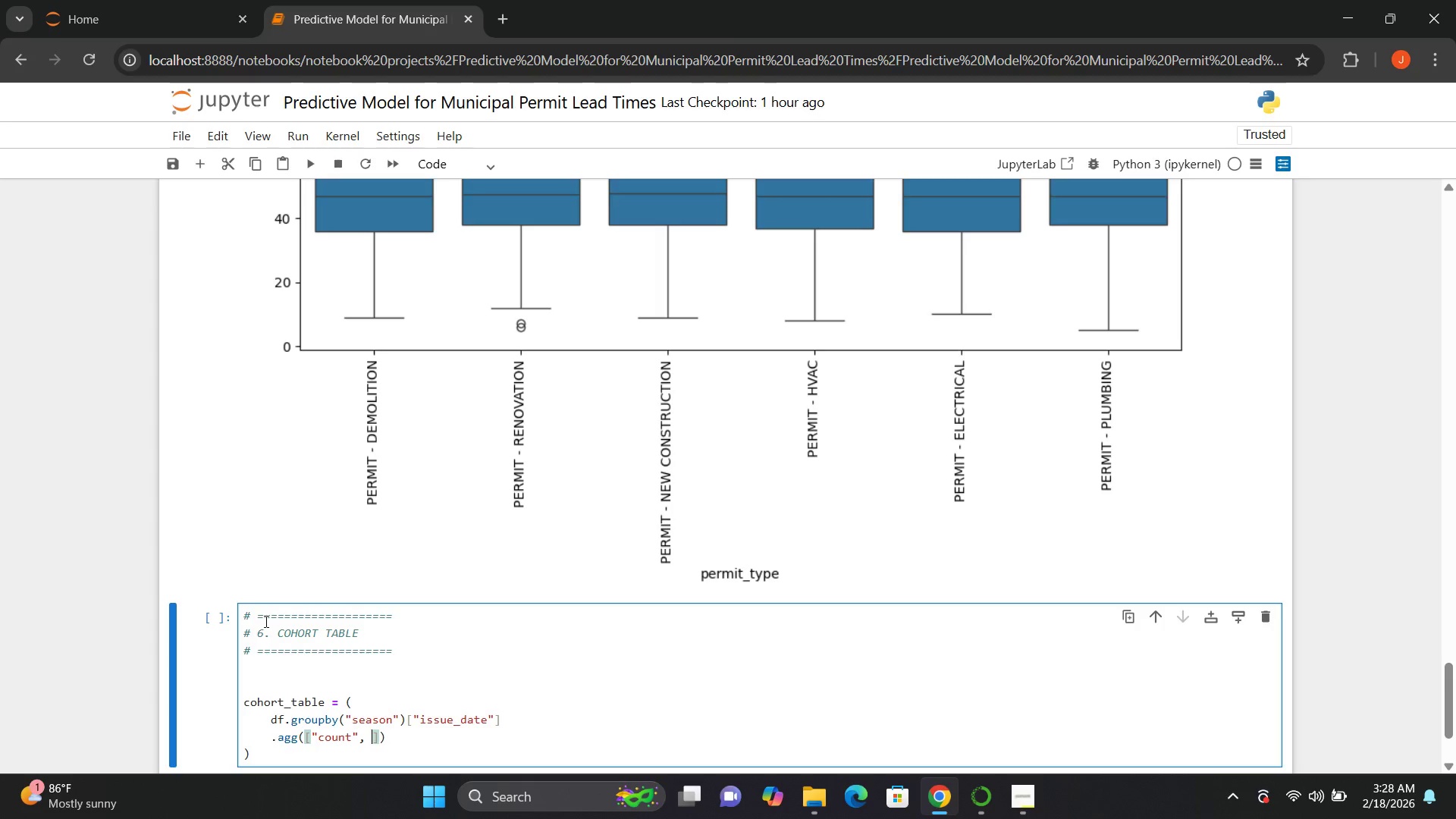 
key(Backspace)
 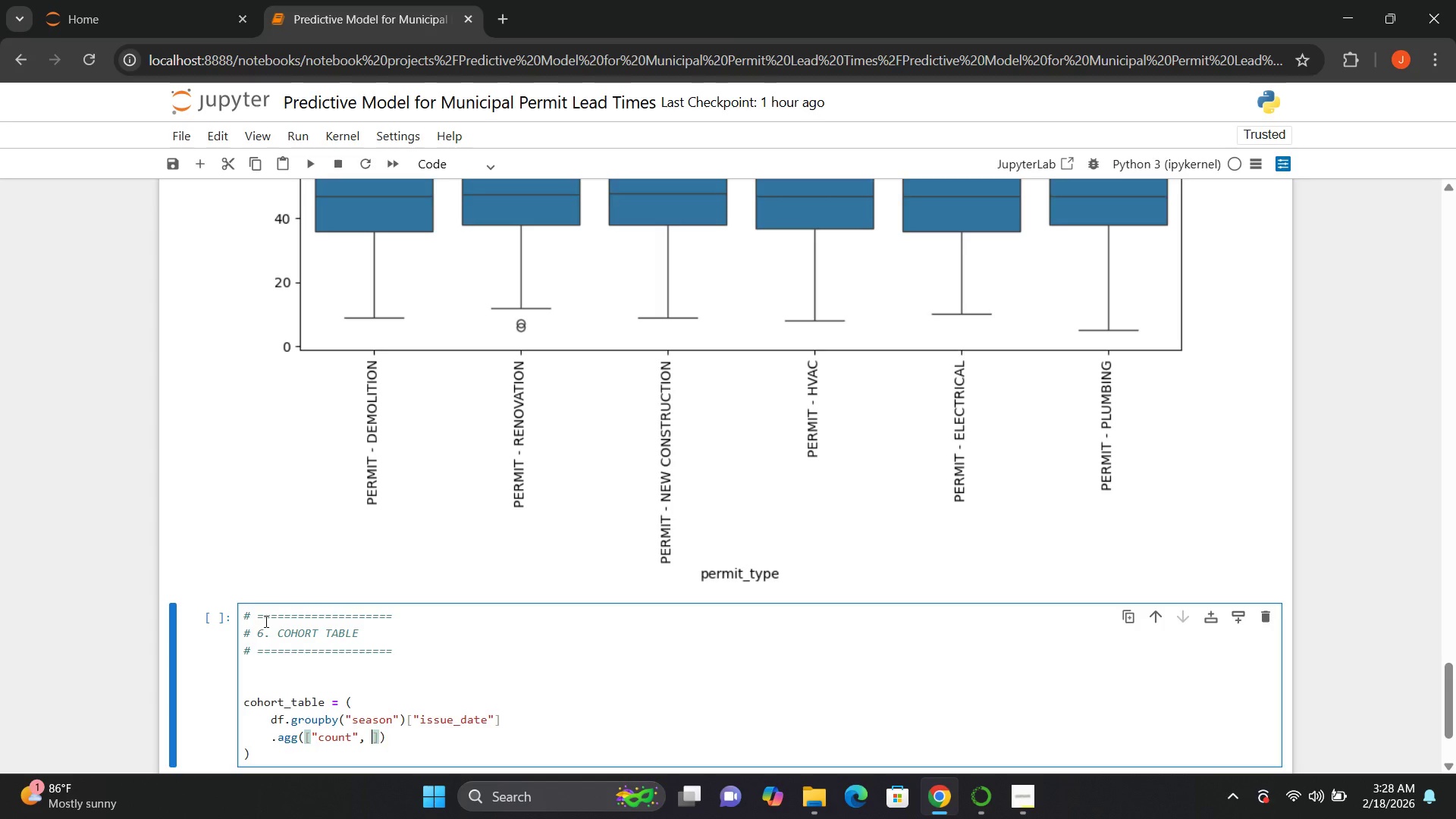 
key(Shift+Quote)
 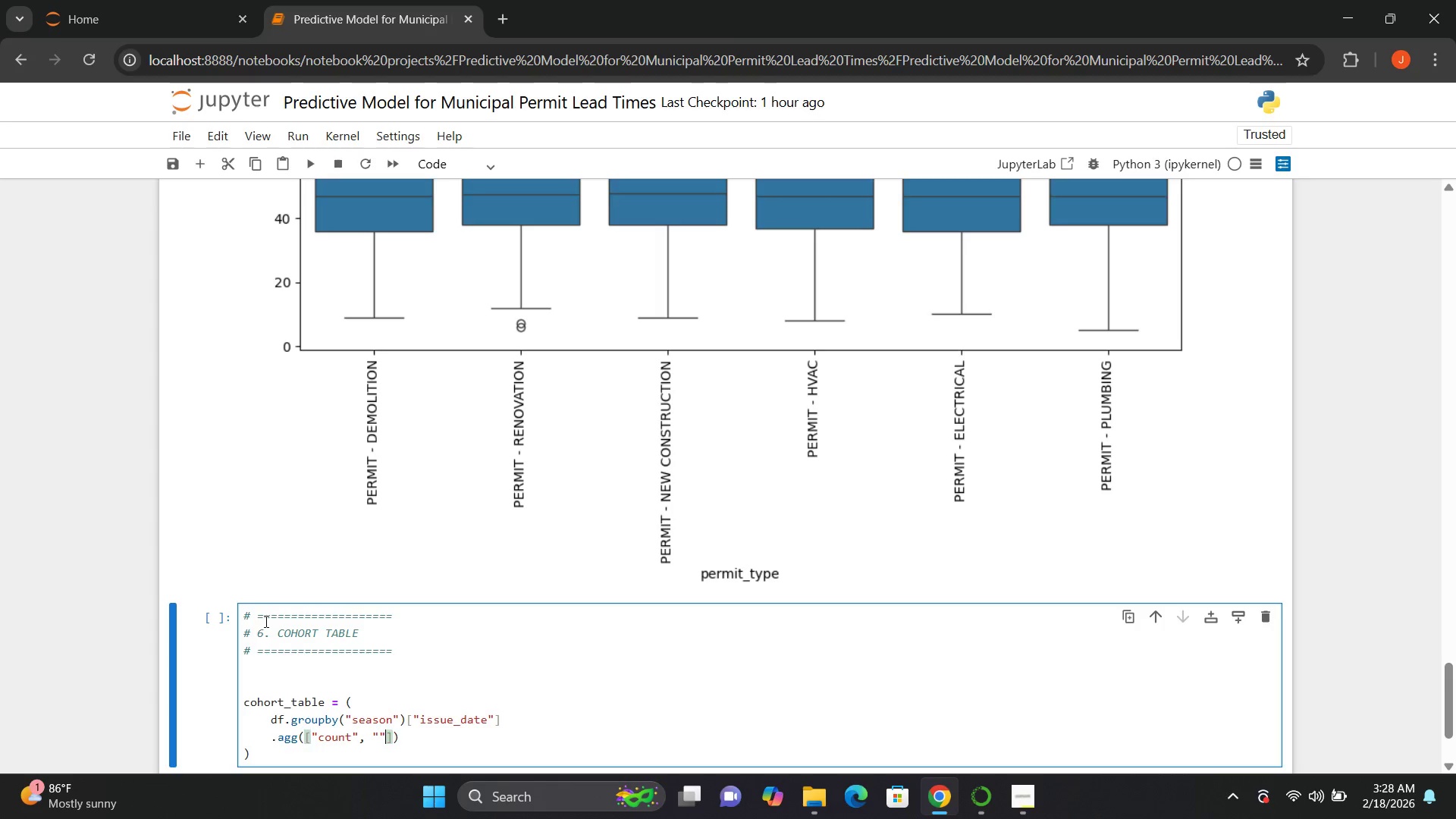 
key(Shift+Quote)
 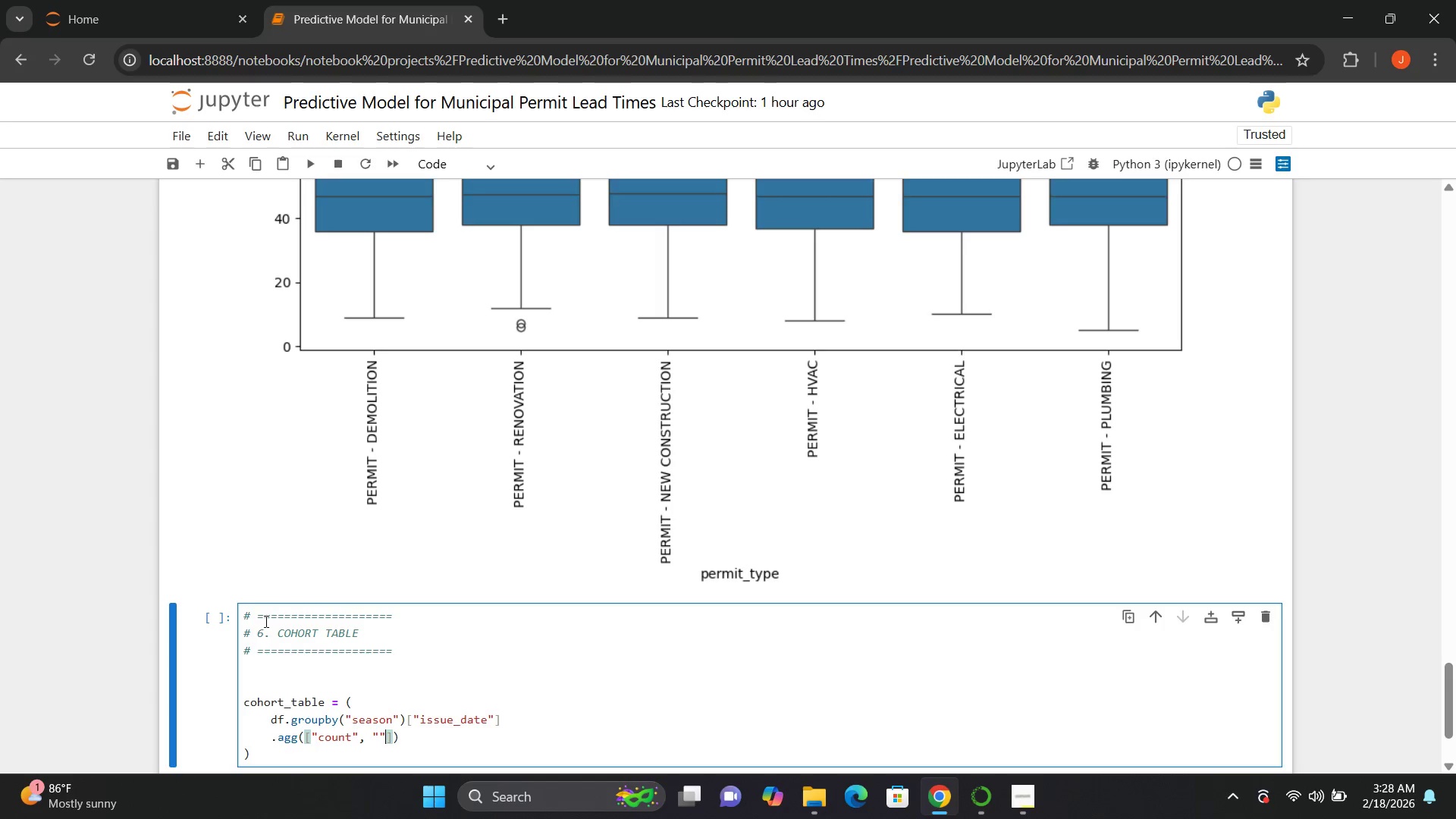 
key(ArrowLeft)
 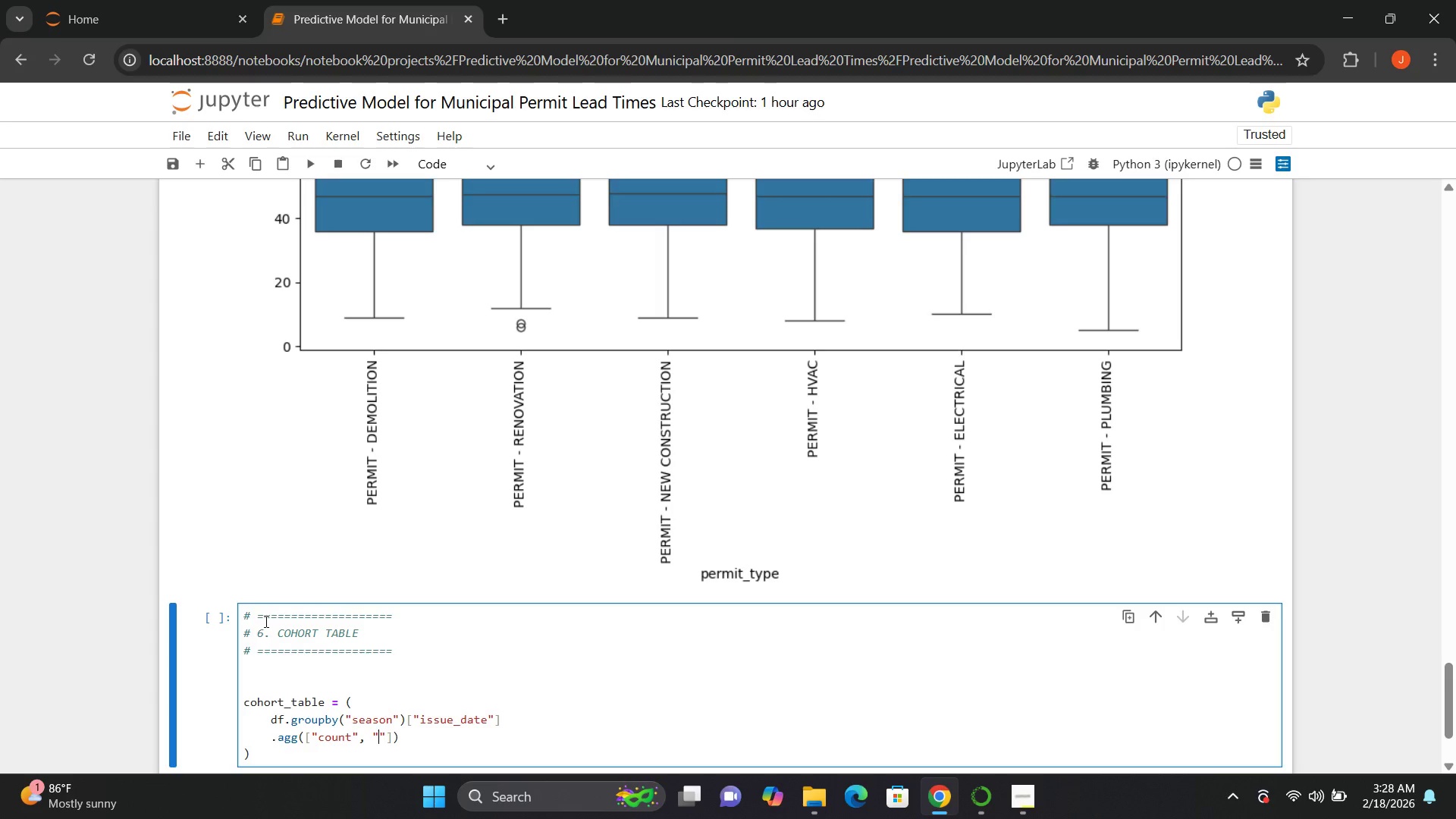 
type(mean)
 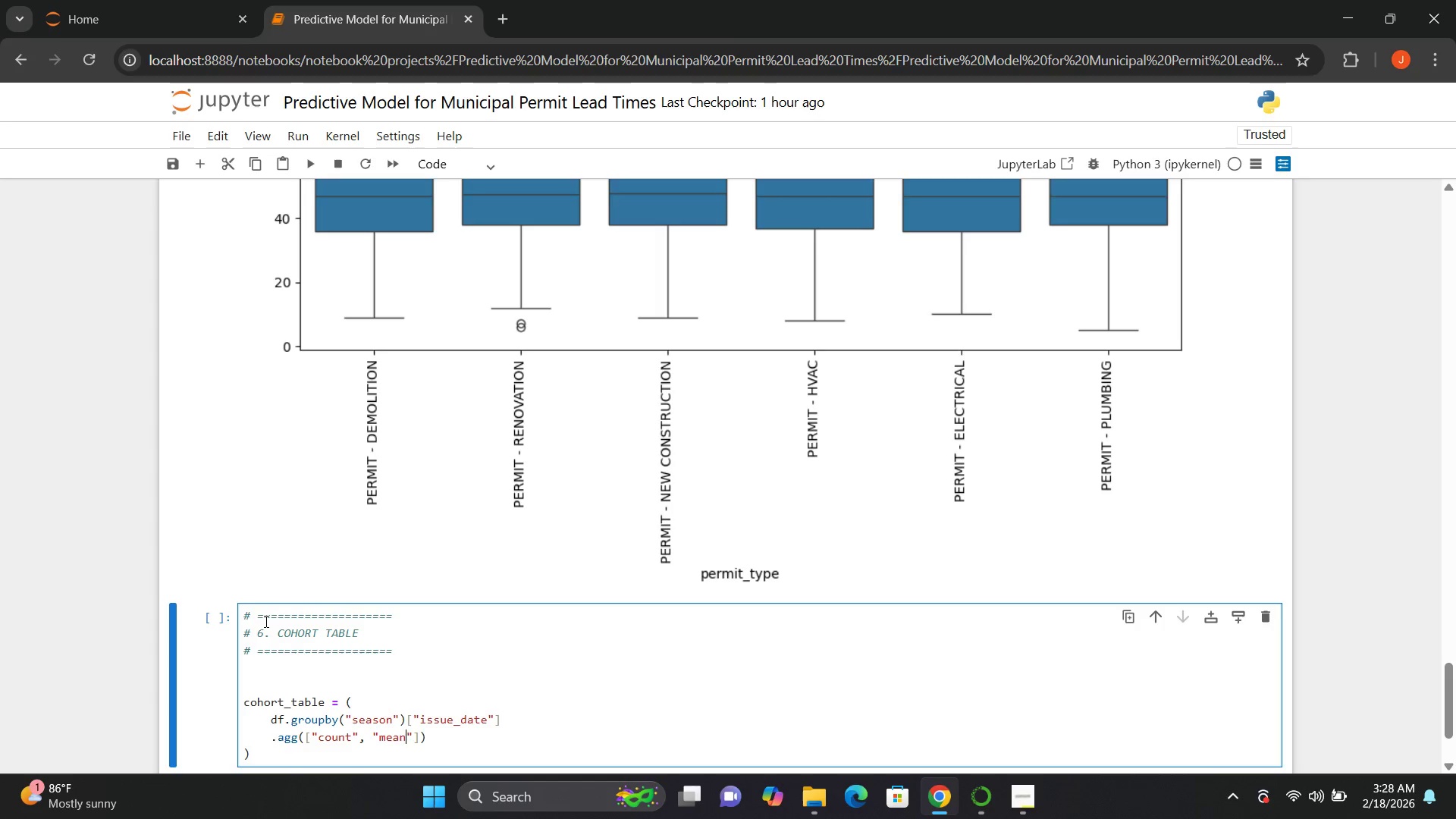 
key(ArrowRight)
 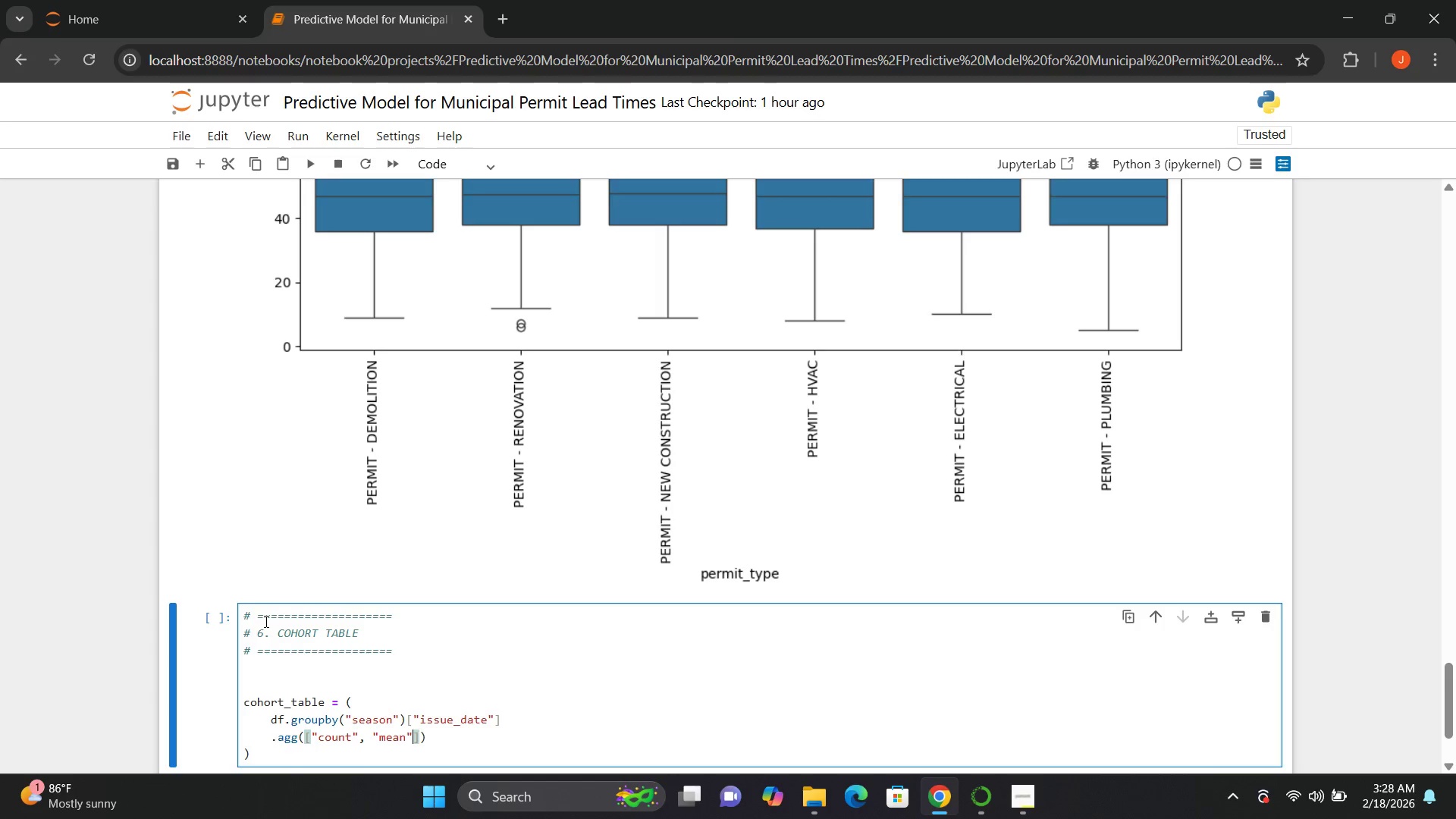 
key(Comma)
 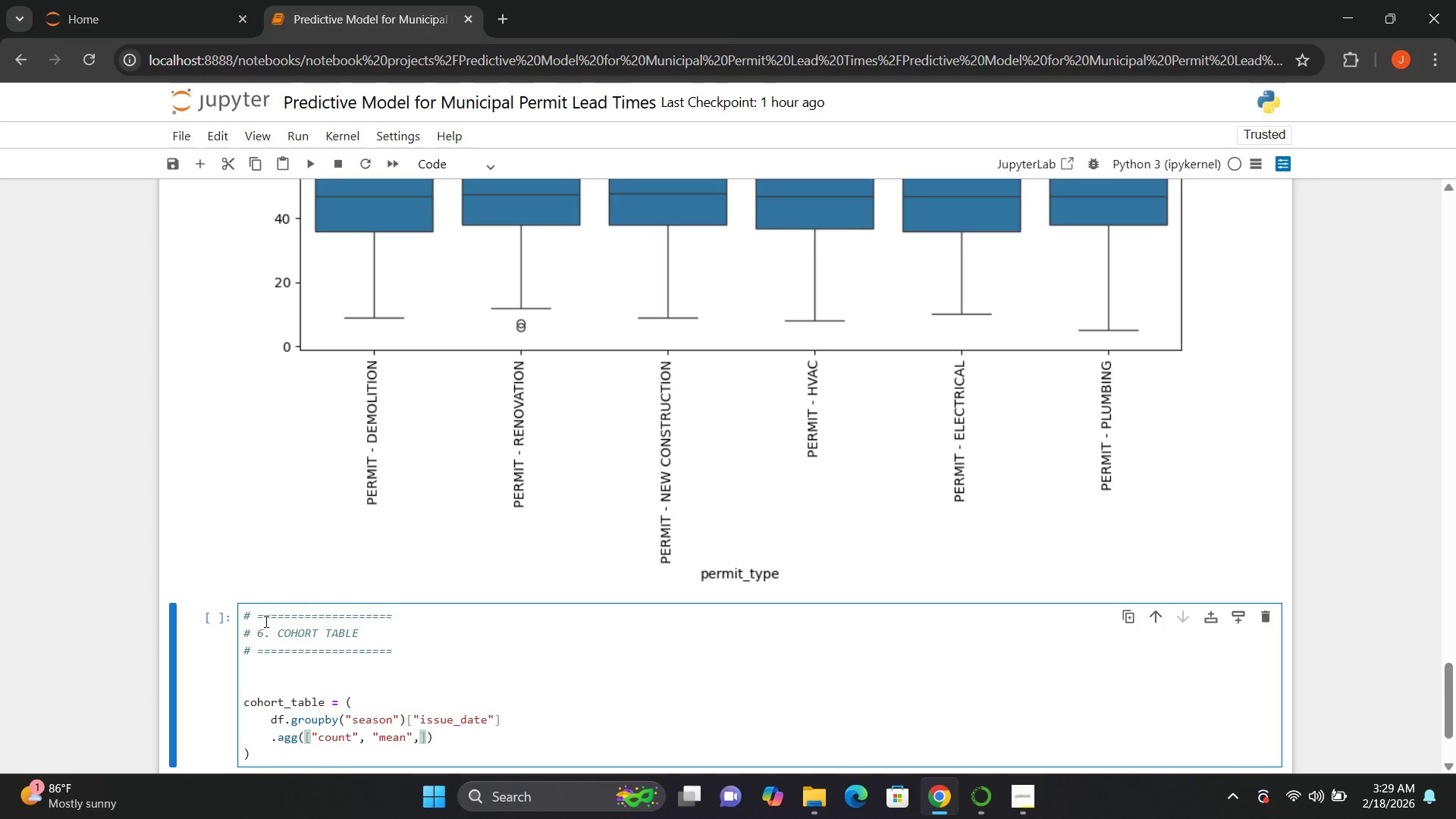 
key(Space)
 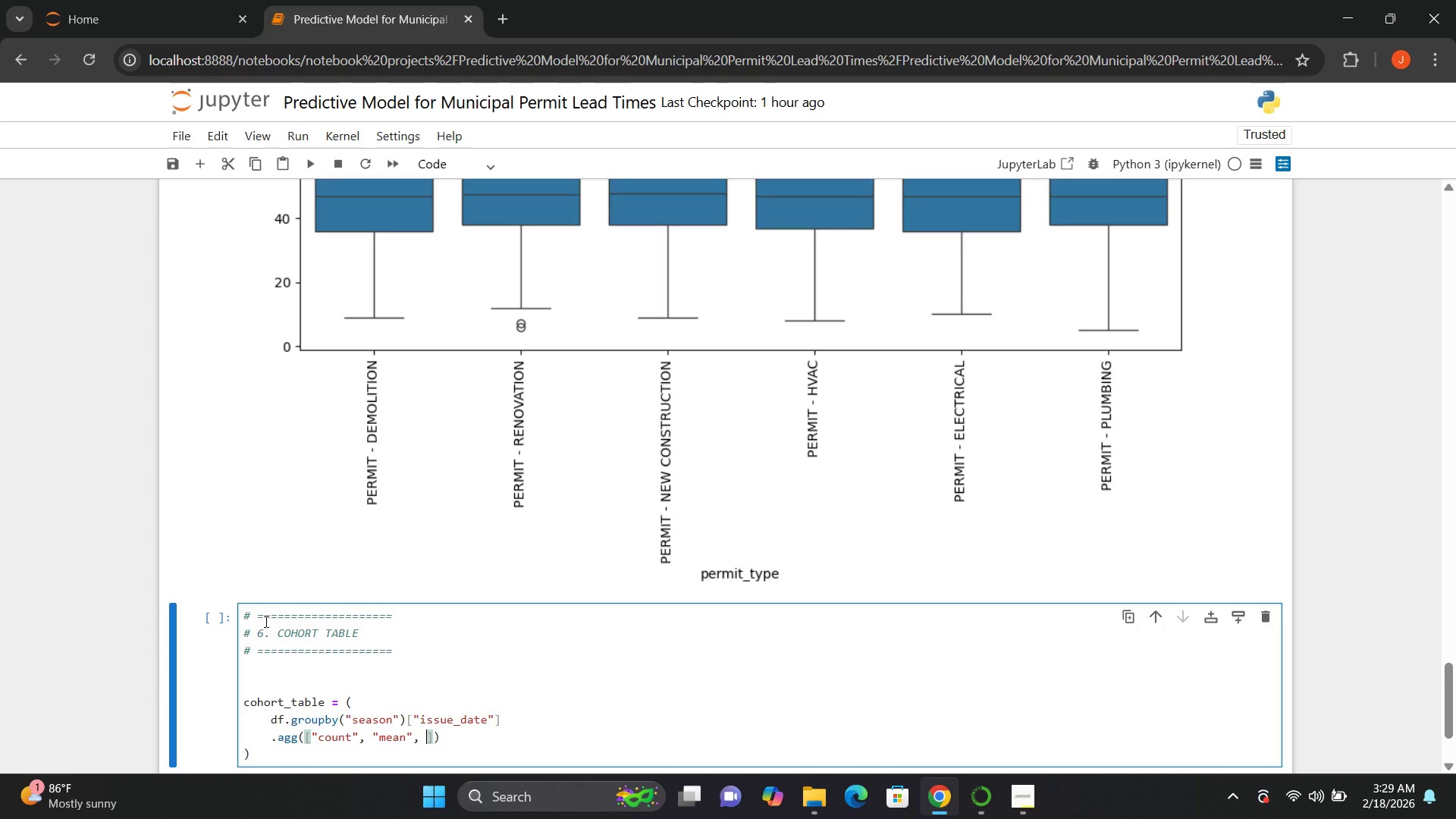 
key(Shift+Quote)
 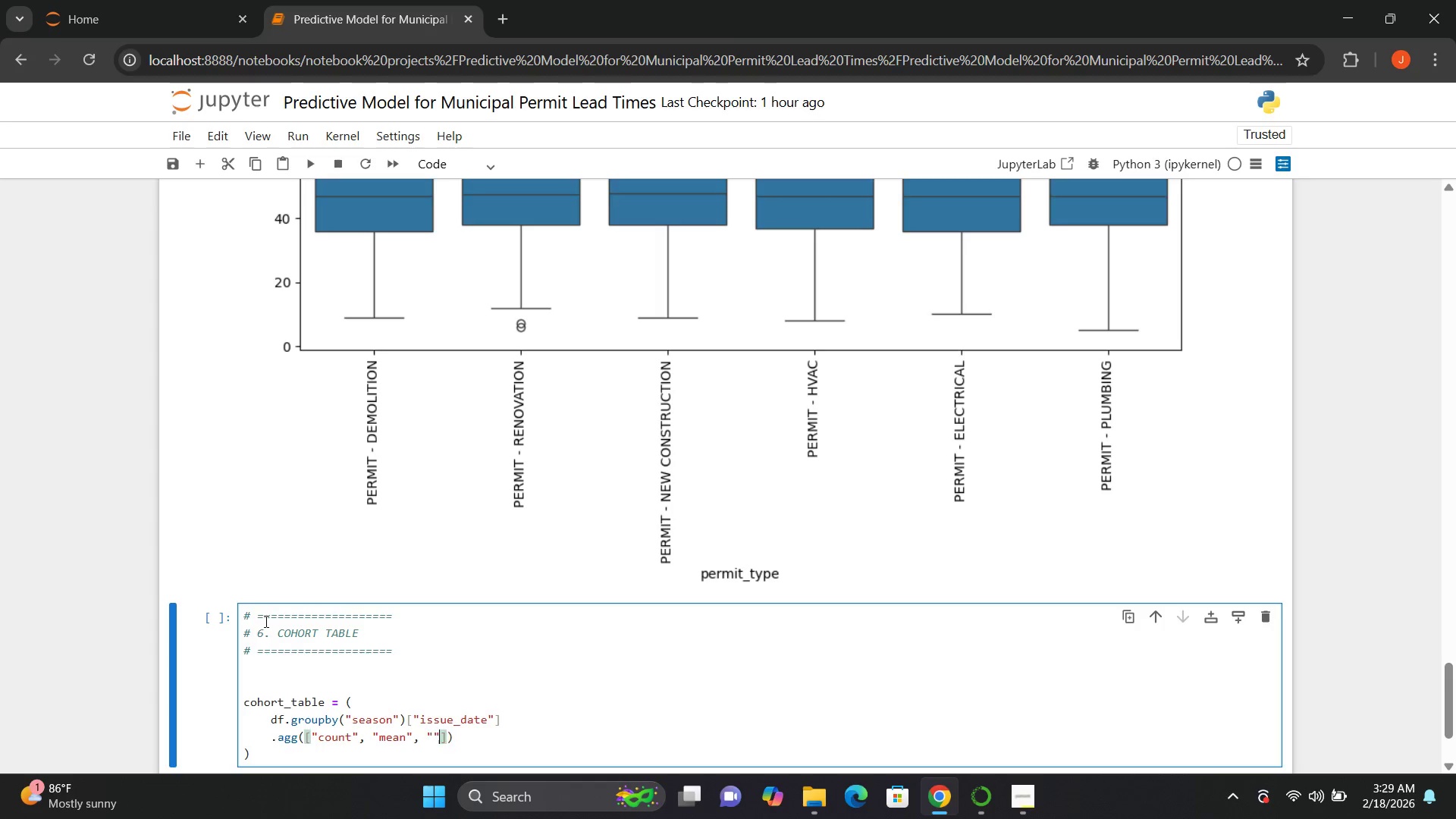 
key(Shift+Quote)
 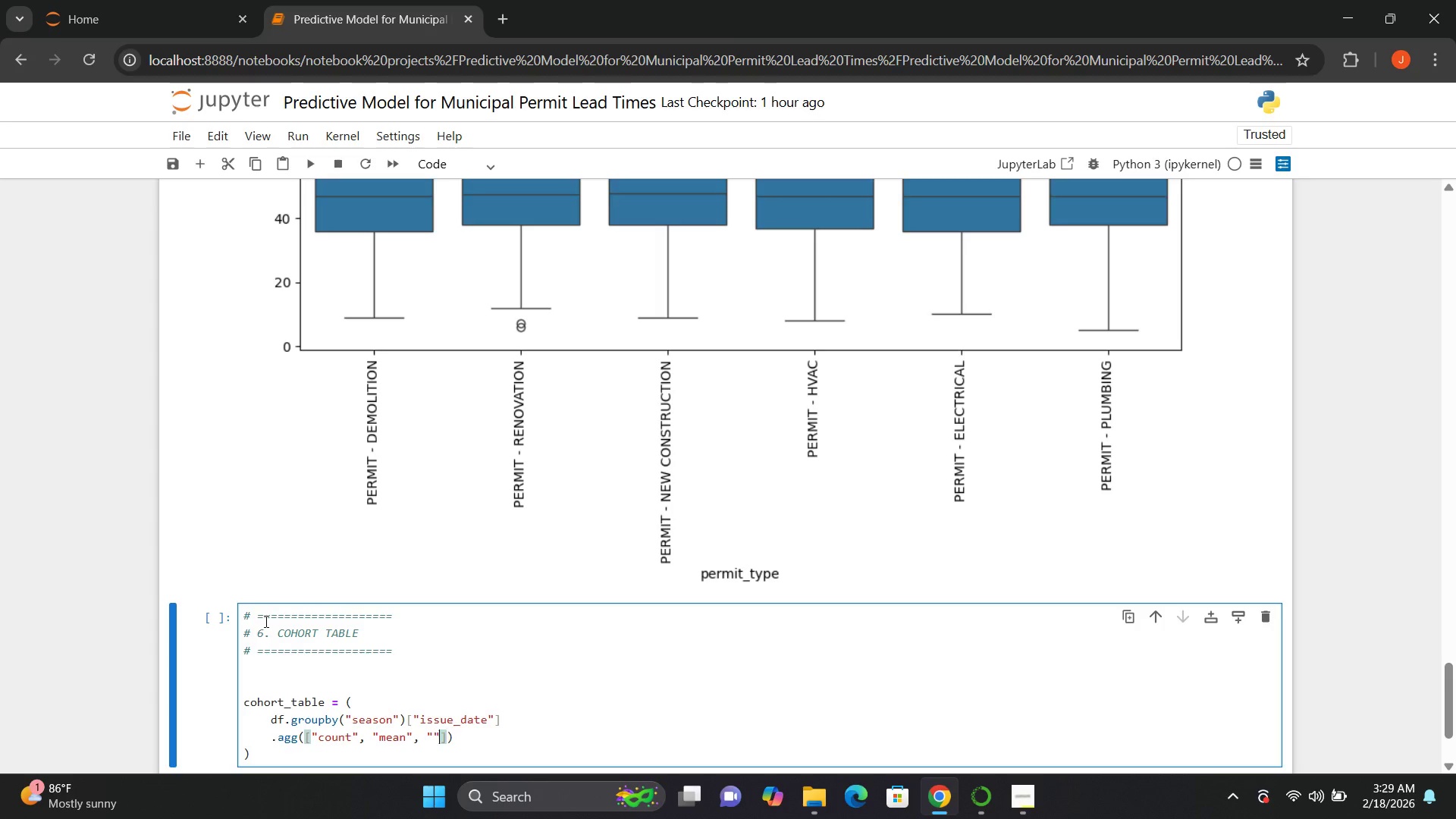 
key(ArrowLeft)
 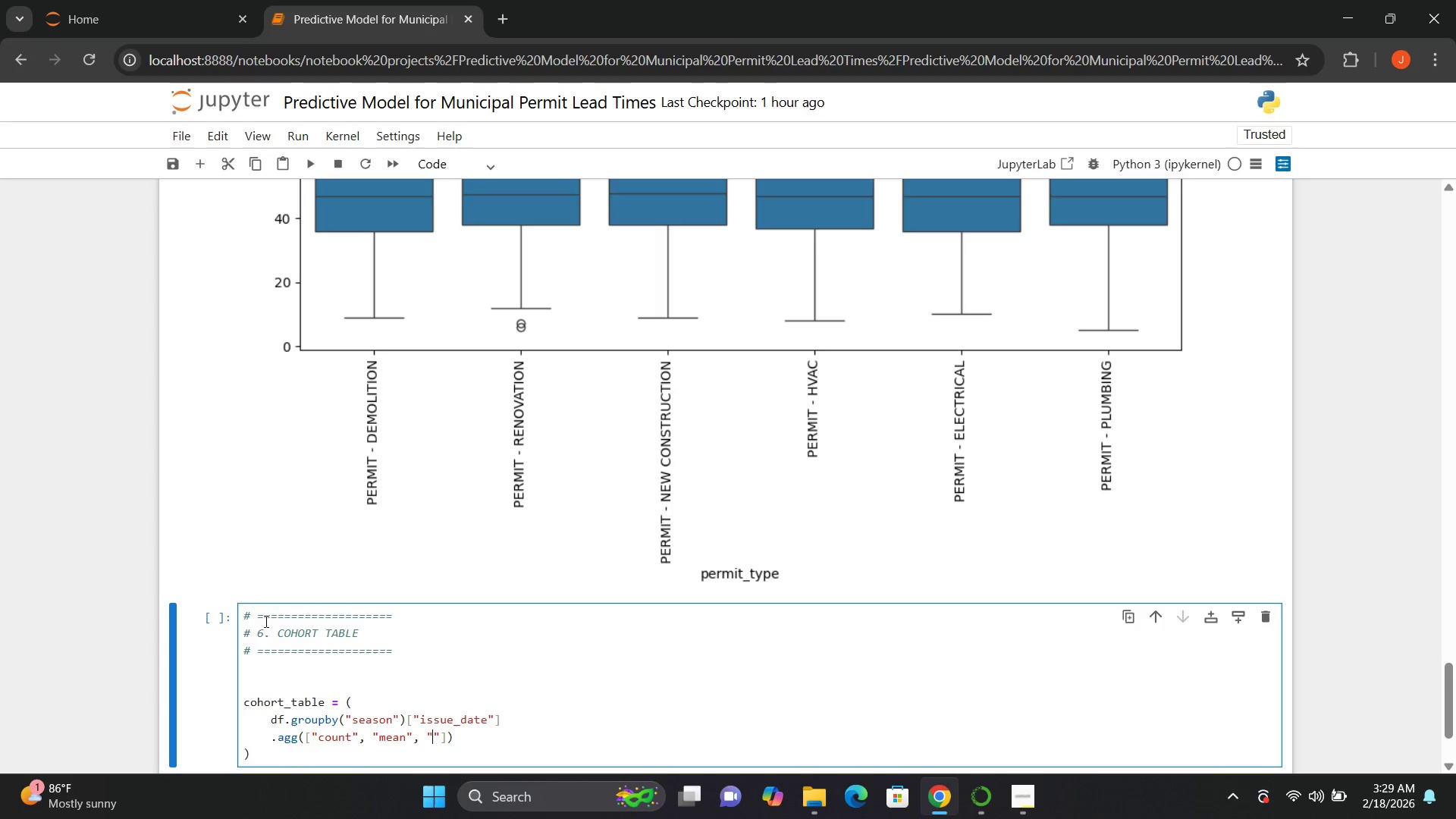 
type(median)
 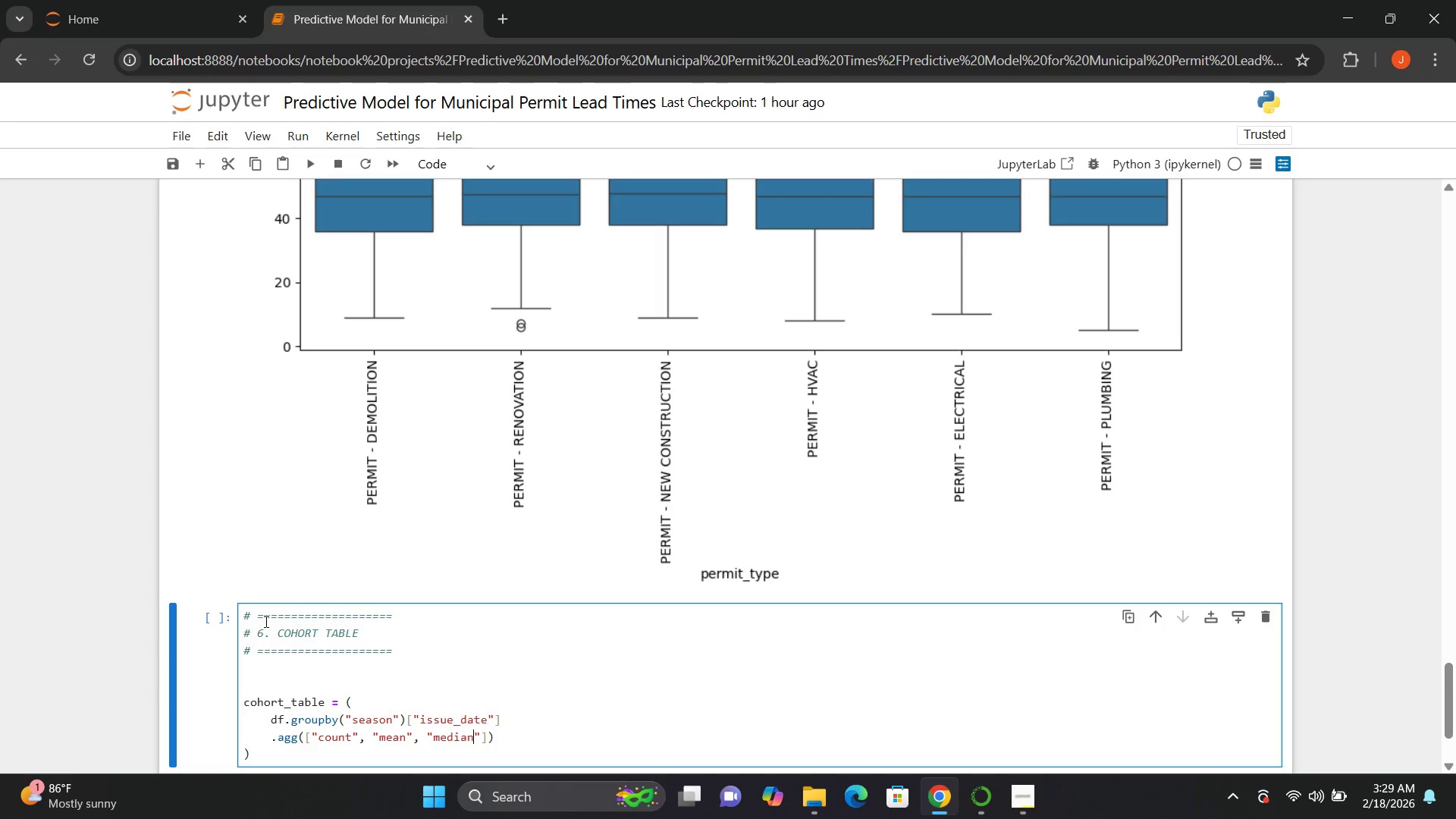 
key(ArrowRight)
 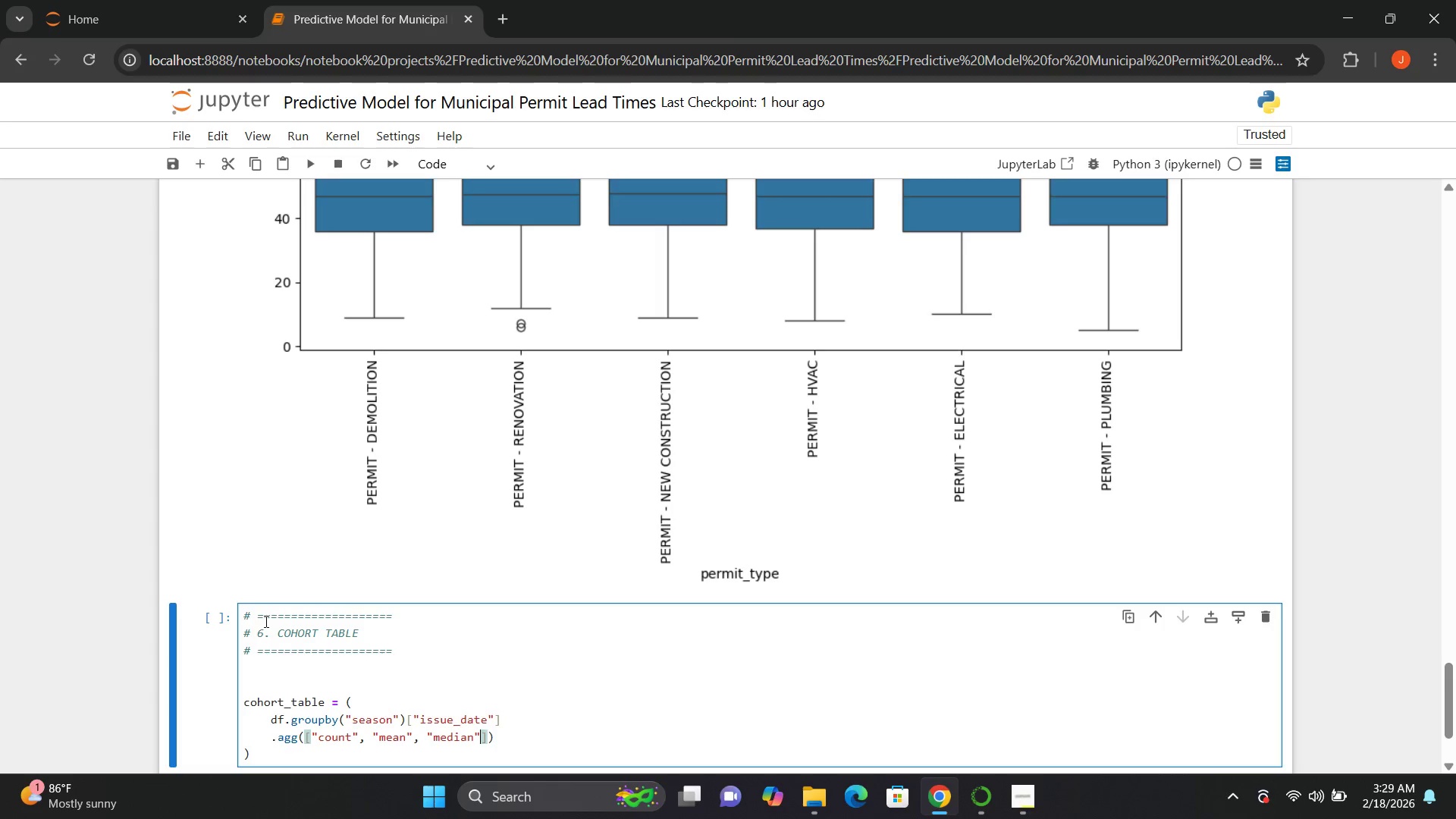 
key(ArrowRight)
 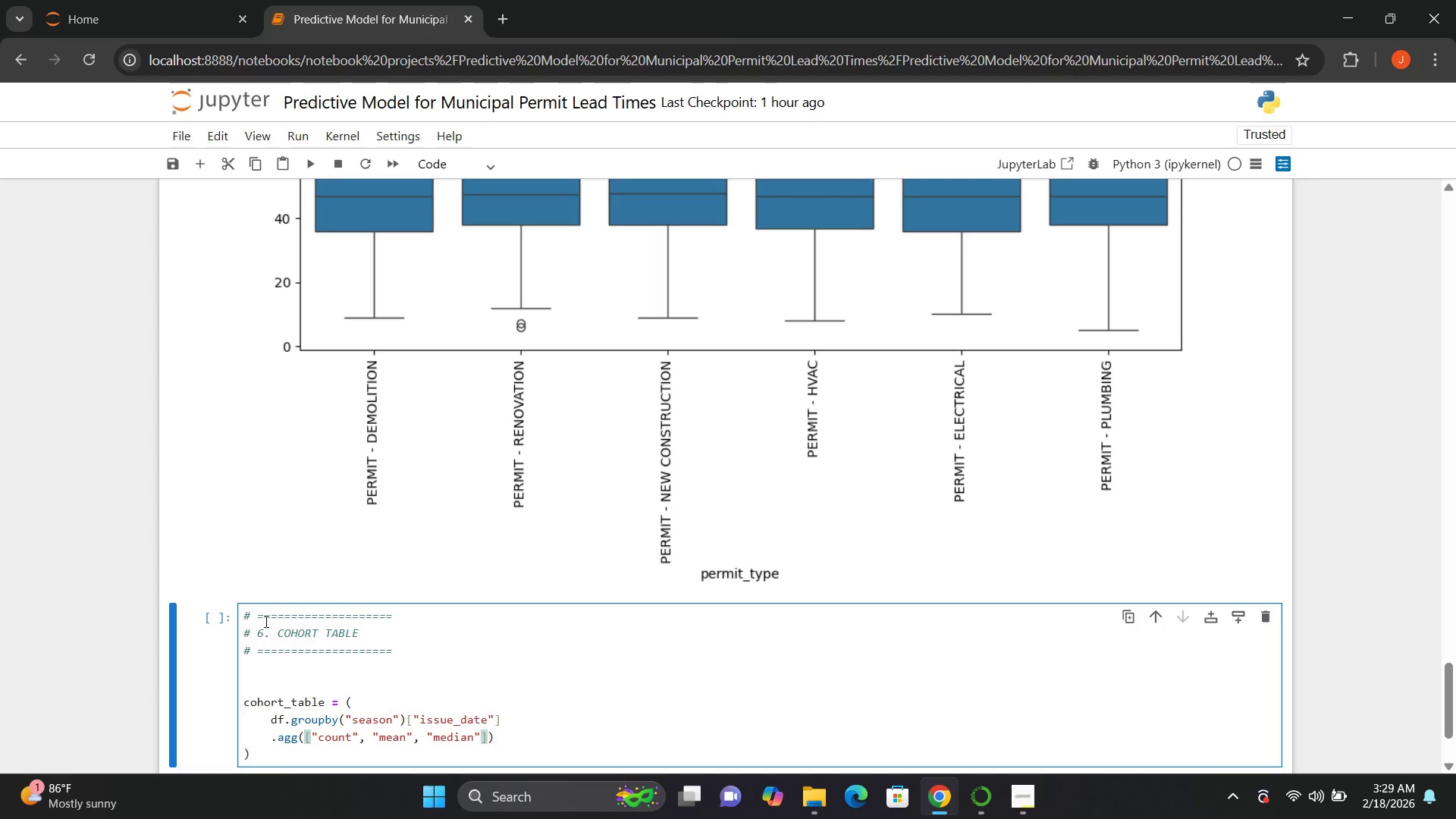 
key(ArrowRight)
 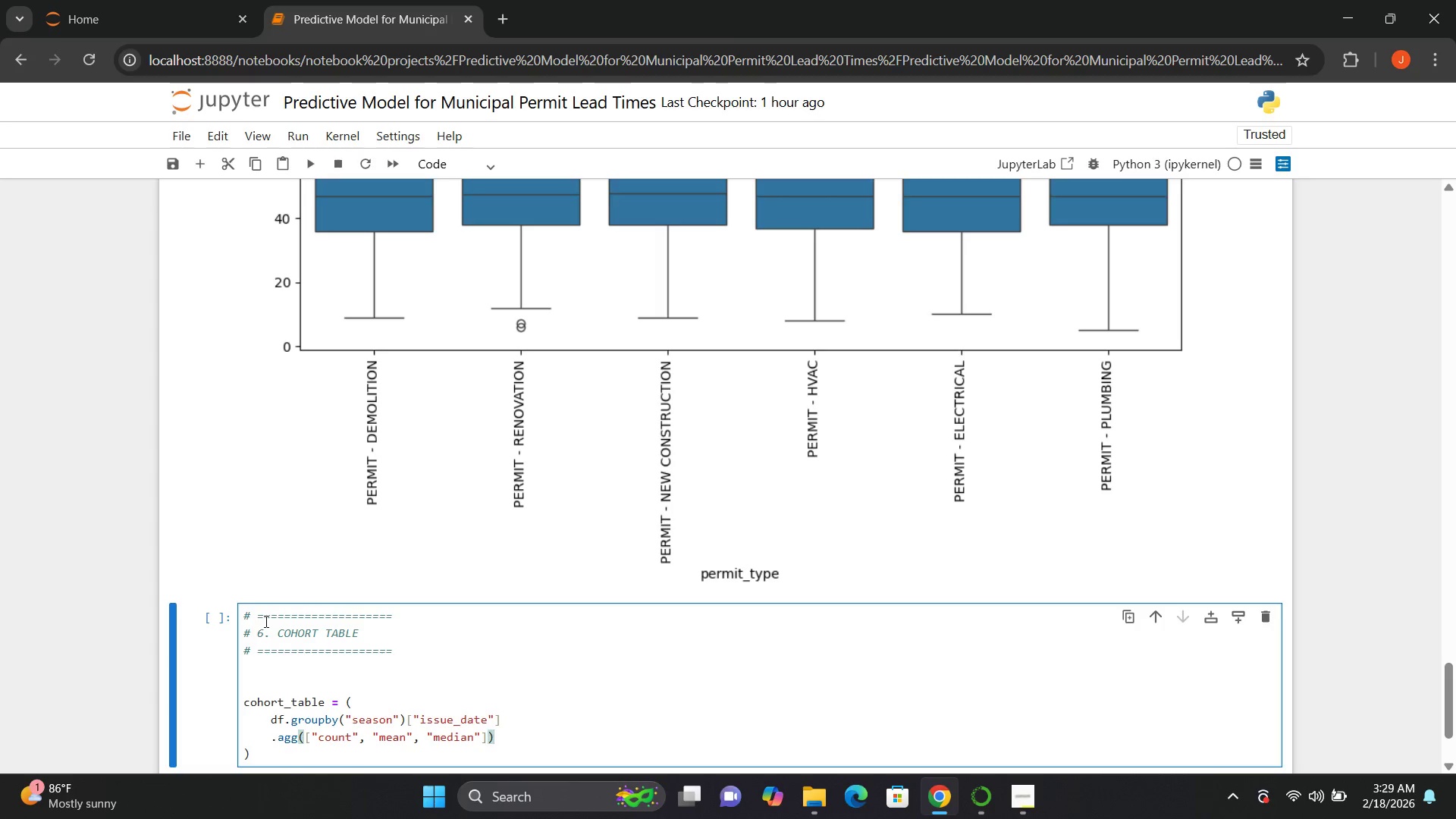 
key(Enter)
 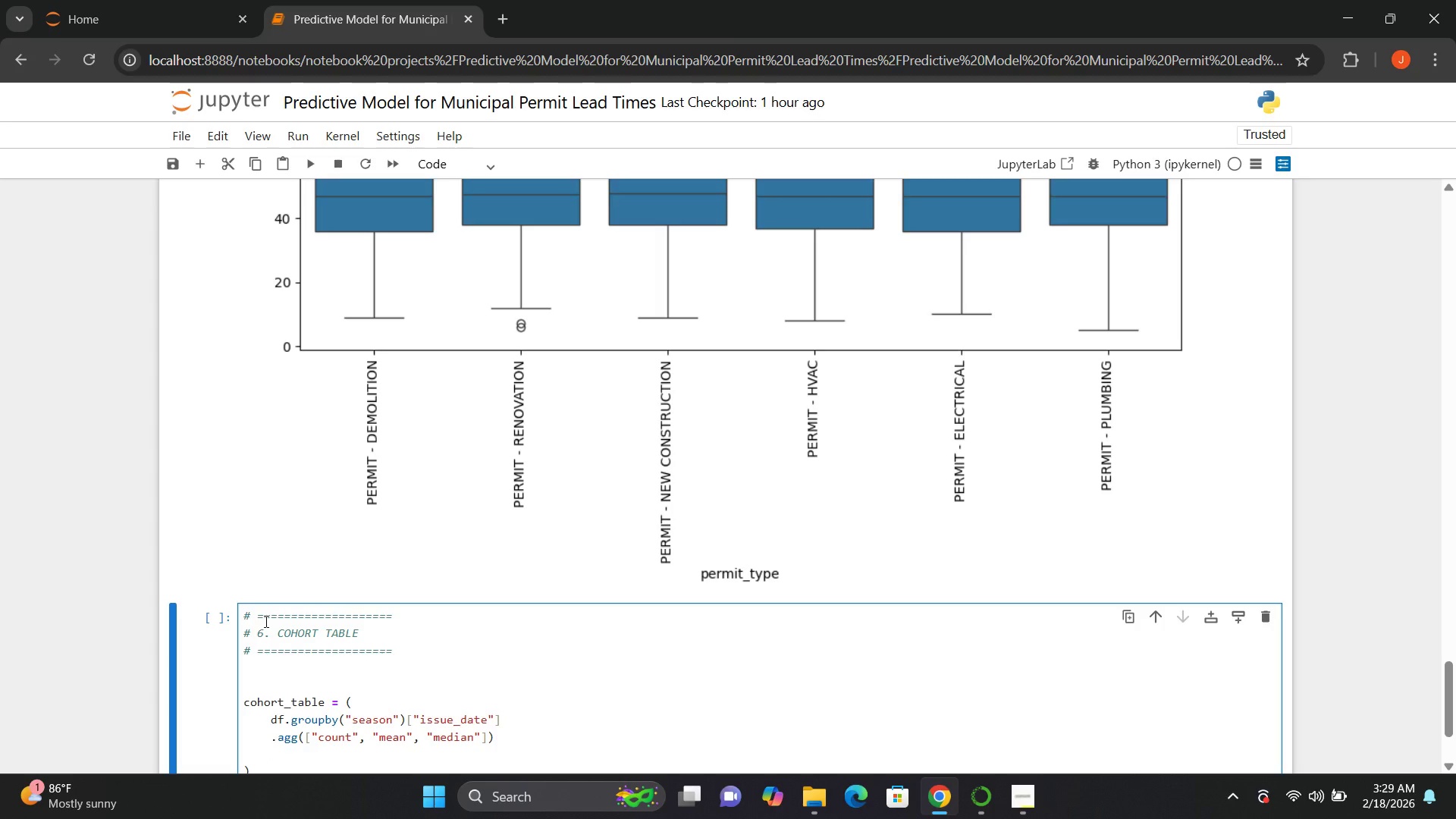 
type(.round())
 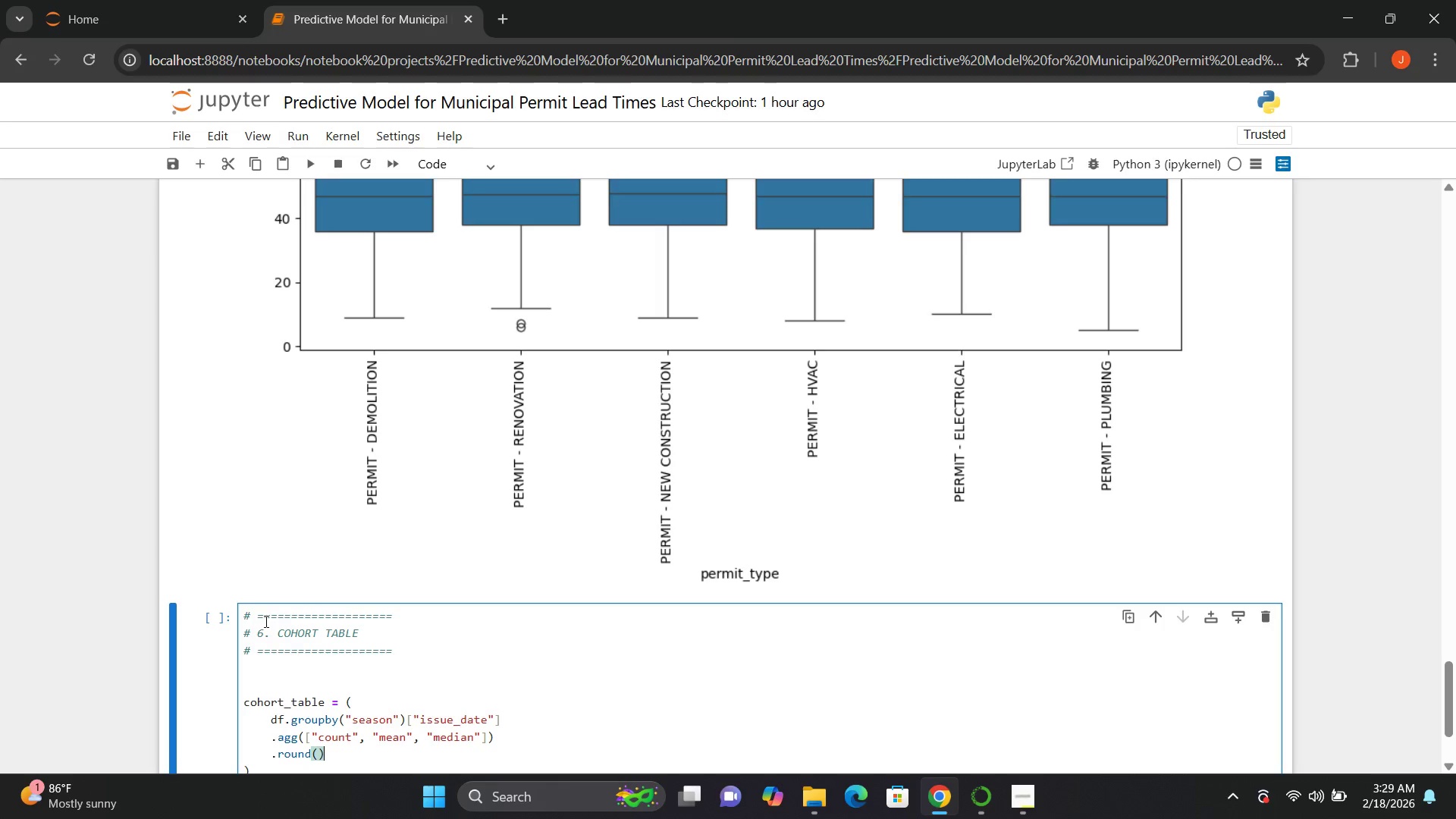 
key(ArrowLeft)
 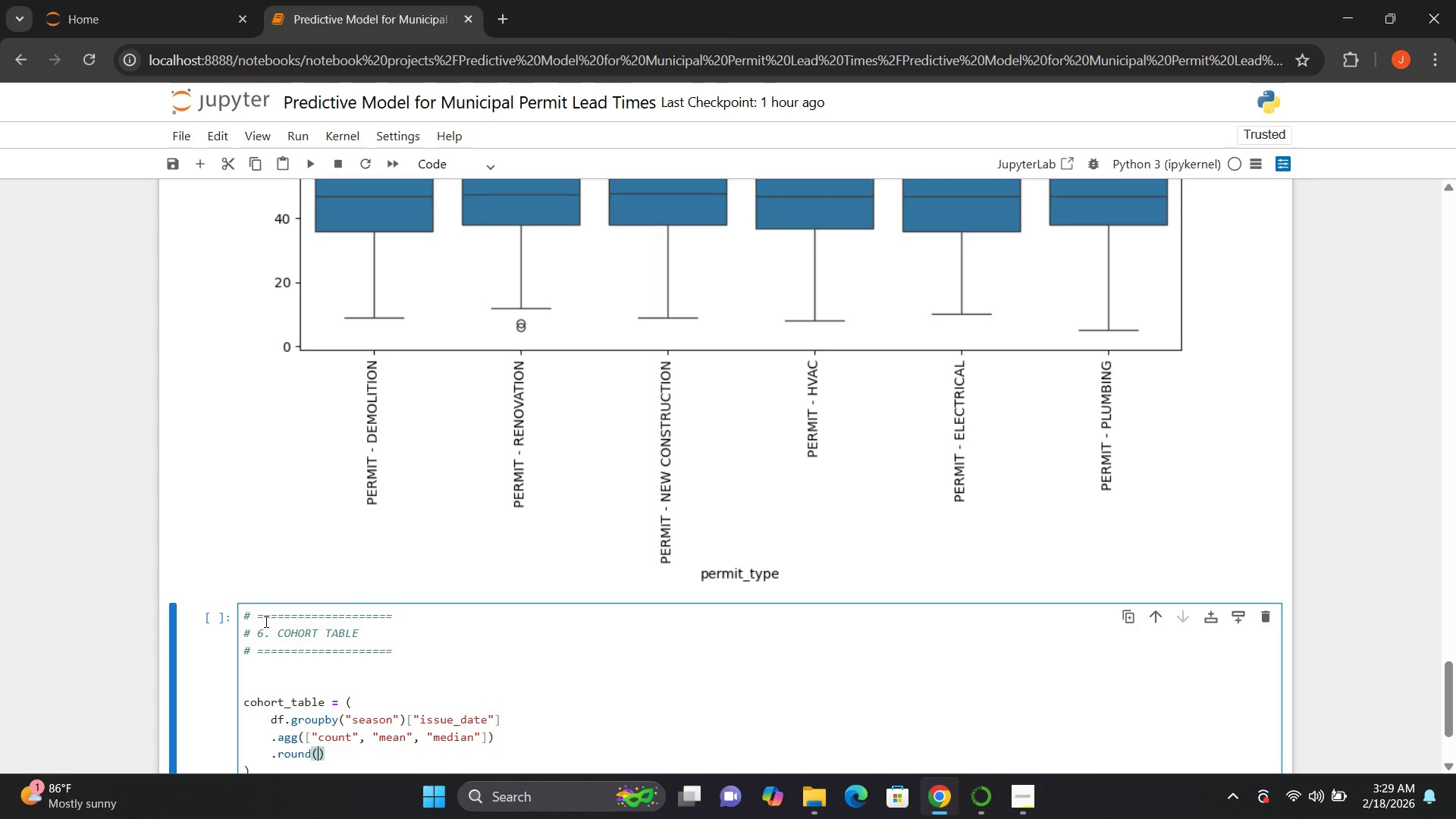 
key(1)
 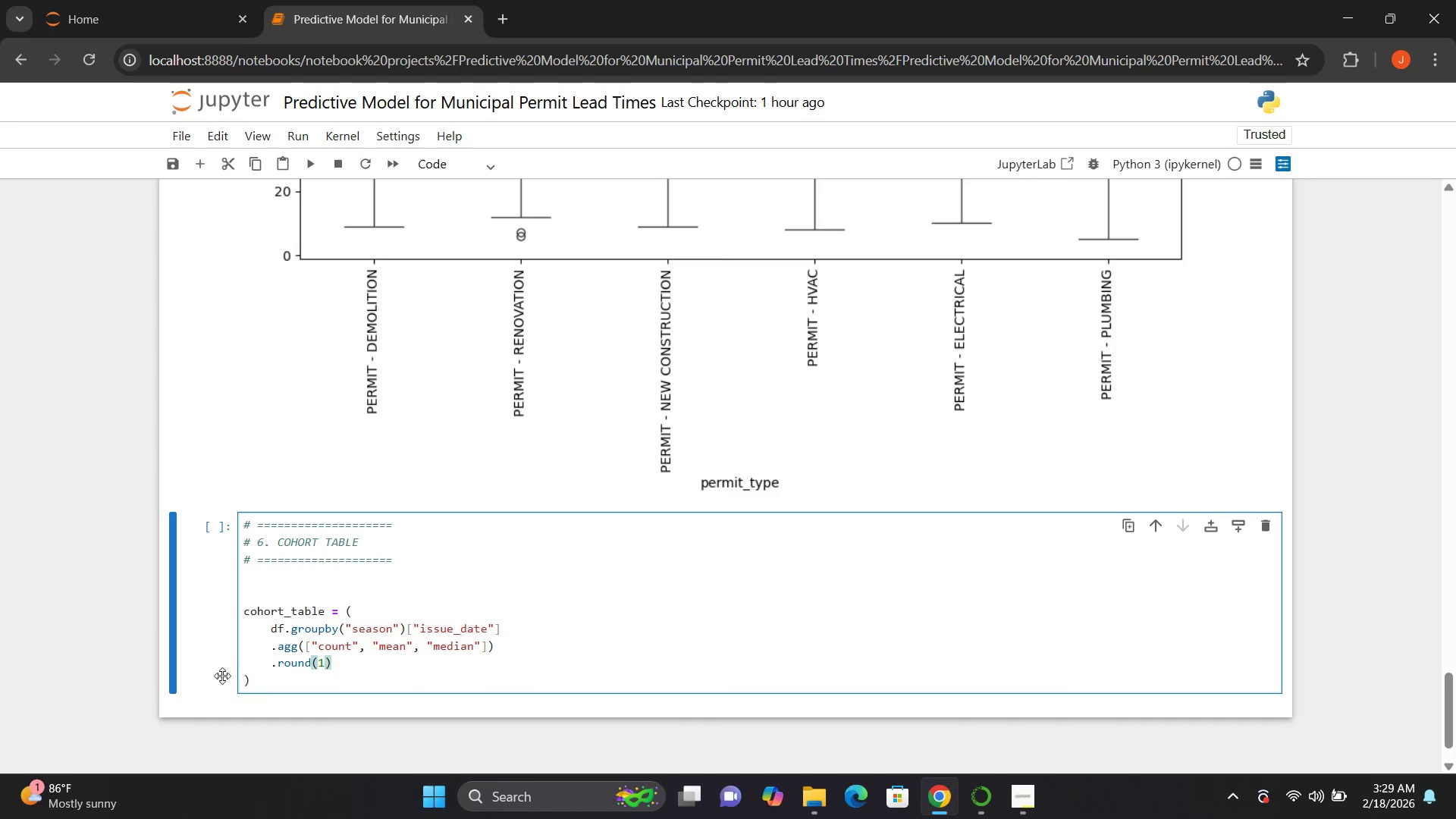 
left_click([264, 677])
 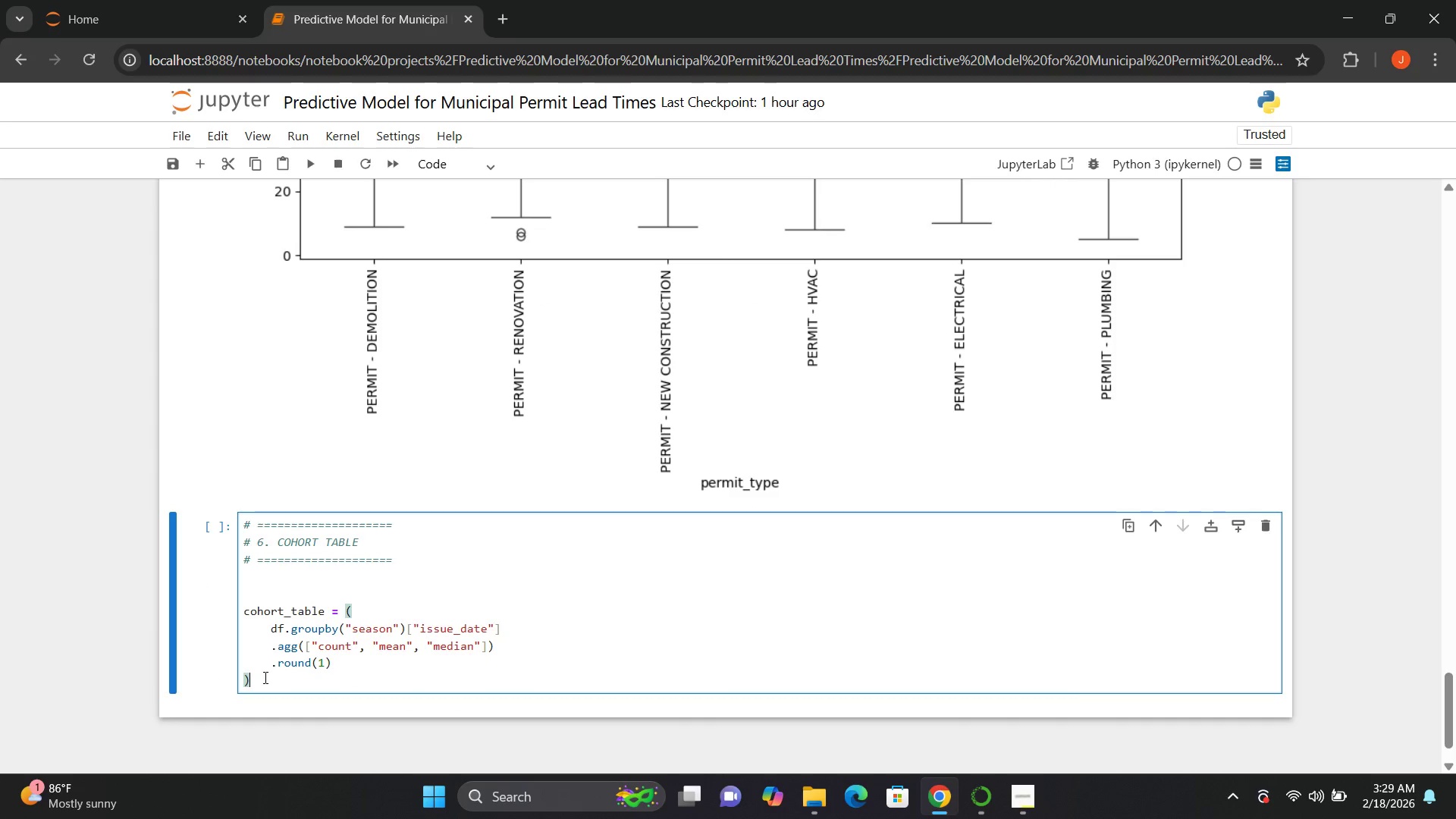 
key(Enter)
 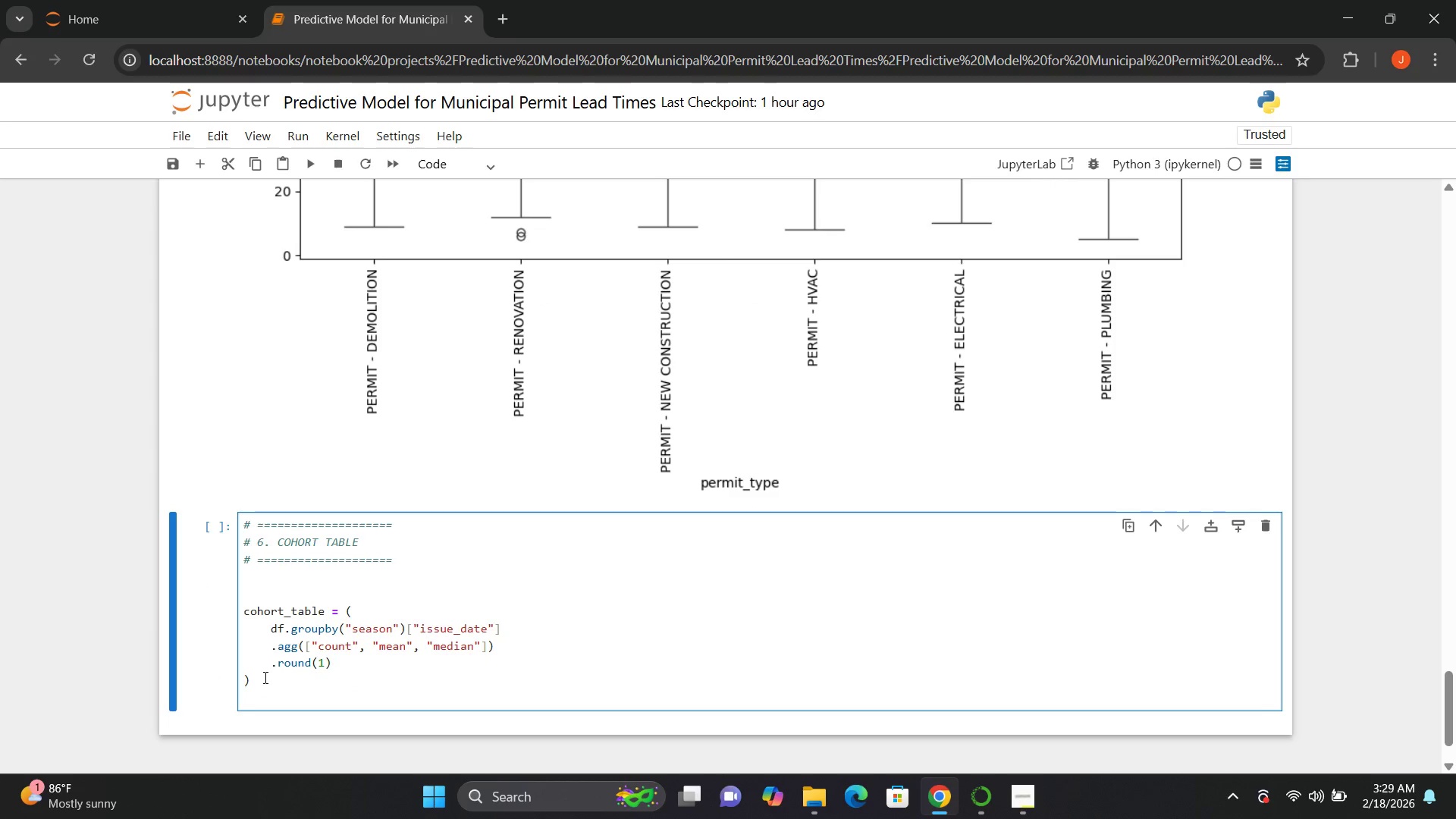 
key(Enter)
 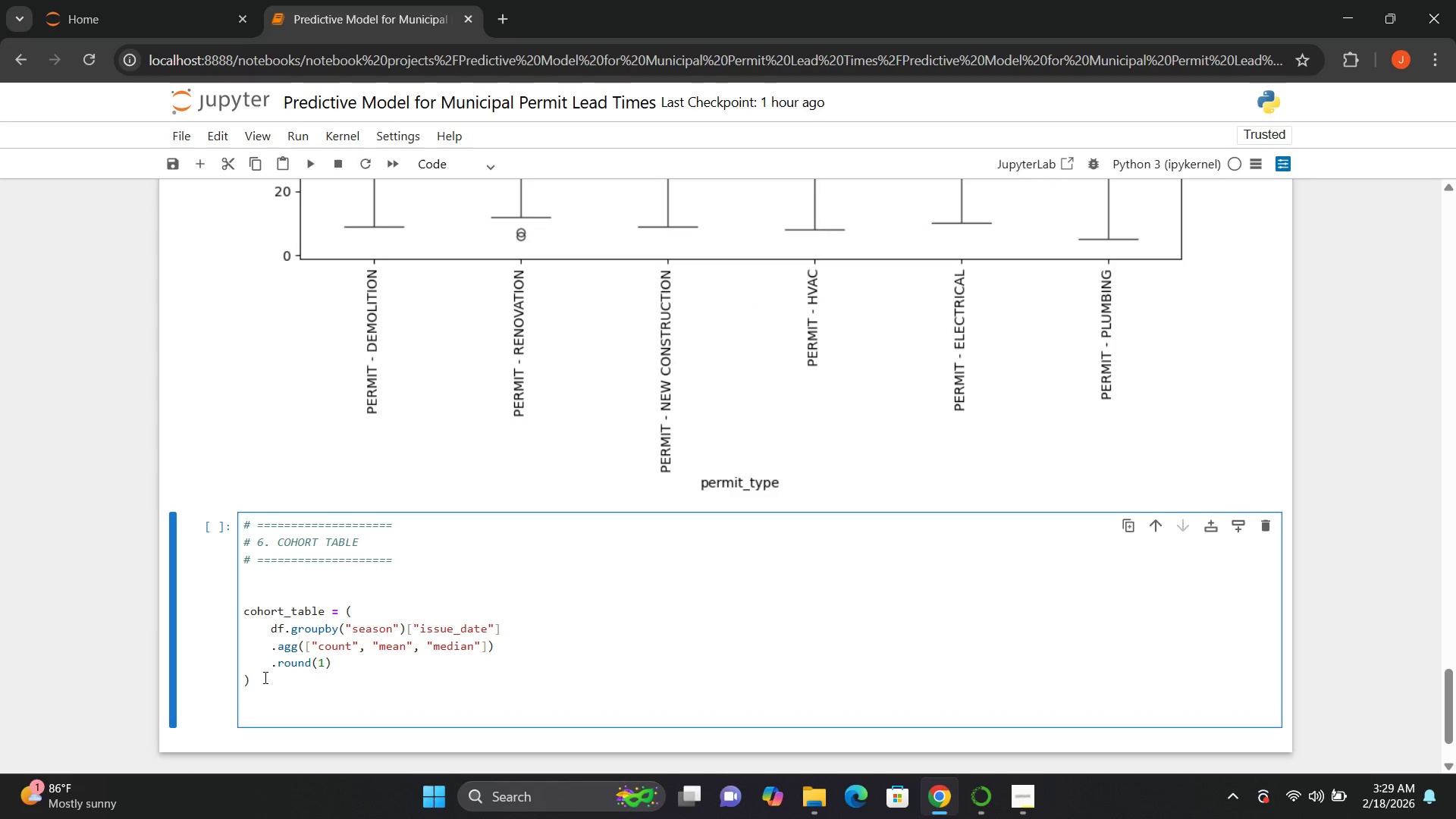 
type(cohort+[NumLock])
key(Backspace)
type(_table)
 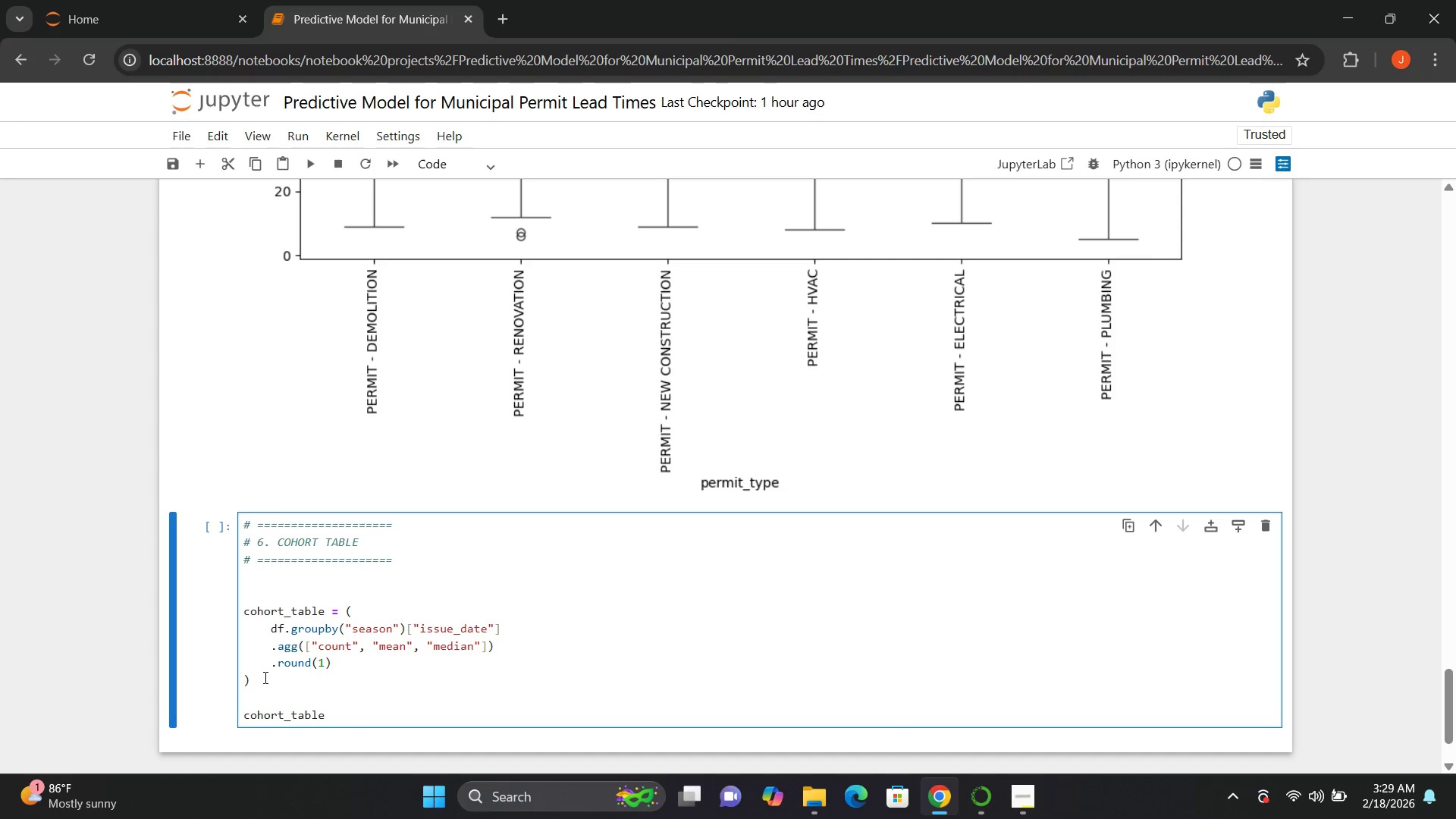 
key(Shift+Enter)
 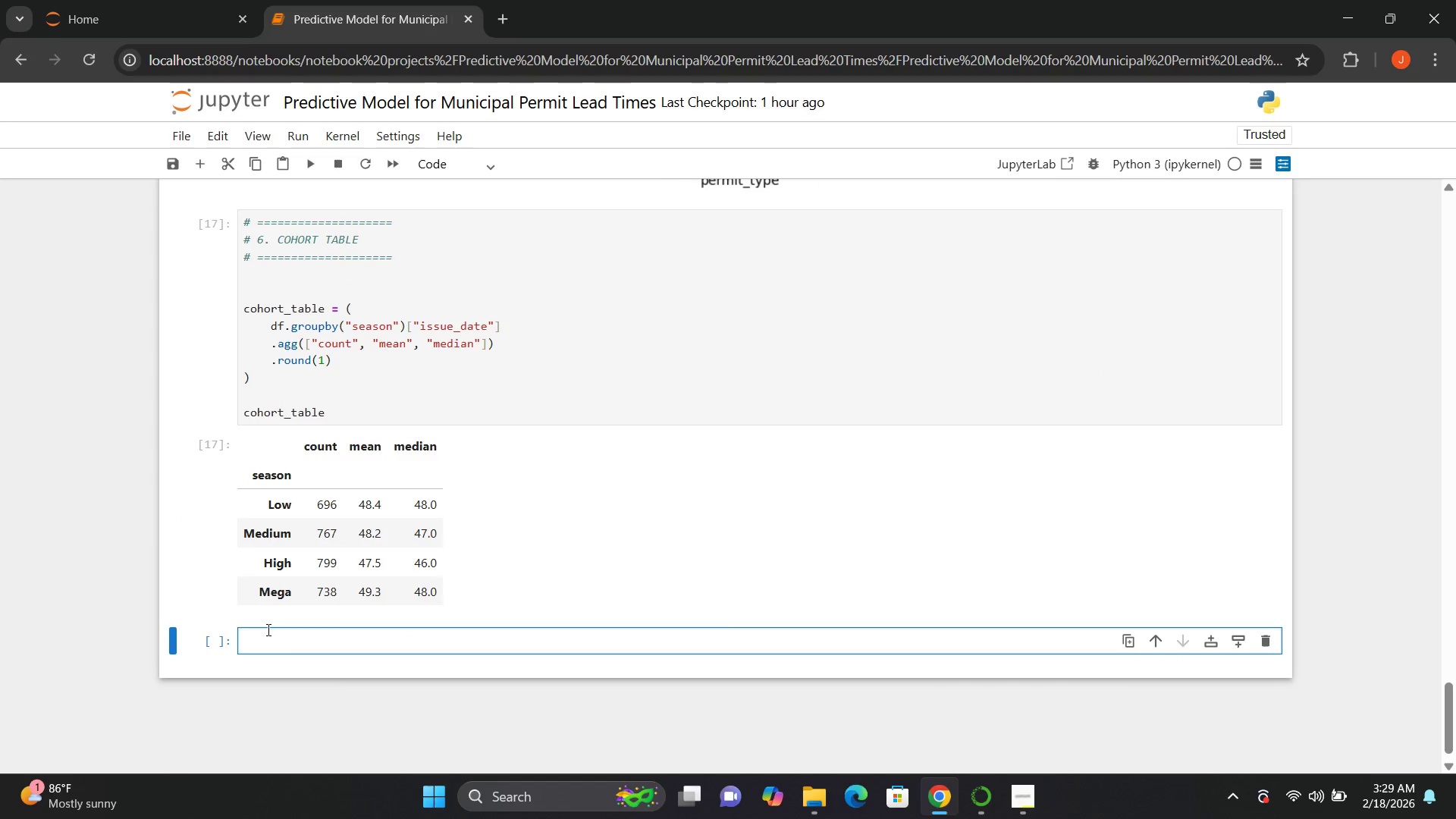 
left_click([265, 637])
 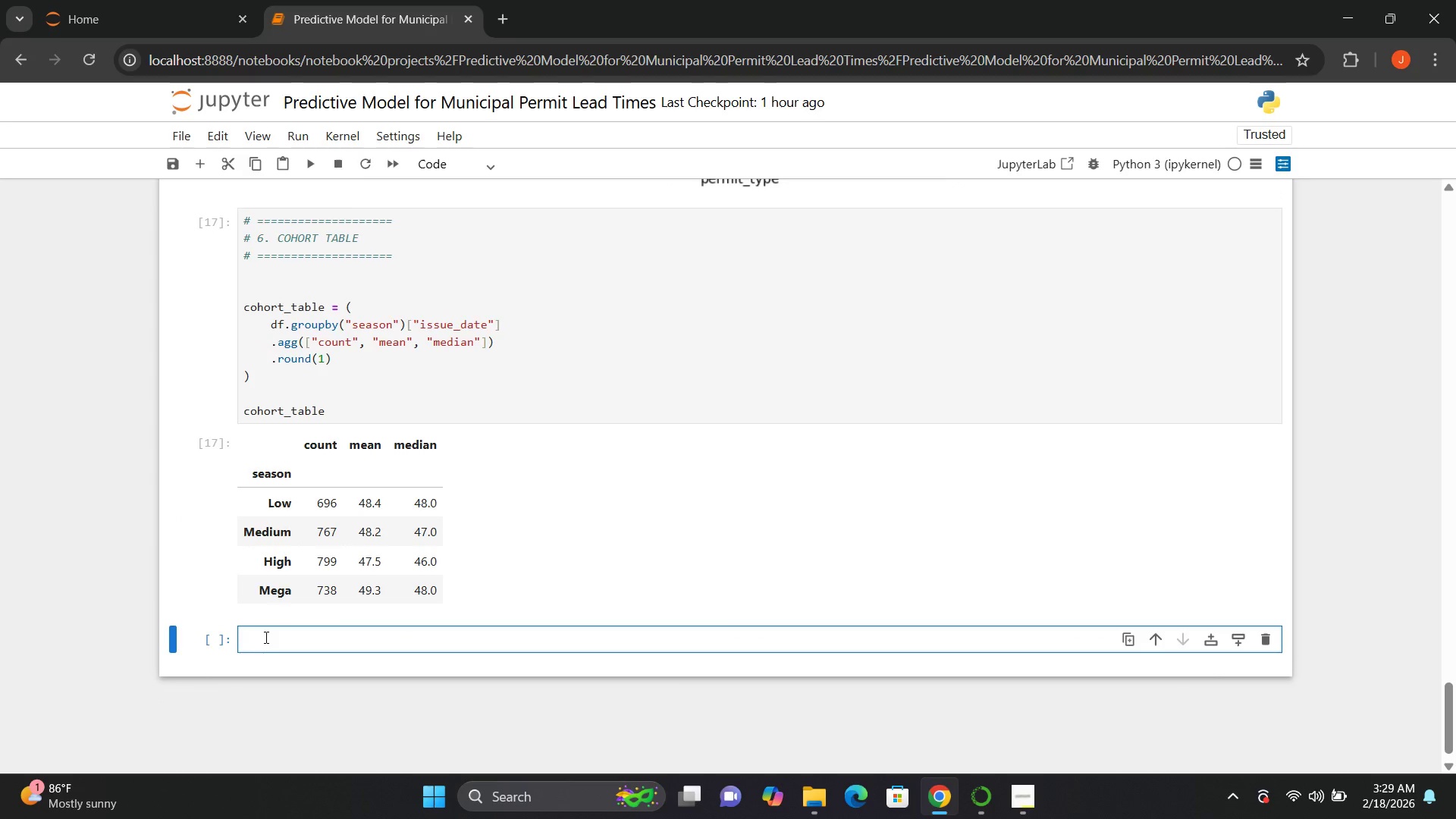 
key(Shift+3)
 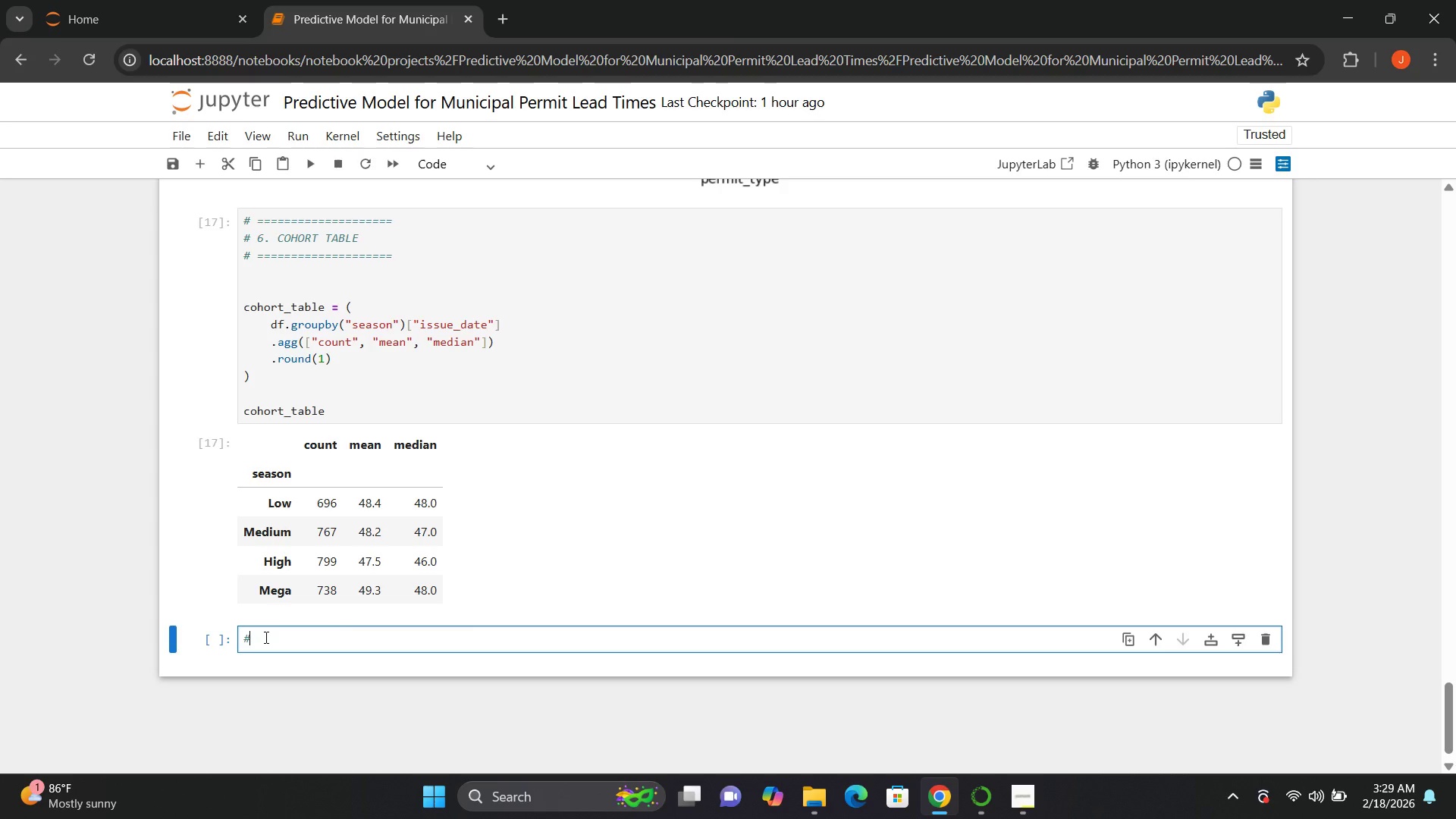 
key(Space)
 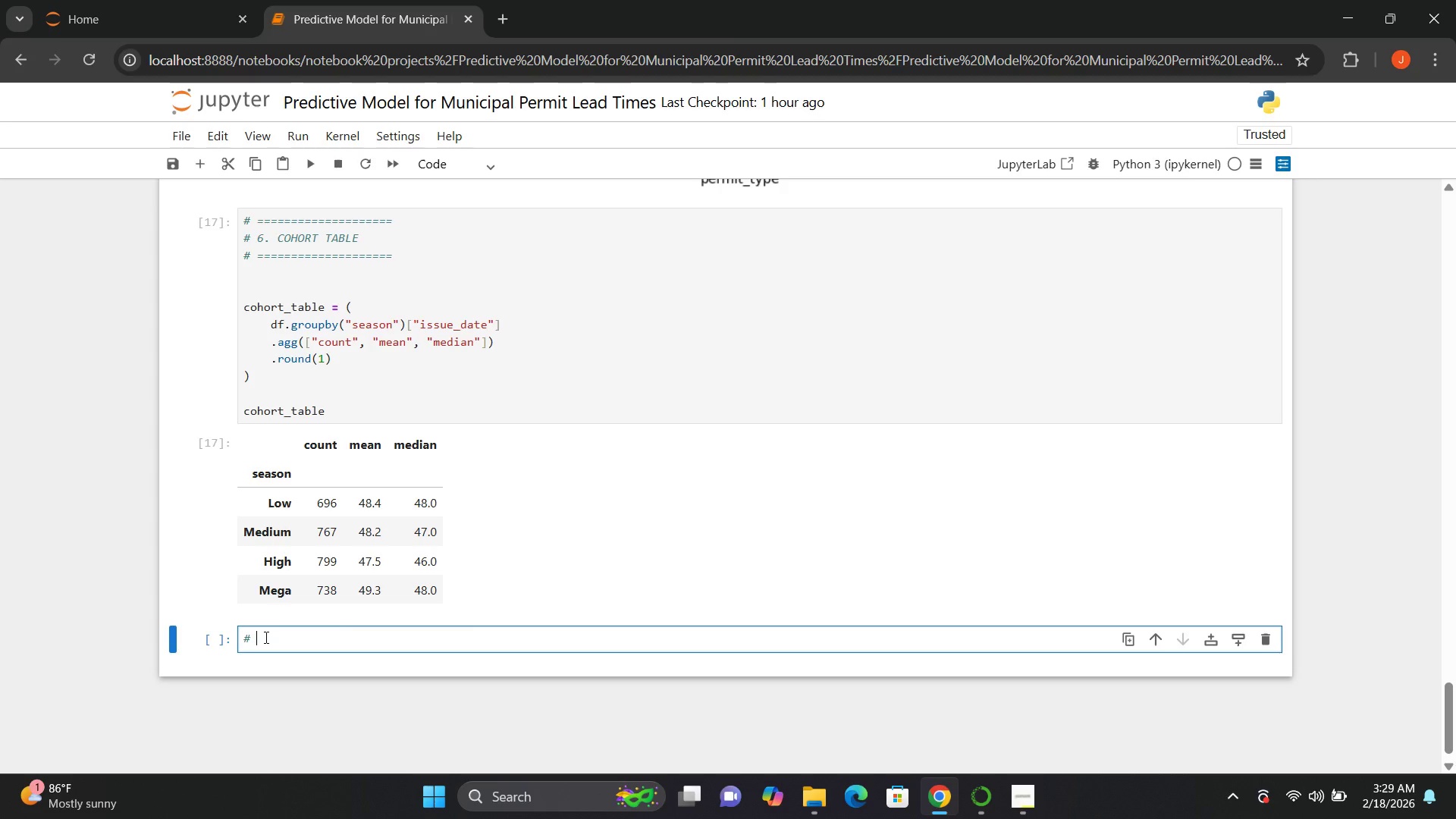 
key(Equal)
 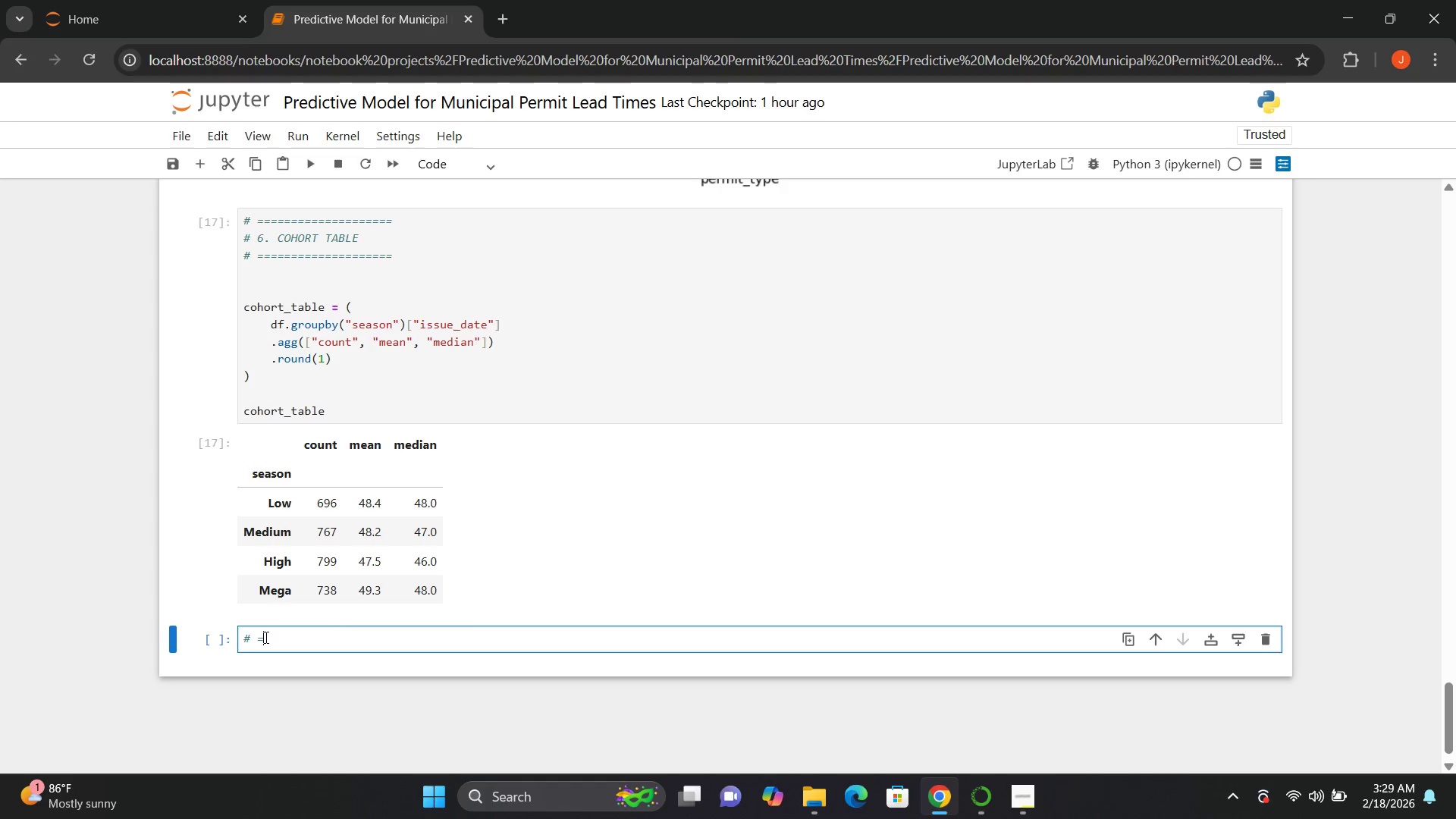 
key(Equal)
 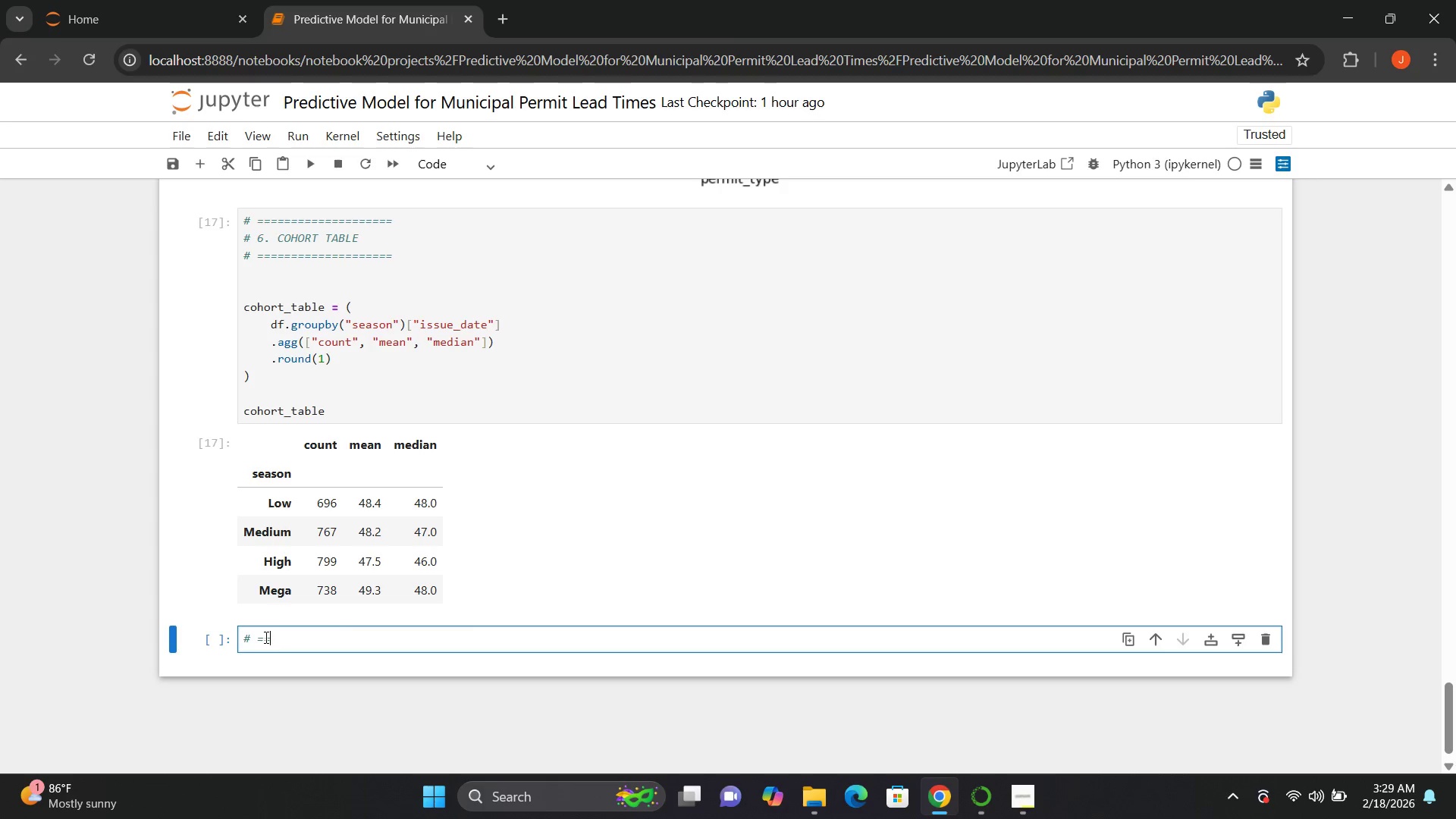 
key(Equal)
 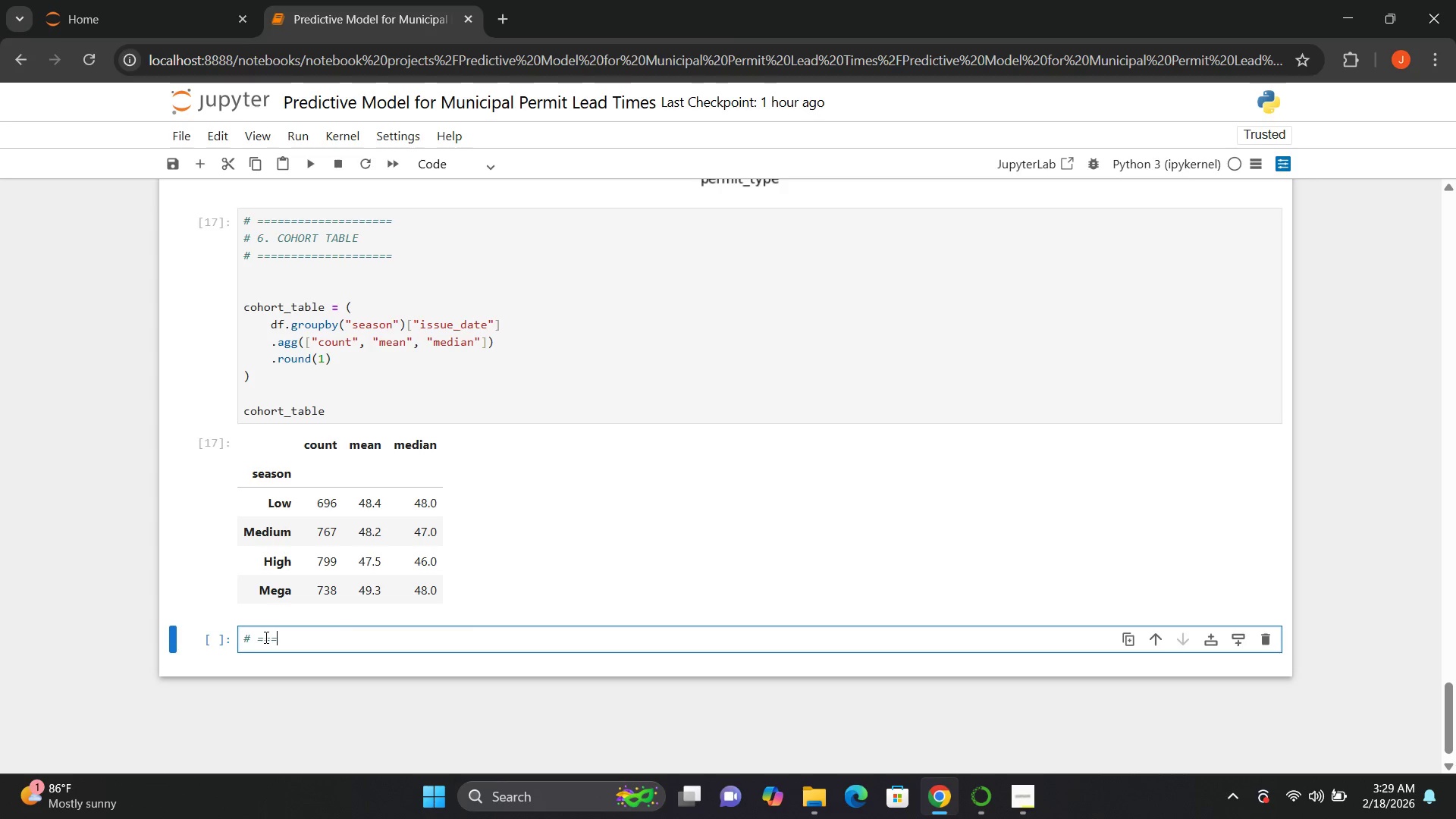 
key(Equal)
 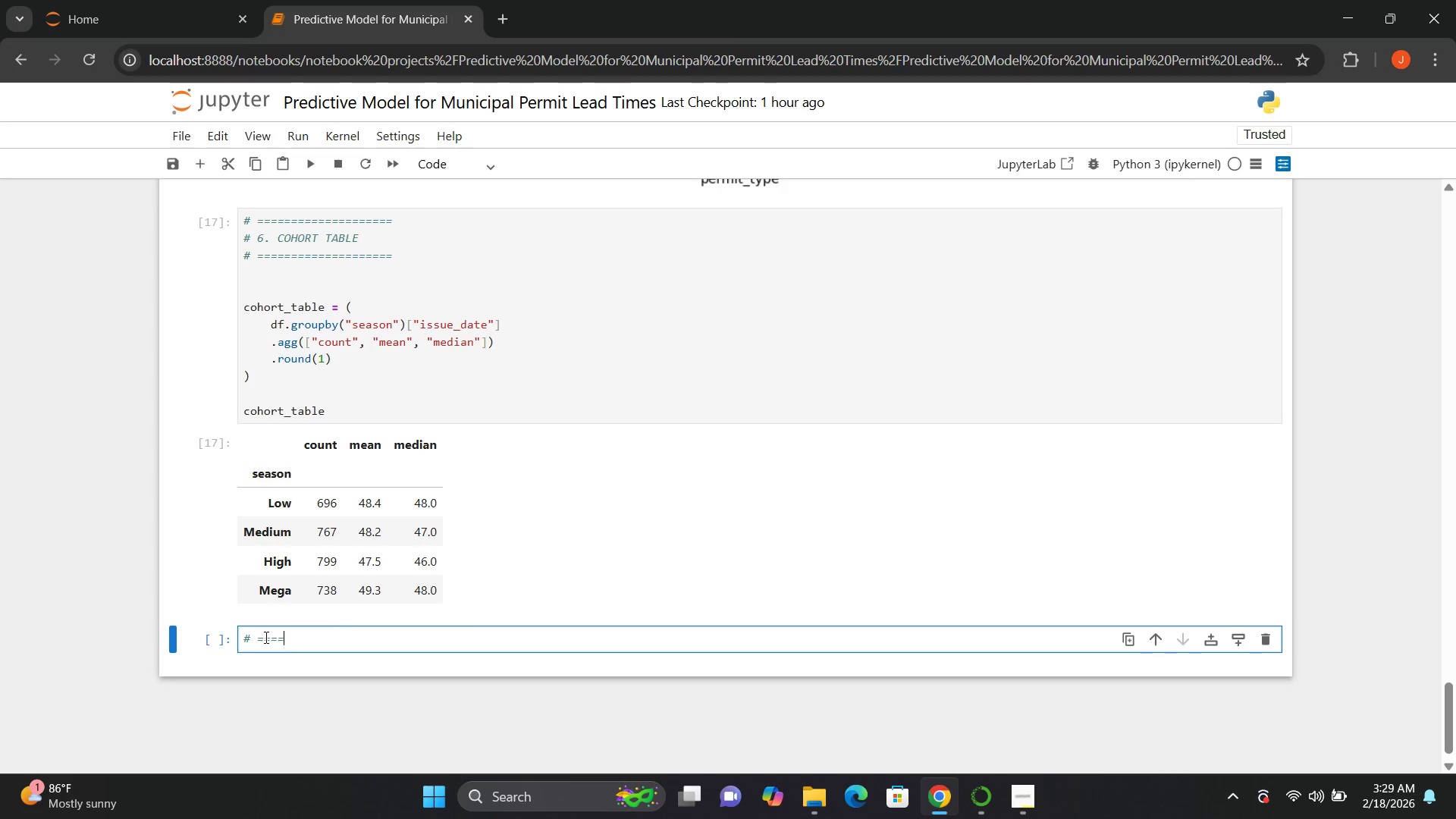 
key(Equal)
 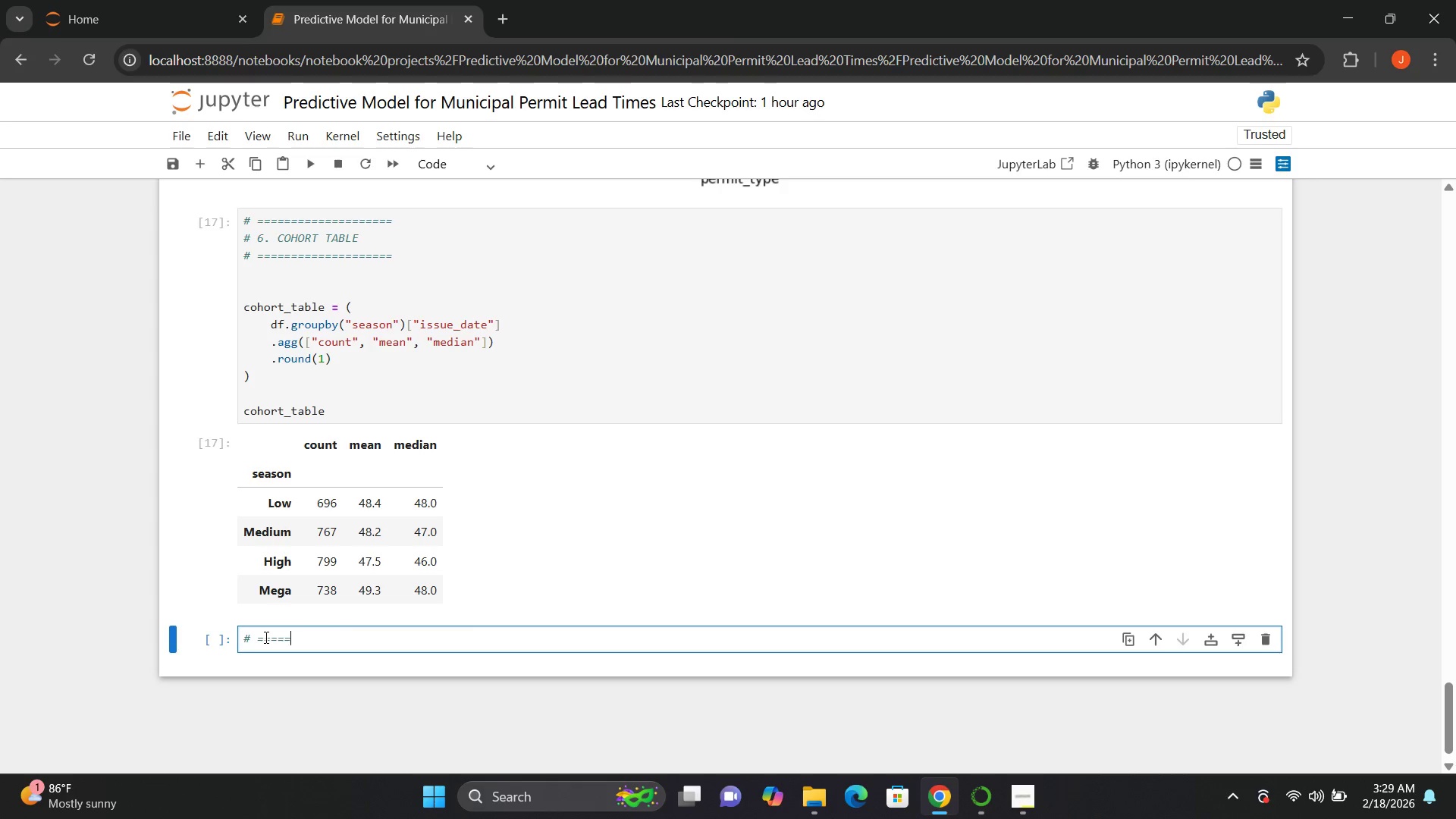 
key(Equal)
 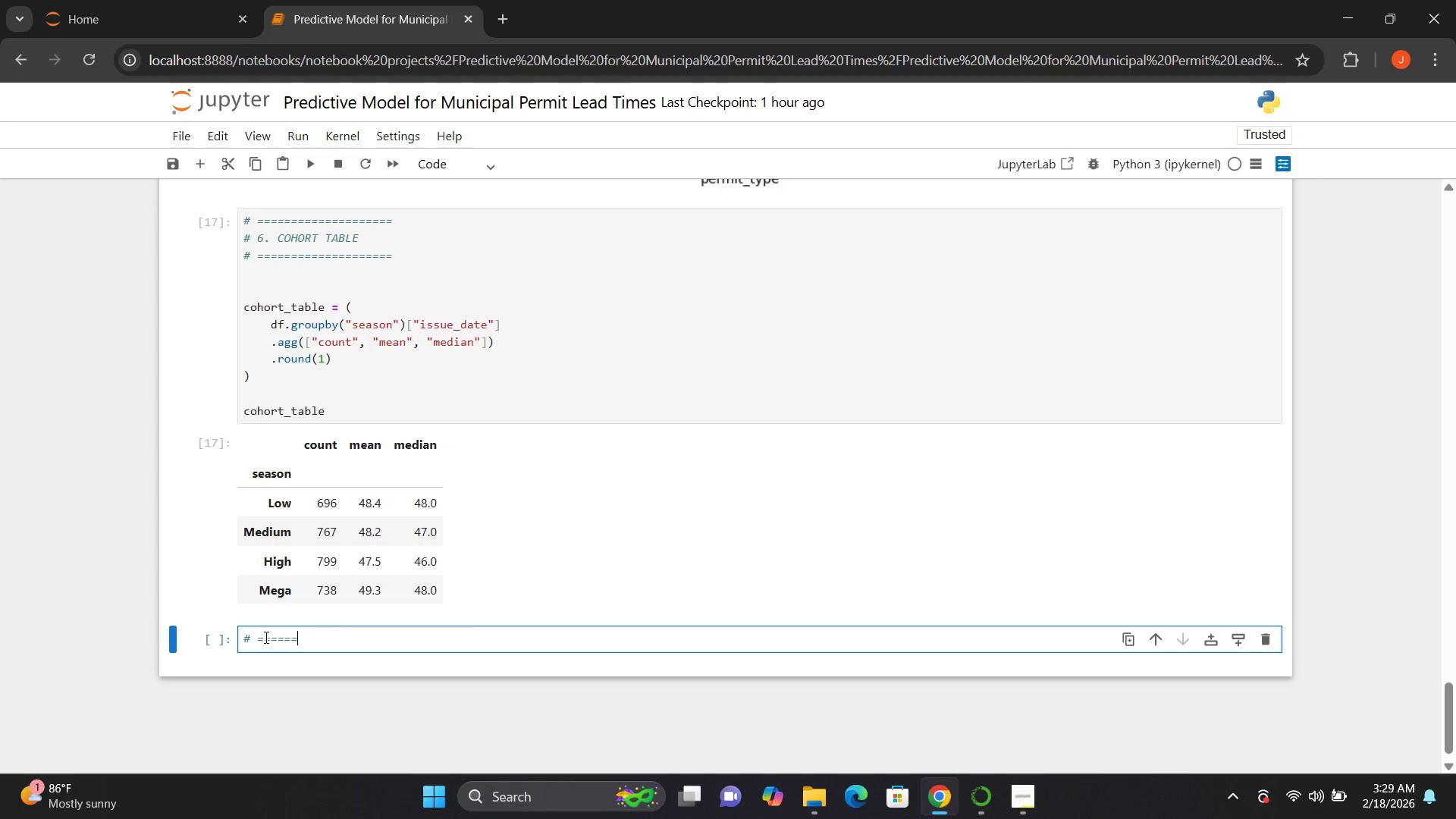 
key(Equal)
 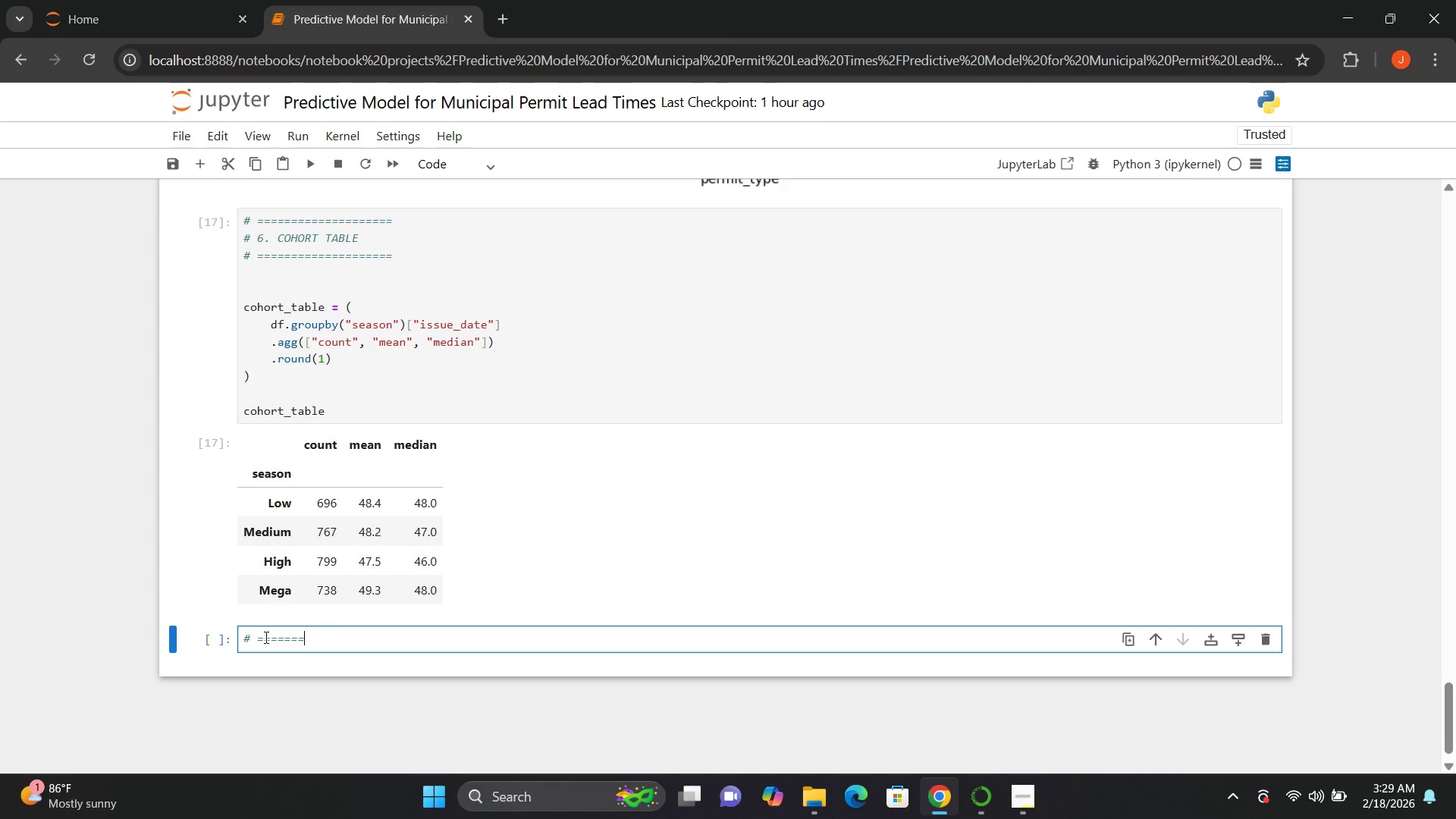 
key(Equal)
 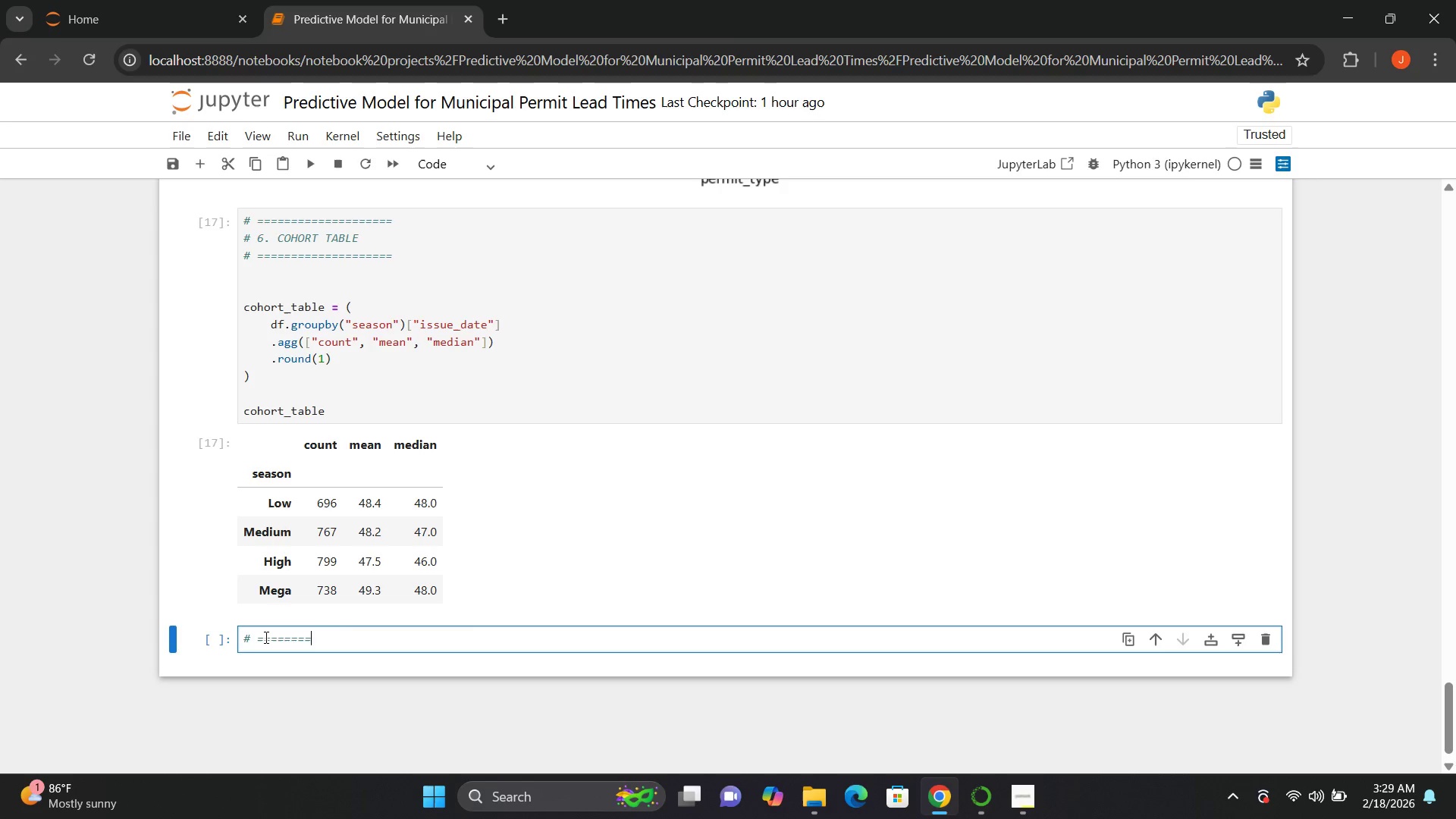 
key(Equal)
 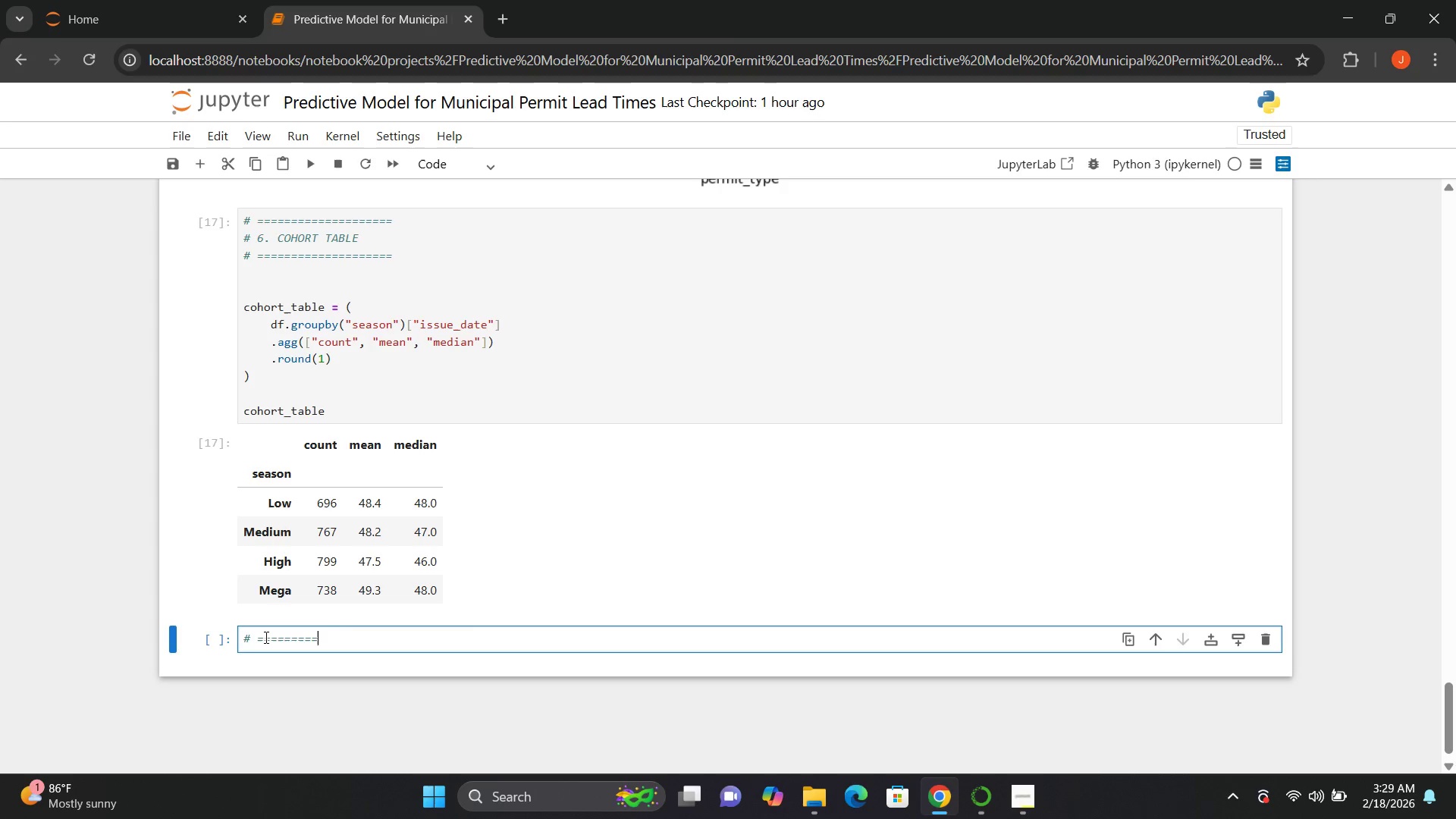 
key(Equal)
 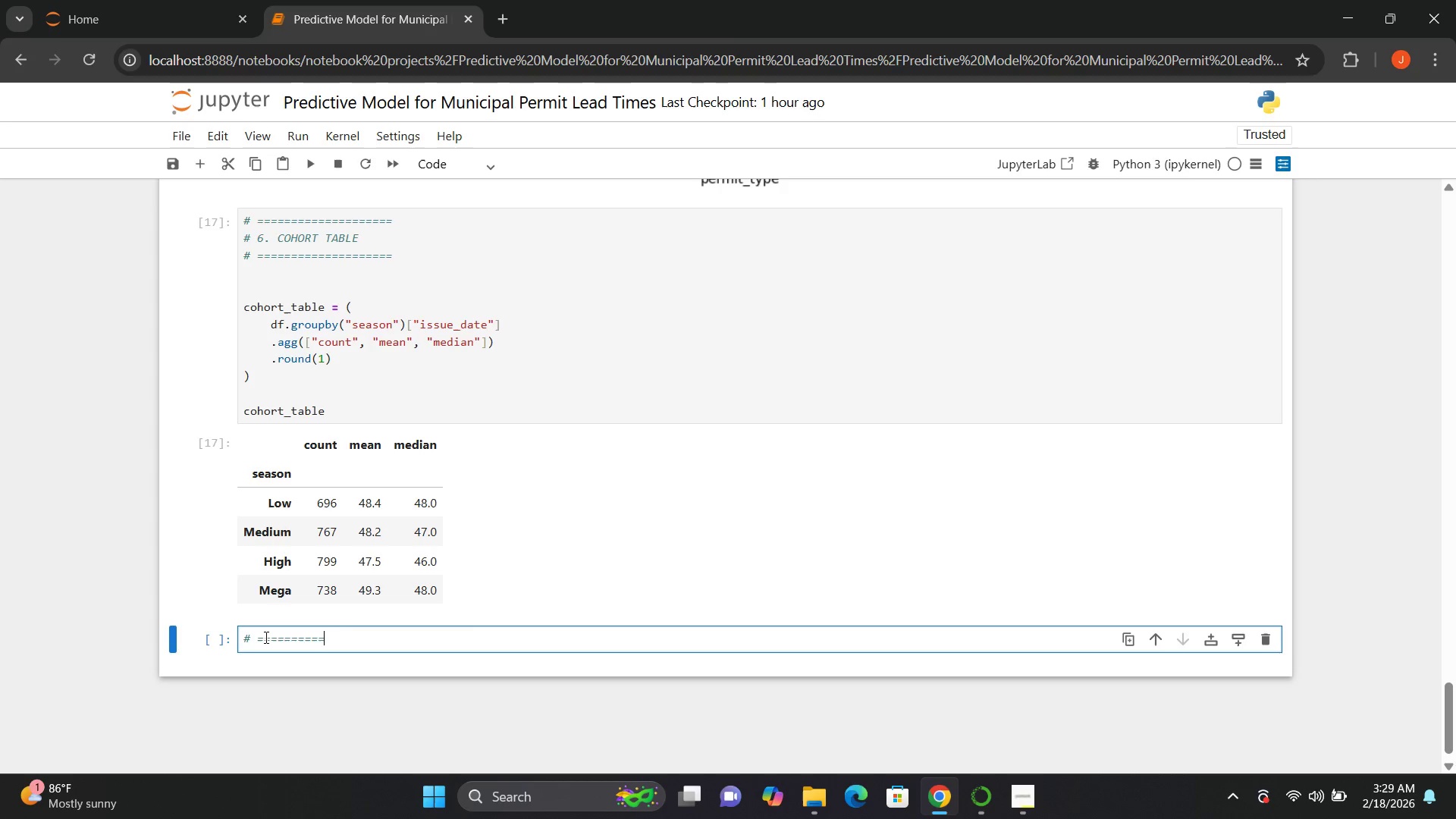 
key(Equal)
 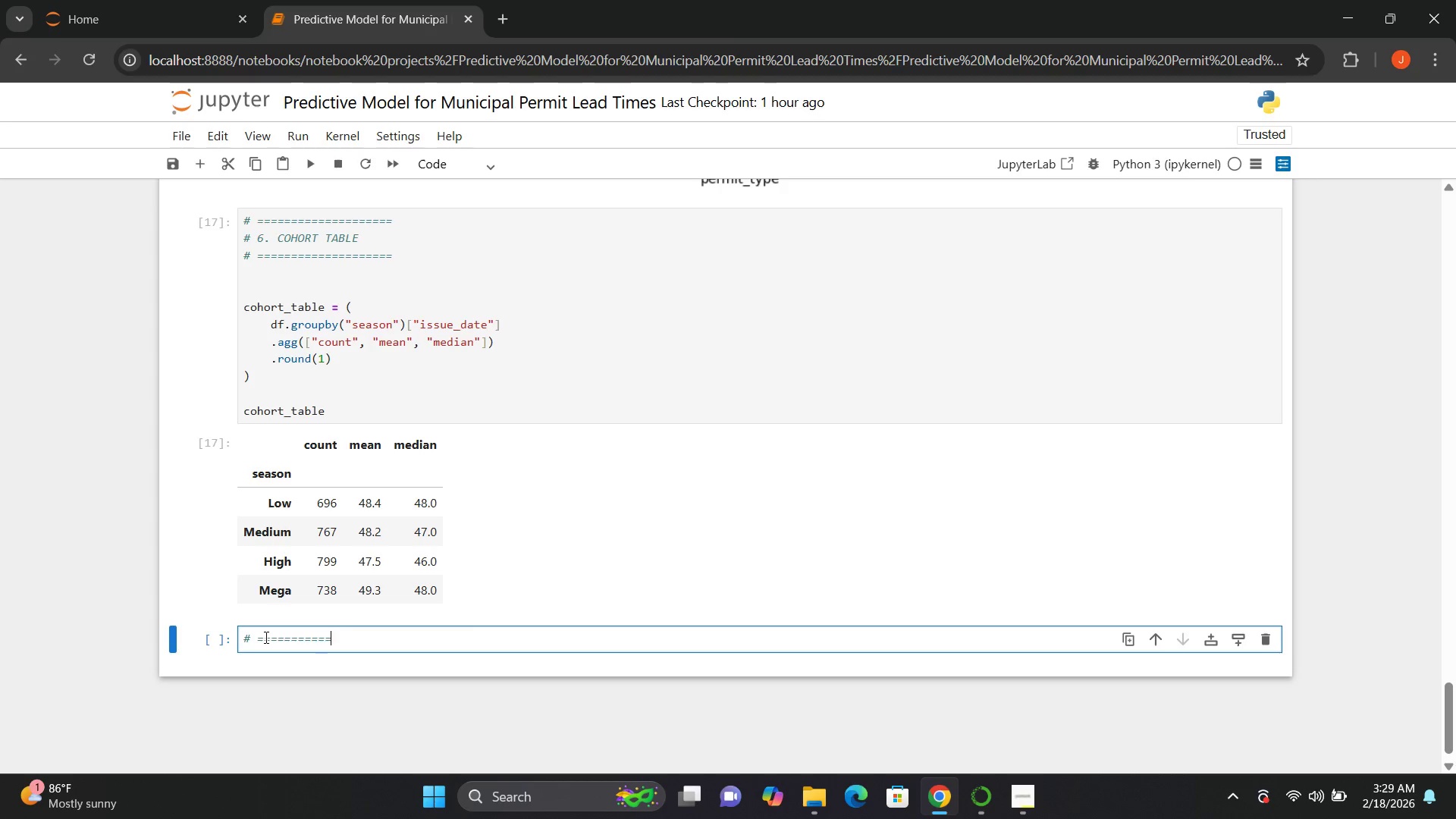 
key(Equal)
 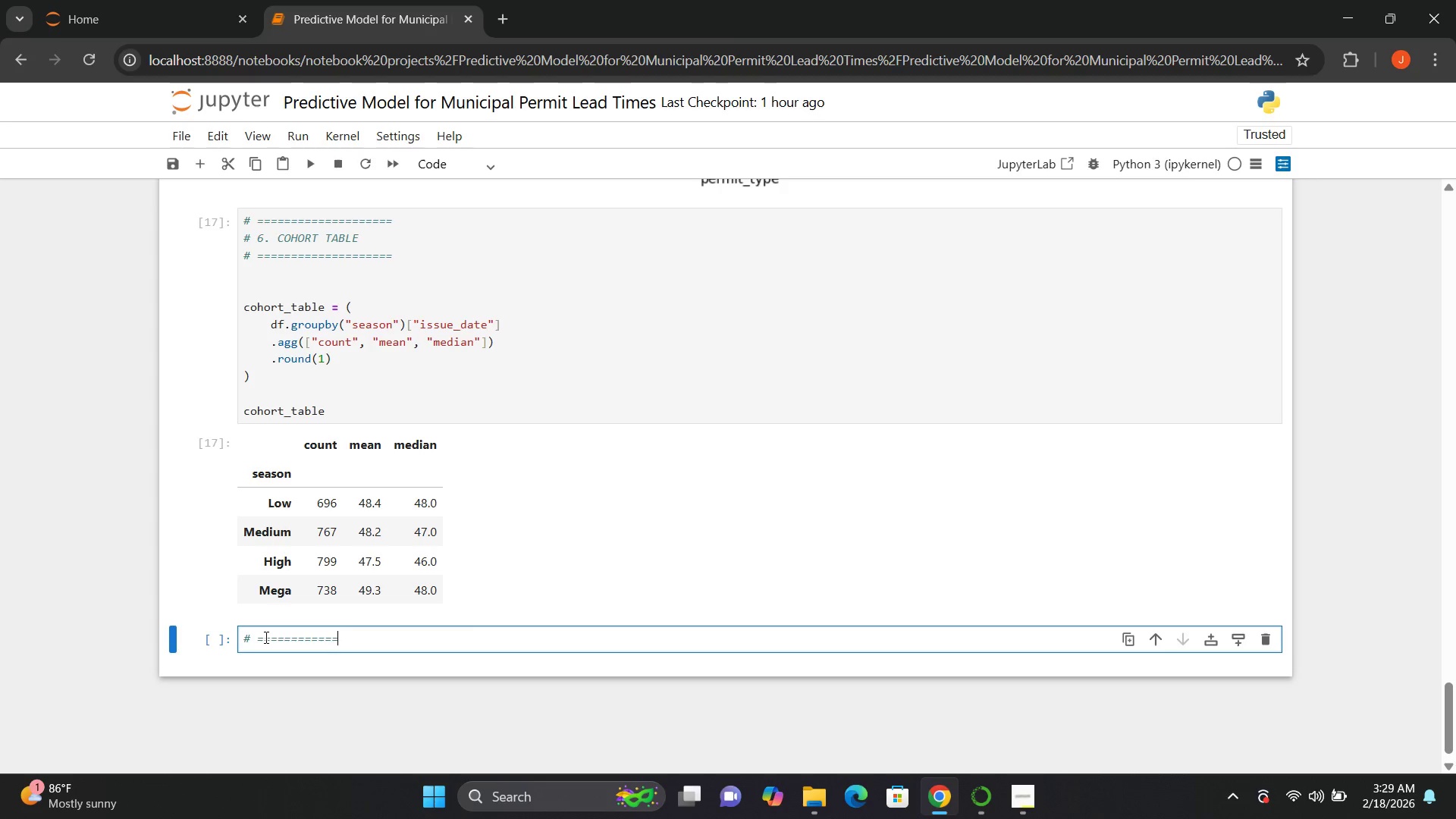 
key(Equal)
 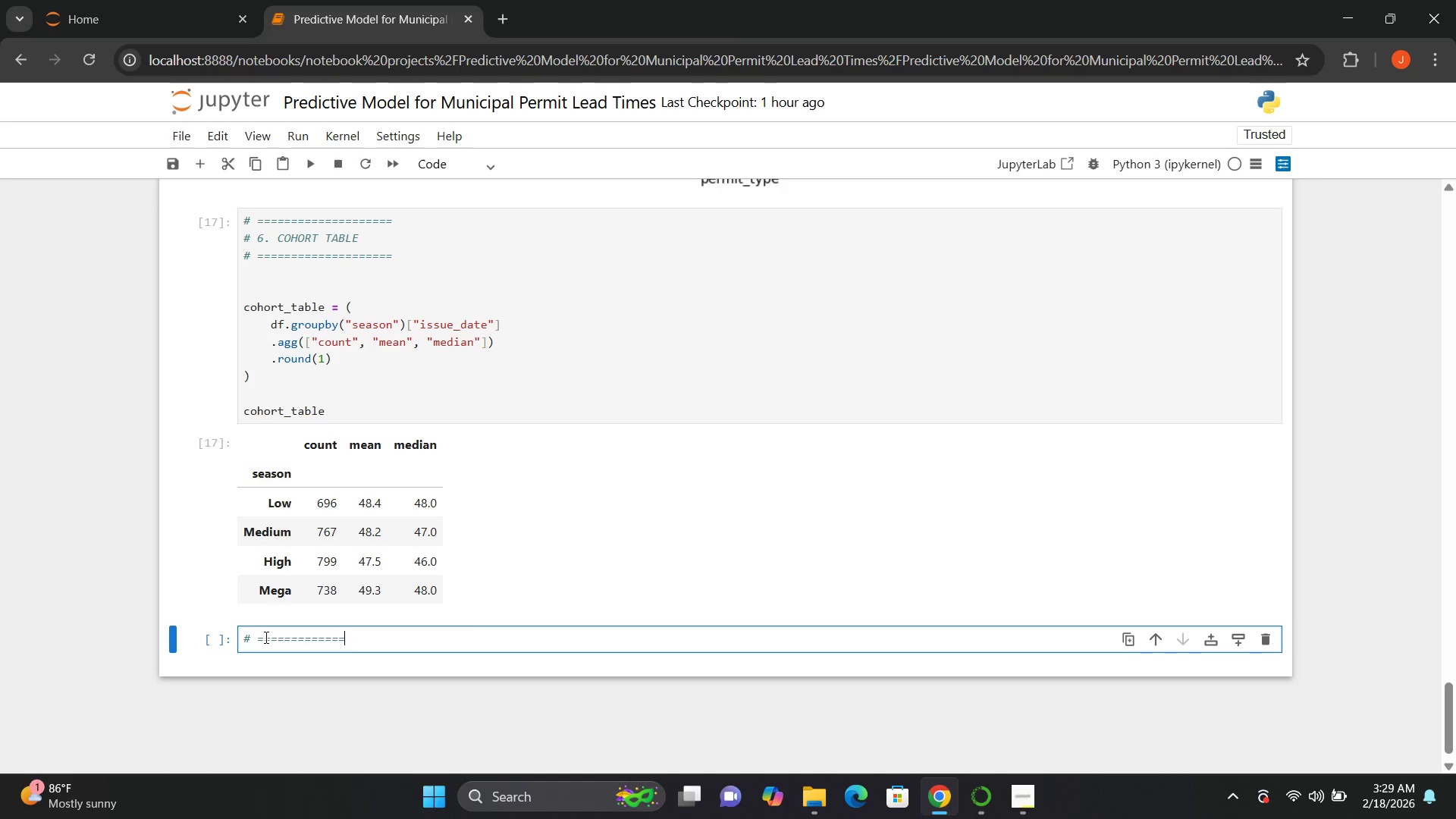 
key(Equal)
 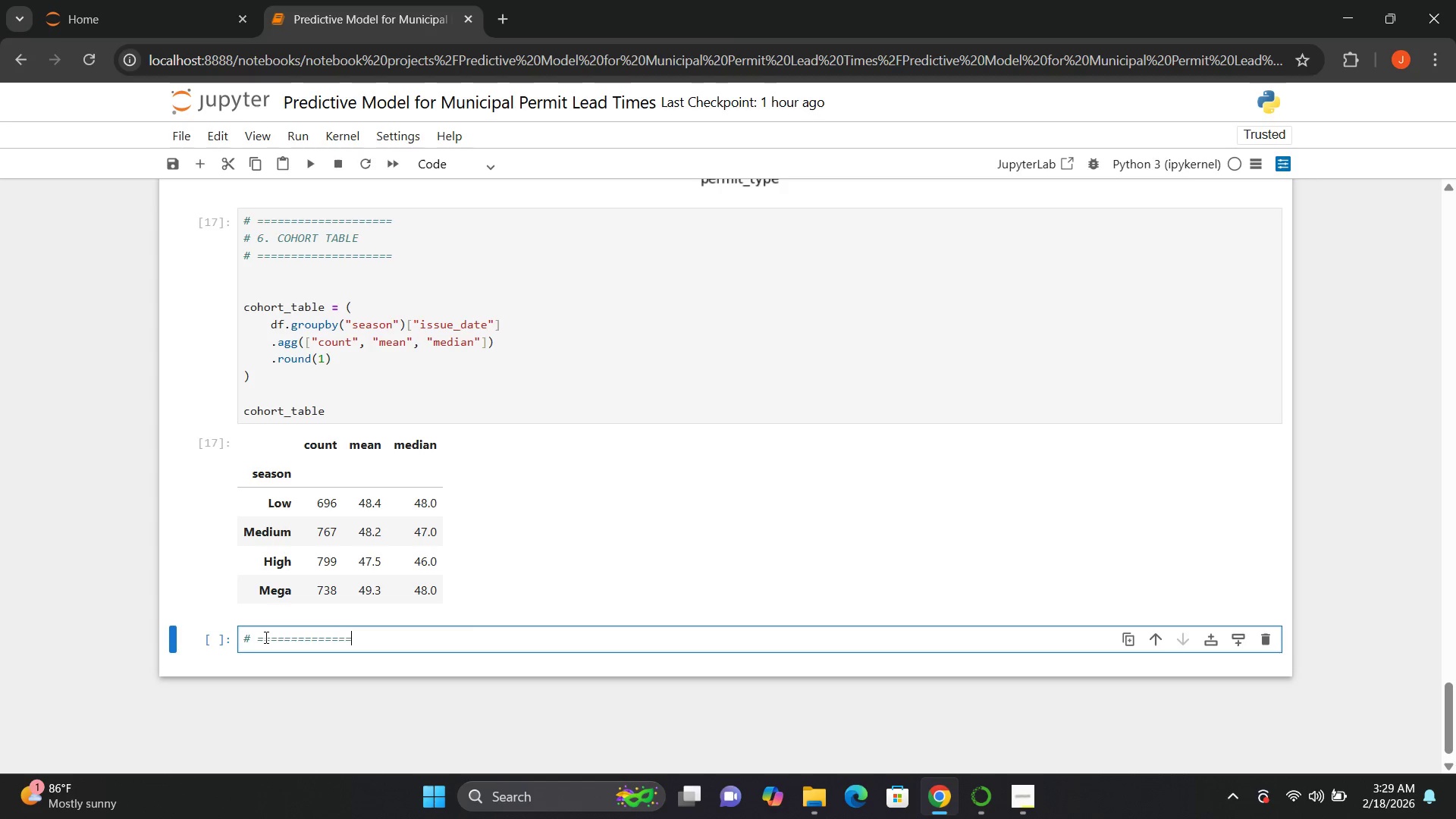 
key(Equal)
 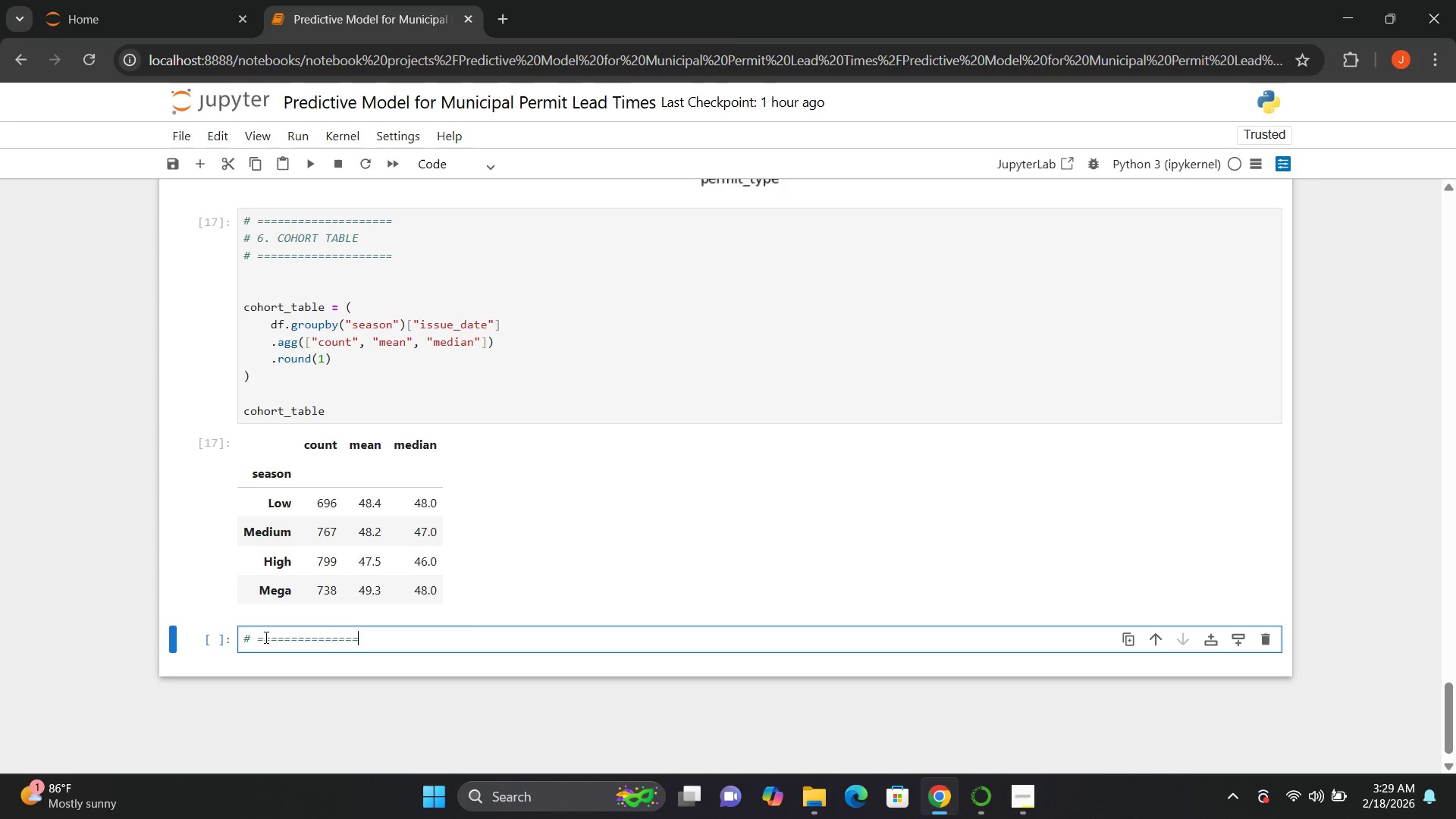 
key(Equal)
 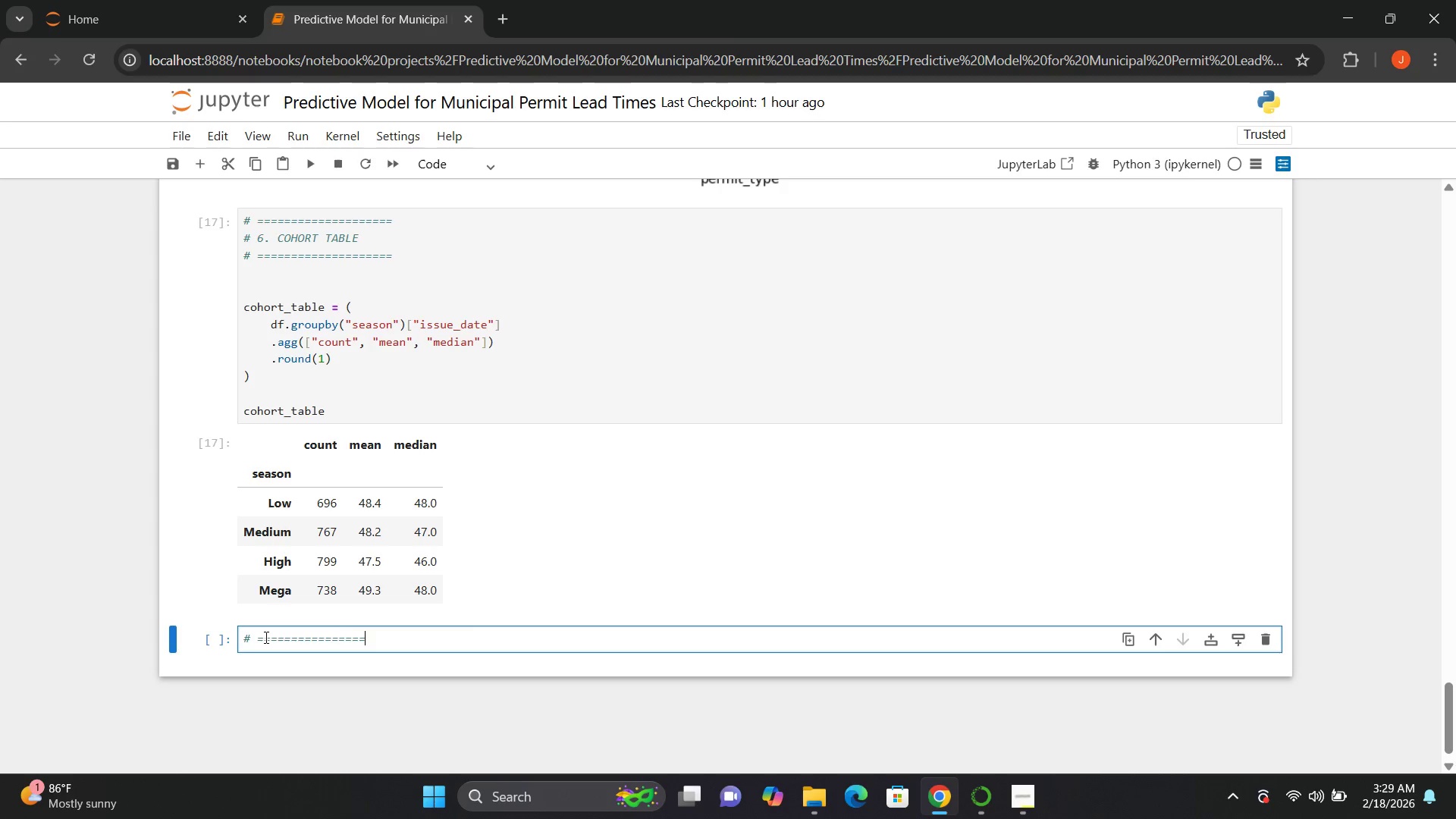 
key(Equal)
 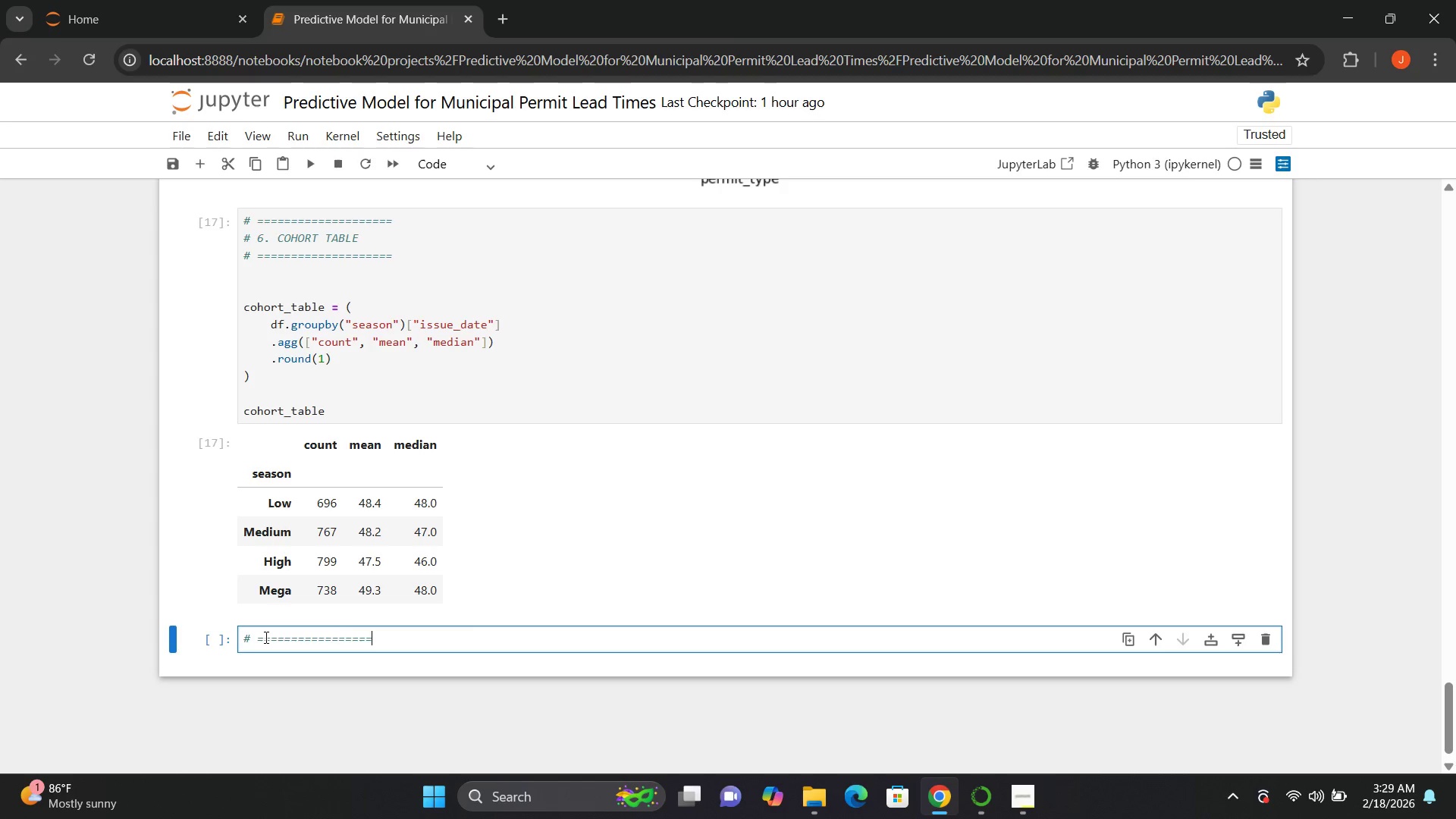 
key(Equal)
 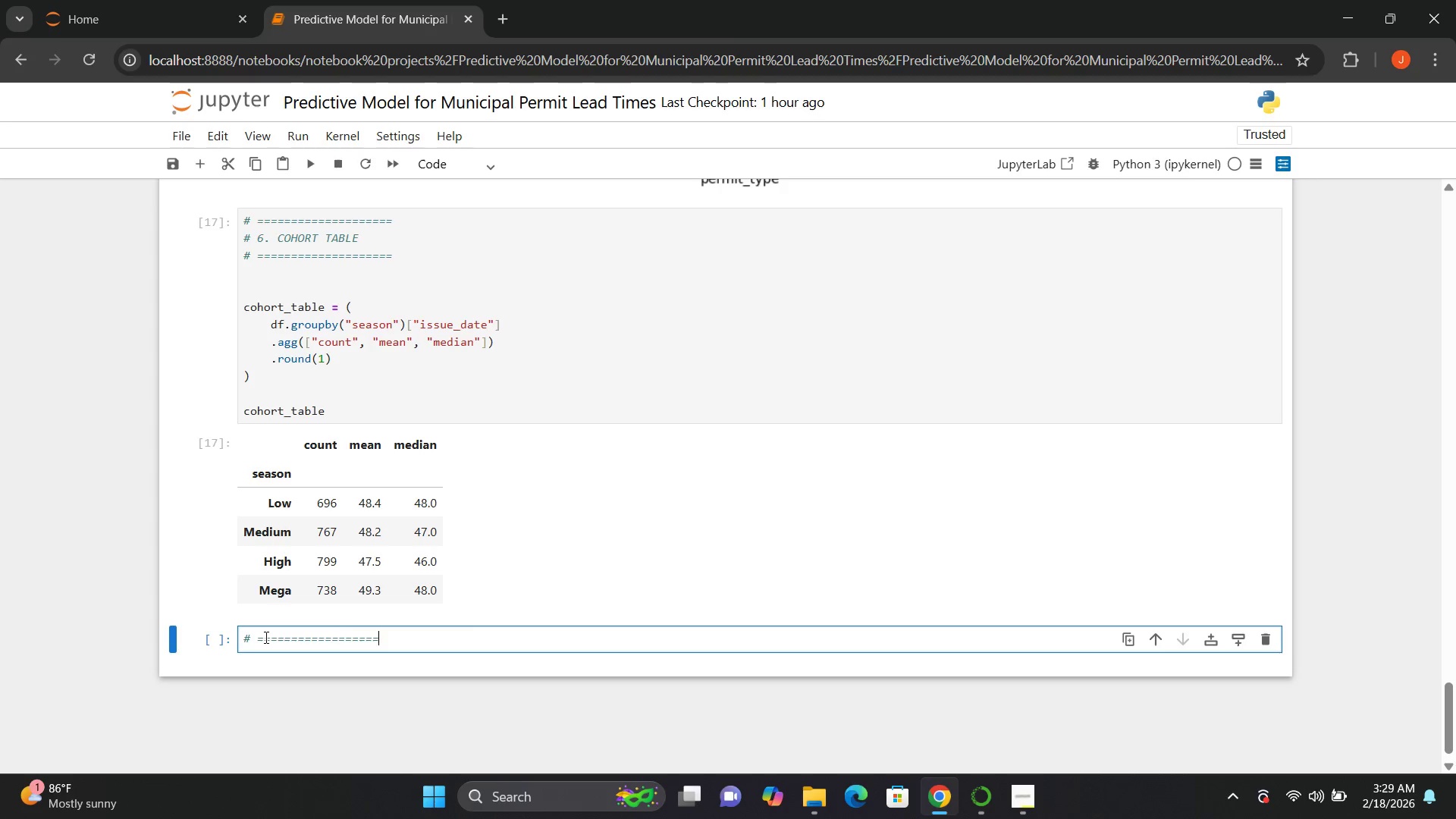 
key(Equal)
 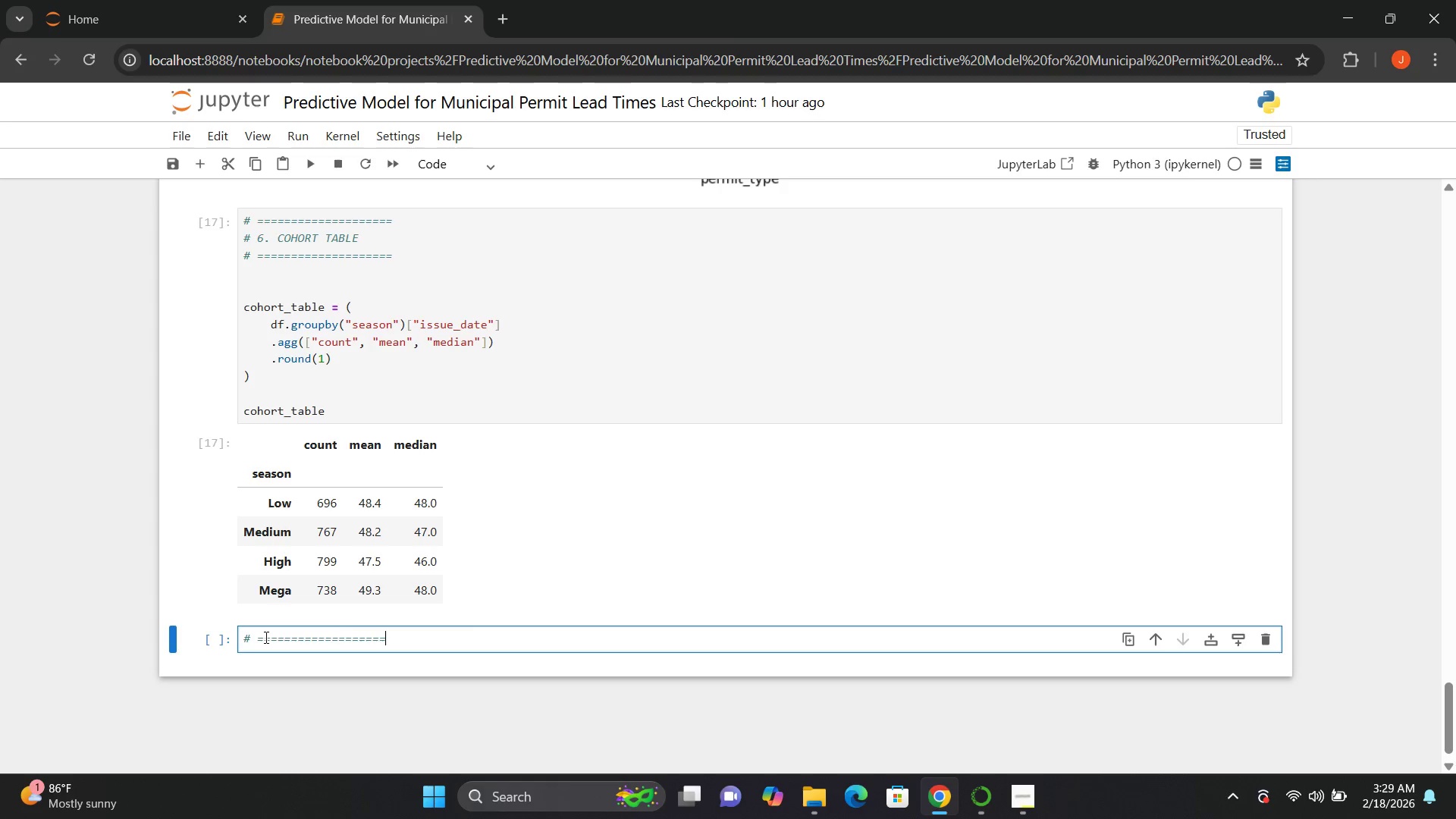 
key(Equal)
 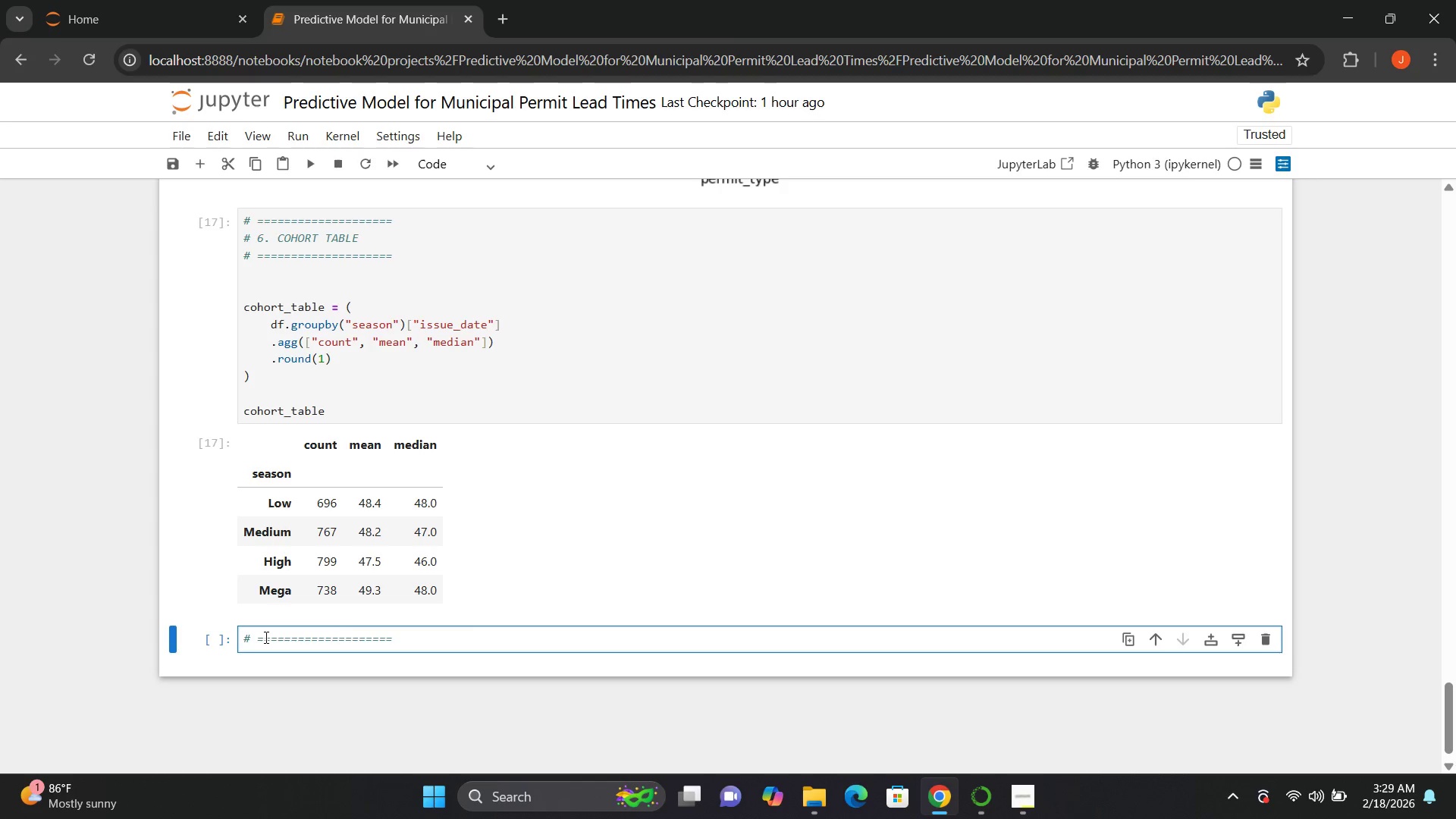 
key(Enter)
 